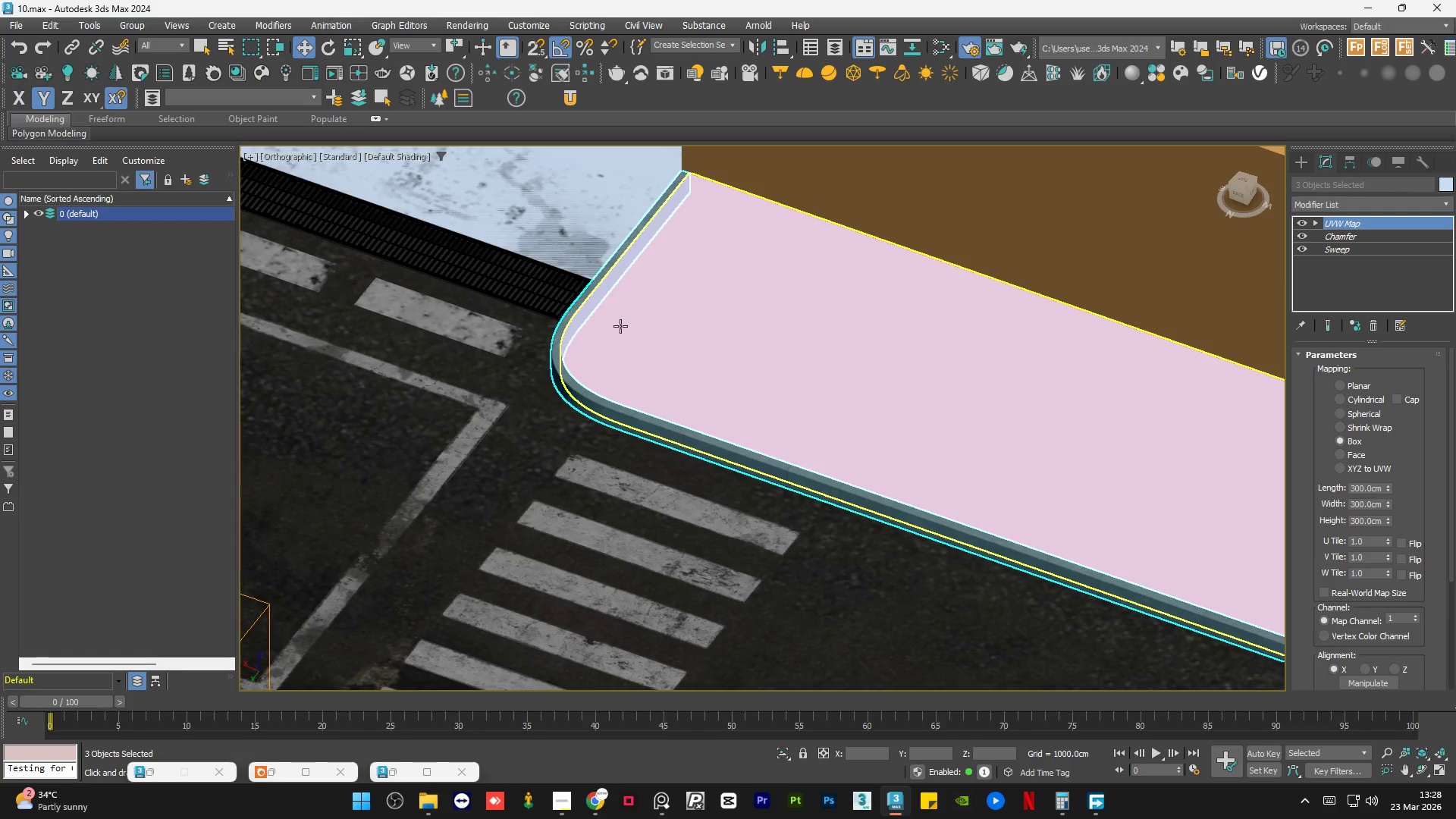 
scroll: coordinate [582, 250], scroll_direction: up, amount: 3.0
 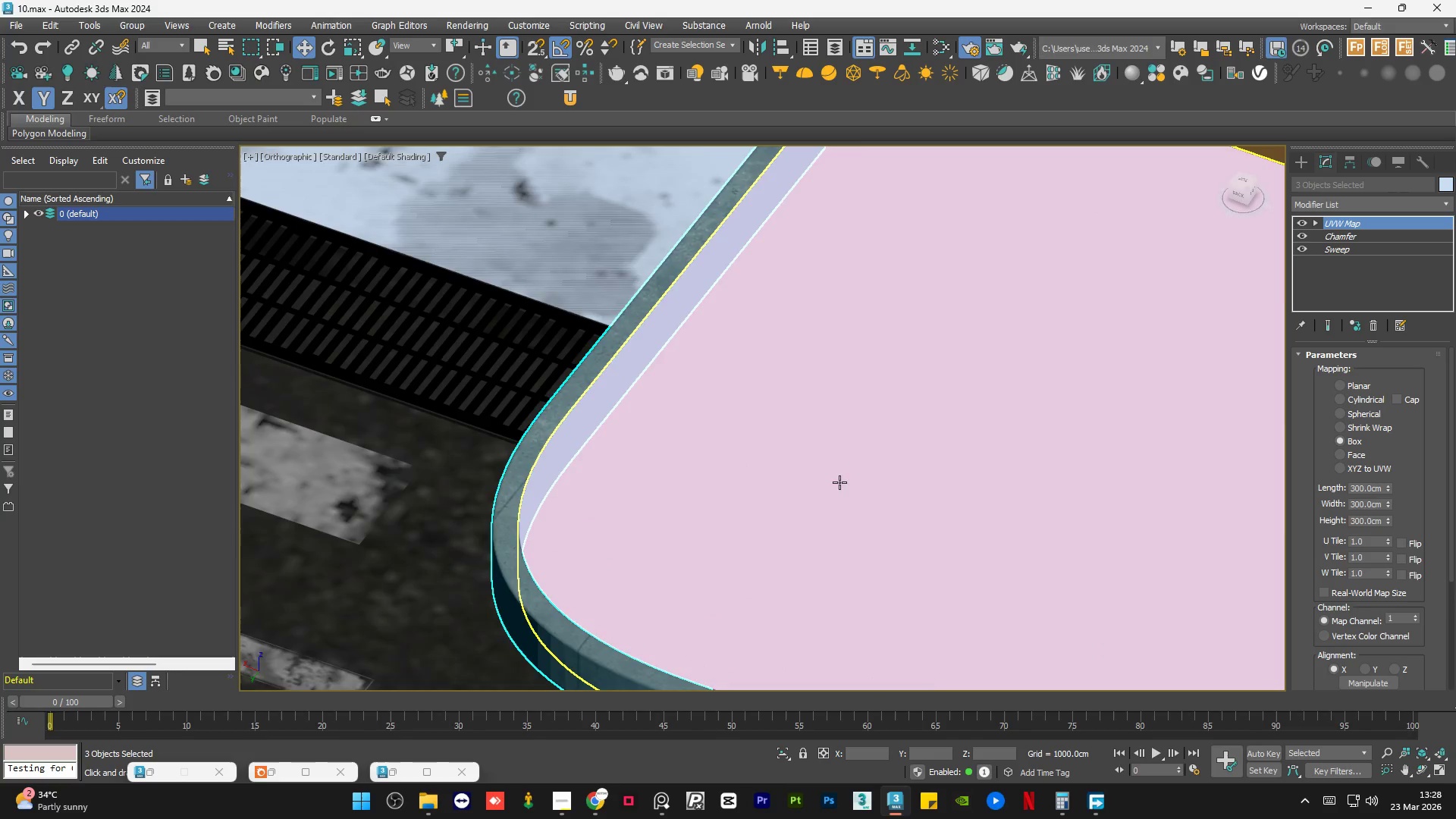 
scroll: coordinate [777, 448], scroll_direction: down, amount: 2.0
 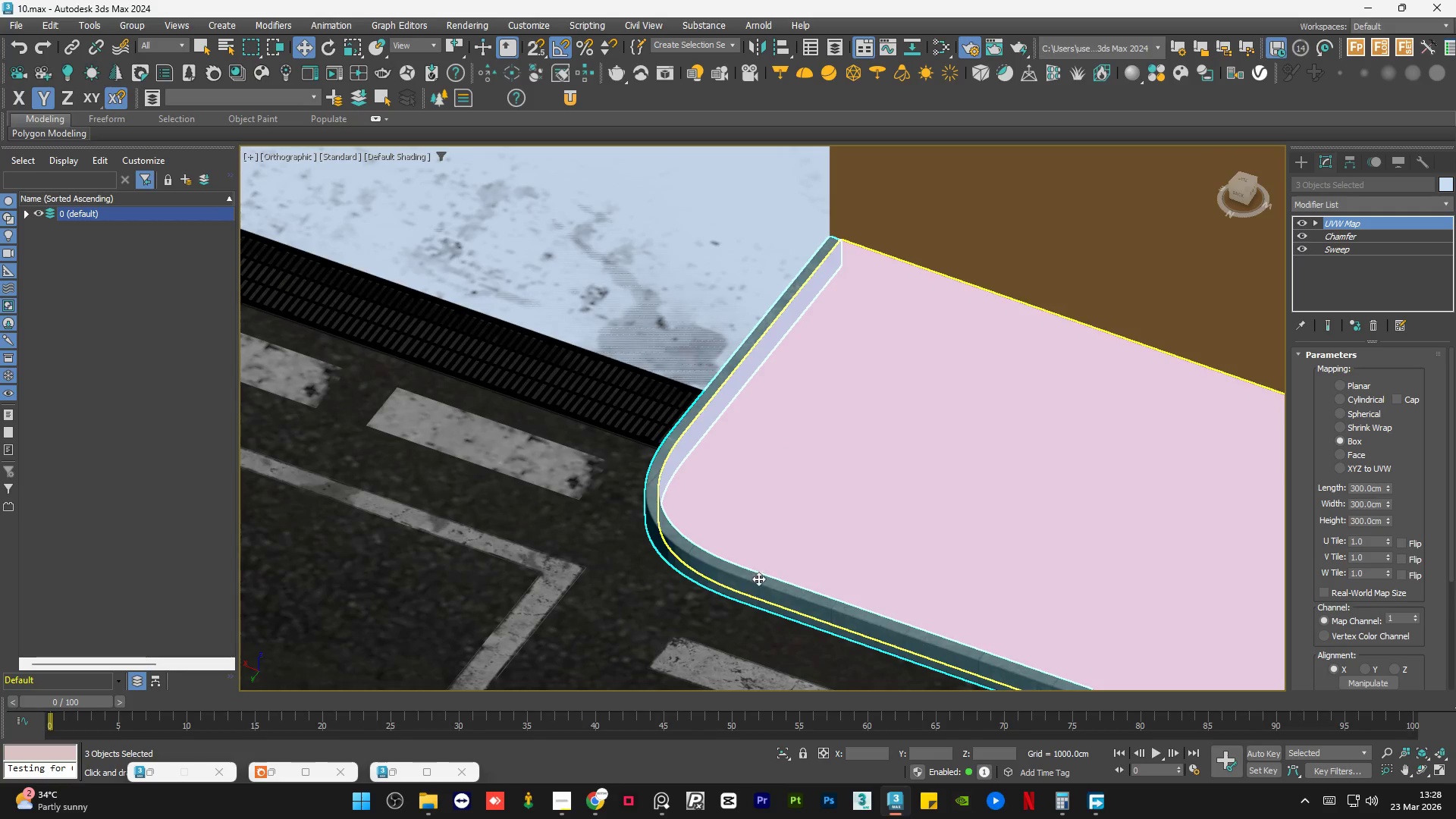 
scroll: coordinate [831, 449], scroll_direction: up, amount: 1.0
 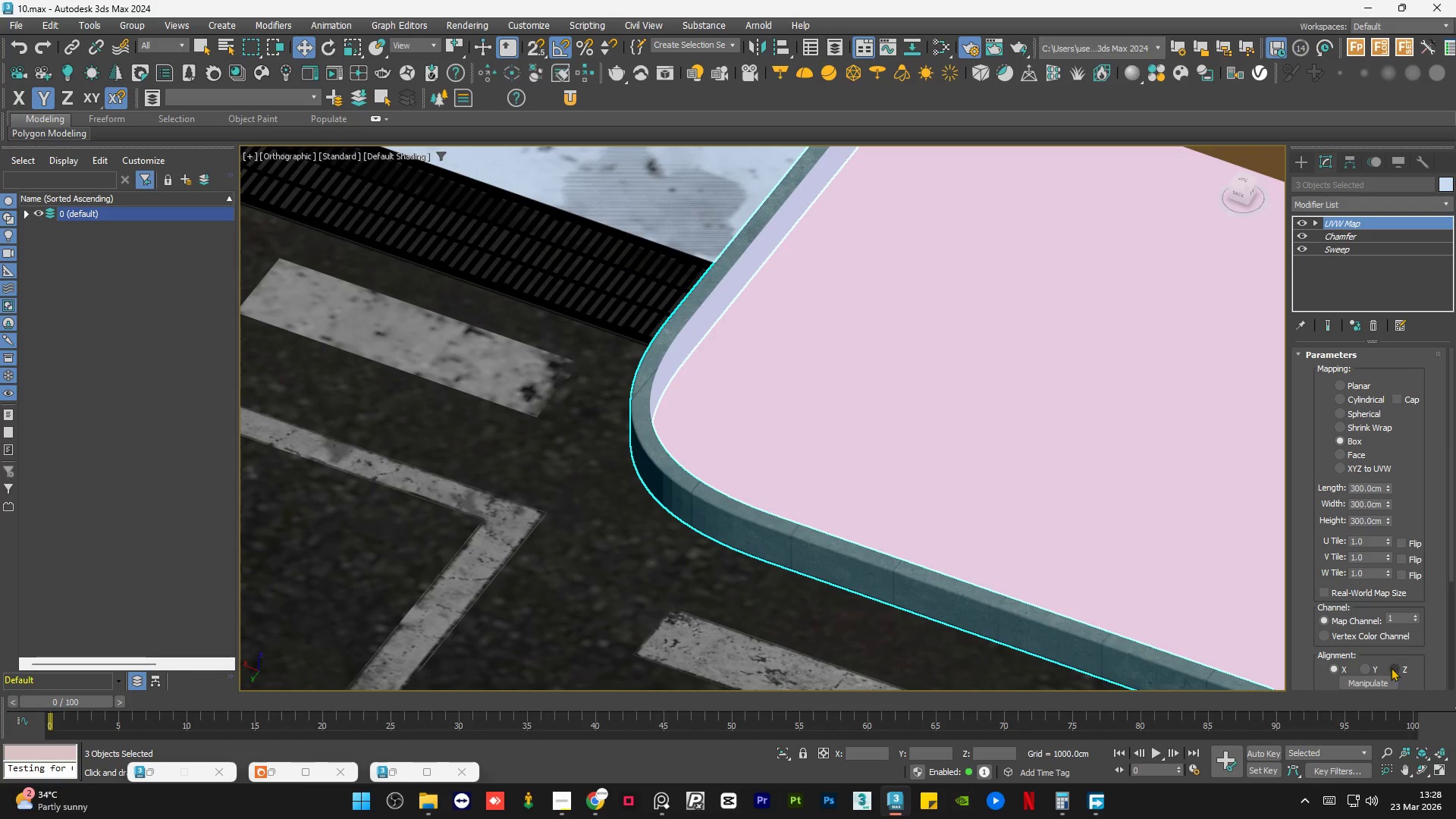 
left_click([1396, 669])
 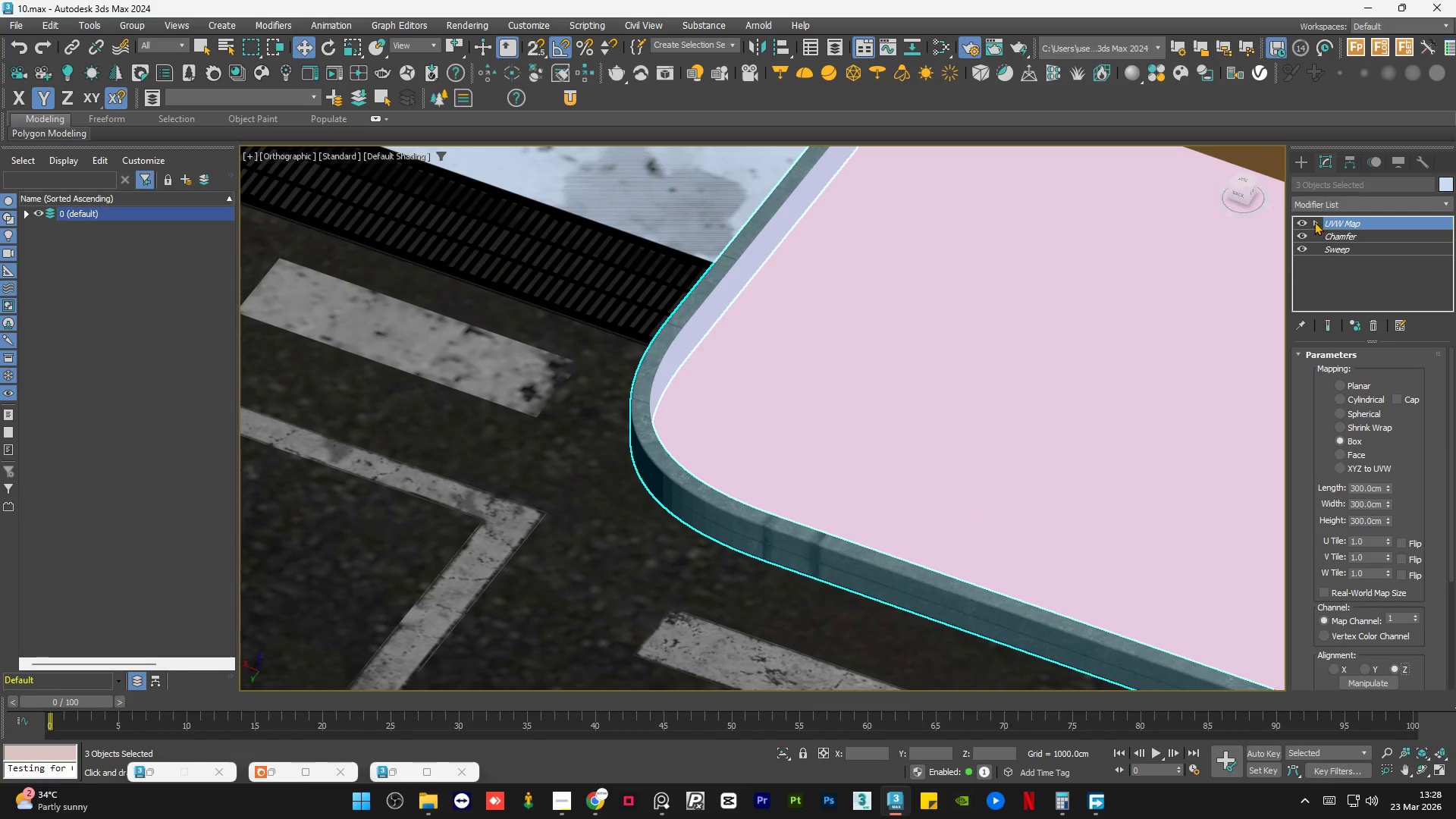 
double_click([1339, 233])
 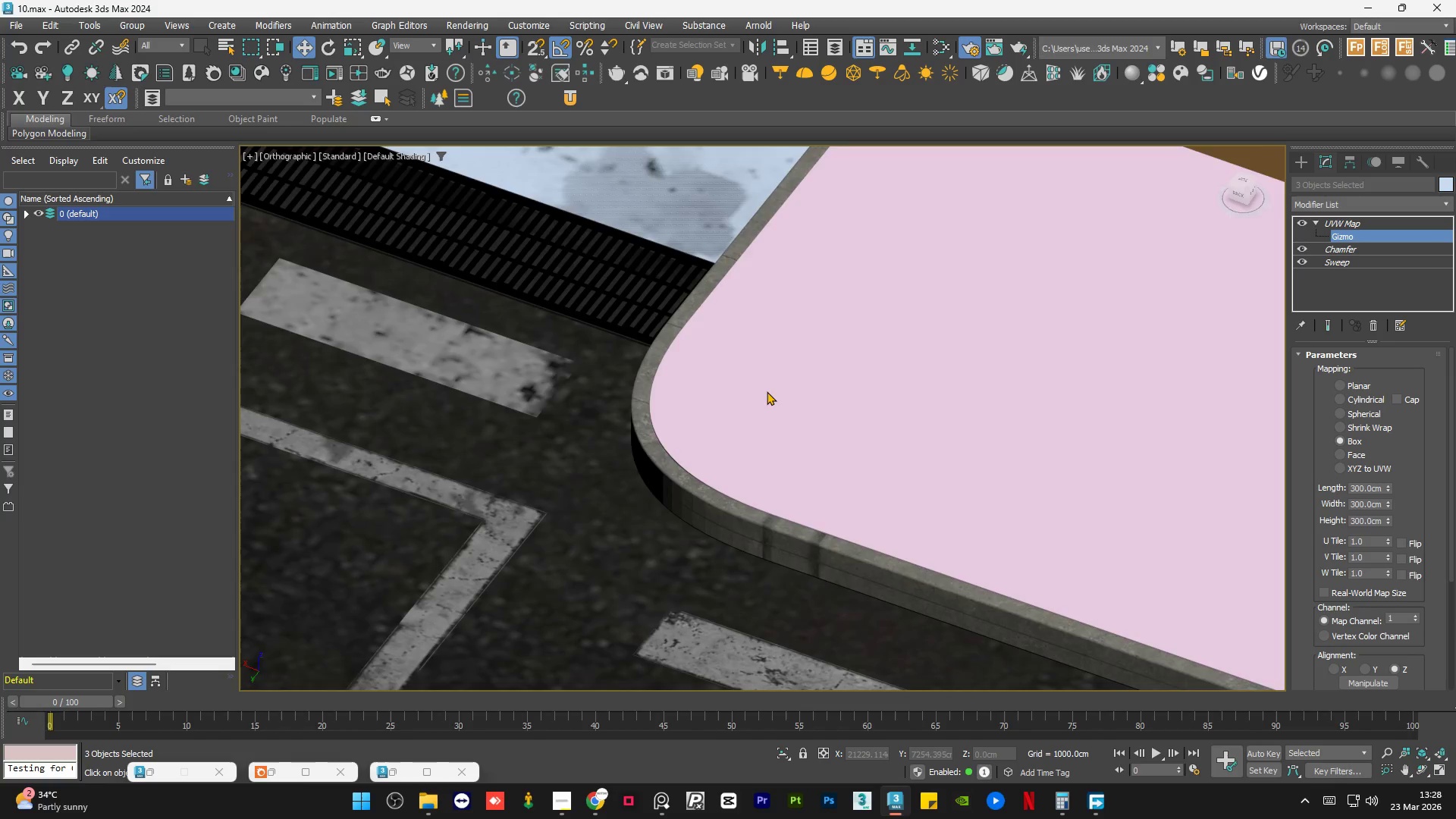 
scroll: coordinate [737, 404], scroll_direction: down, amount: 8.0
 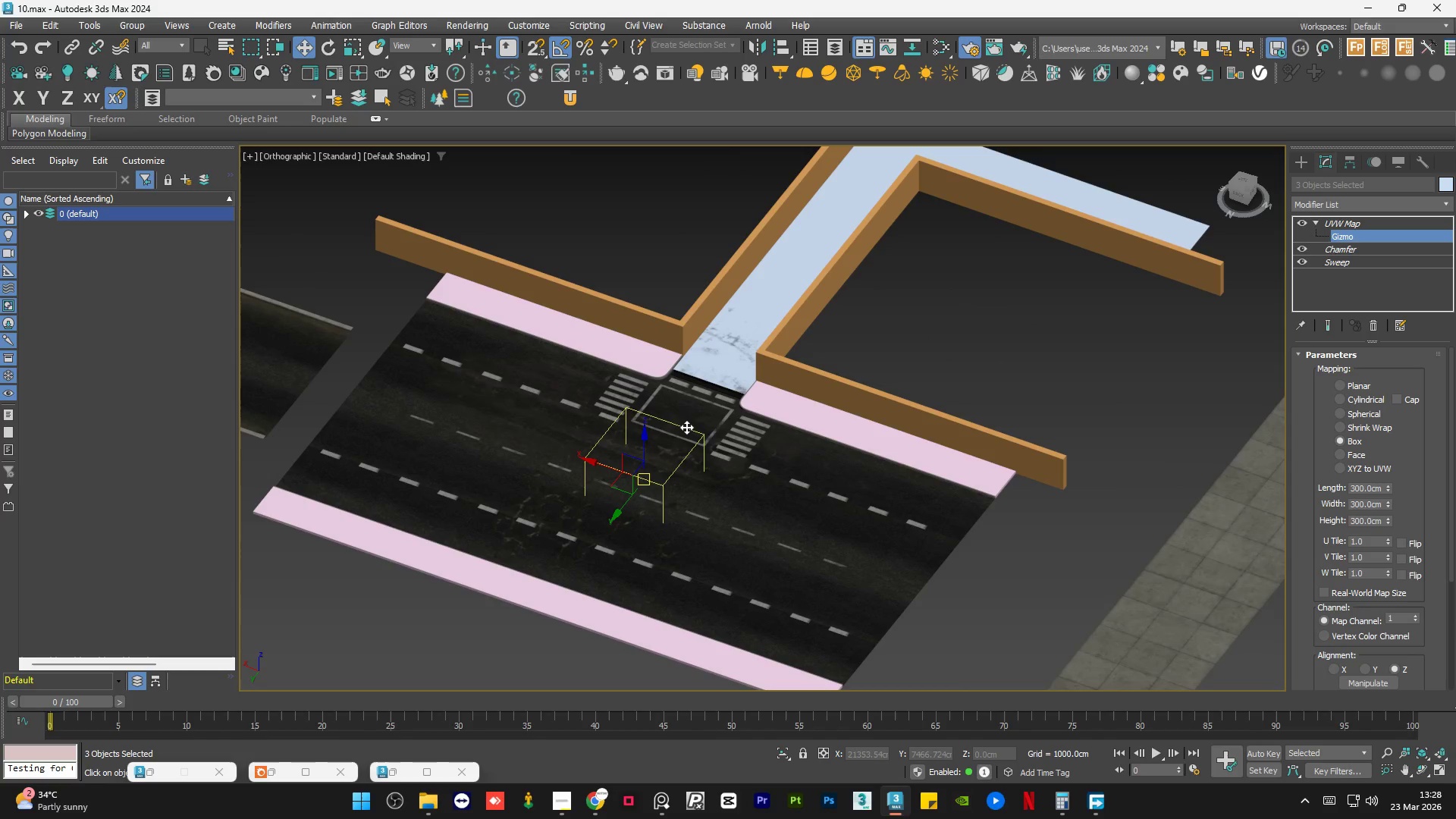 
key(E)
 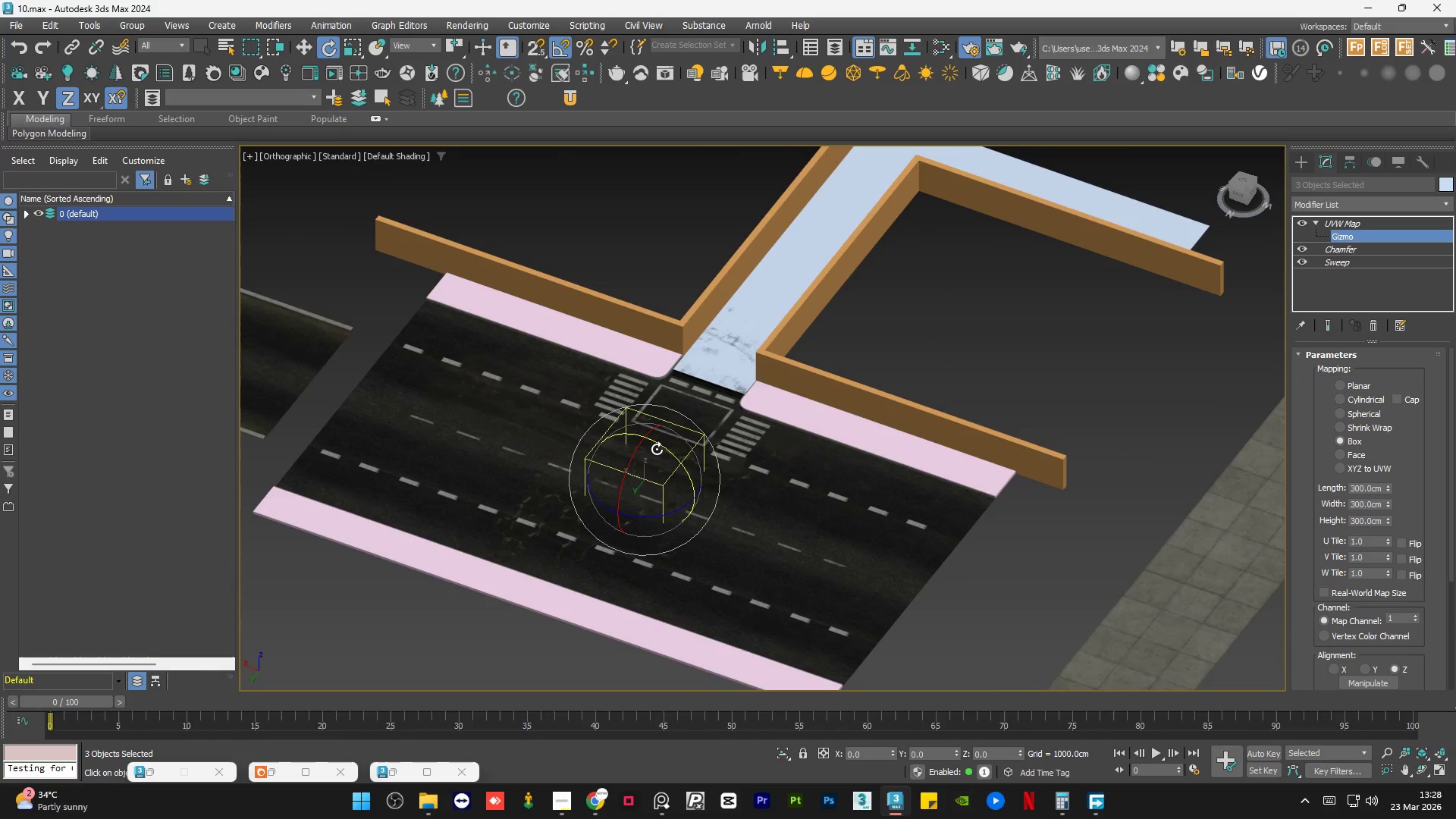 
scroll: coordinate [656, 450], scroll_direction: up, amount: 2.0
 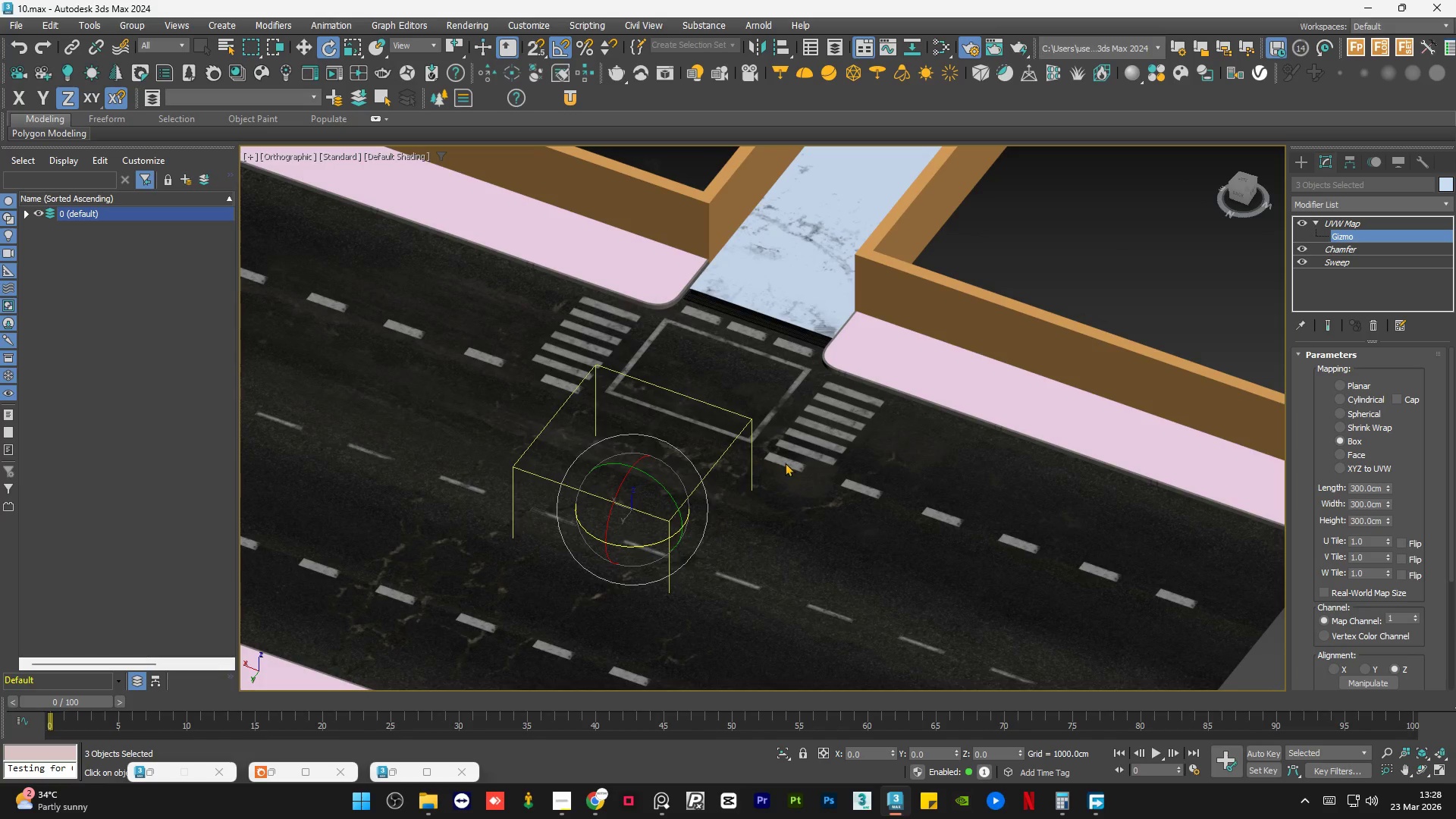 
hold_key(key=AltLeft, duration=1.08)
 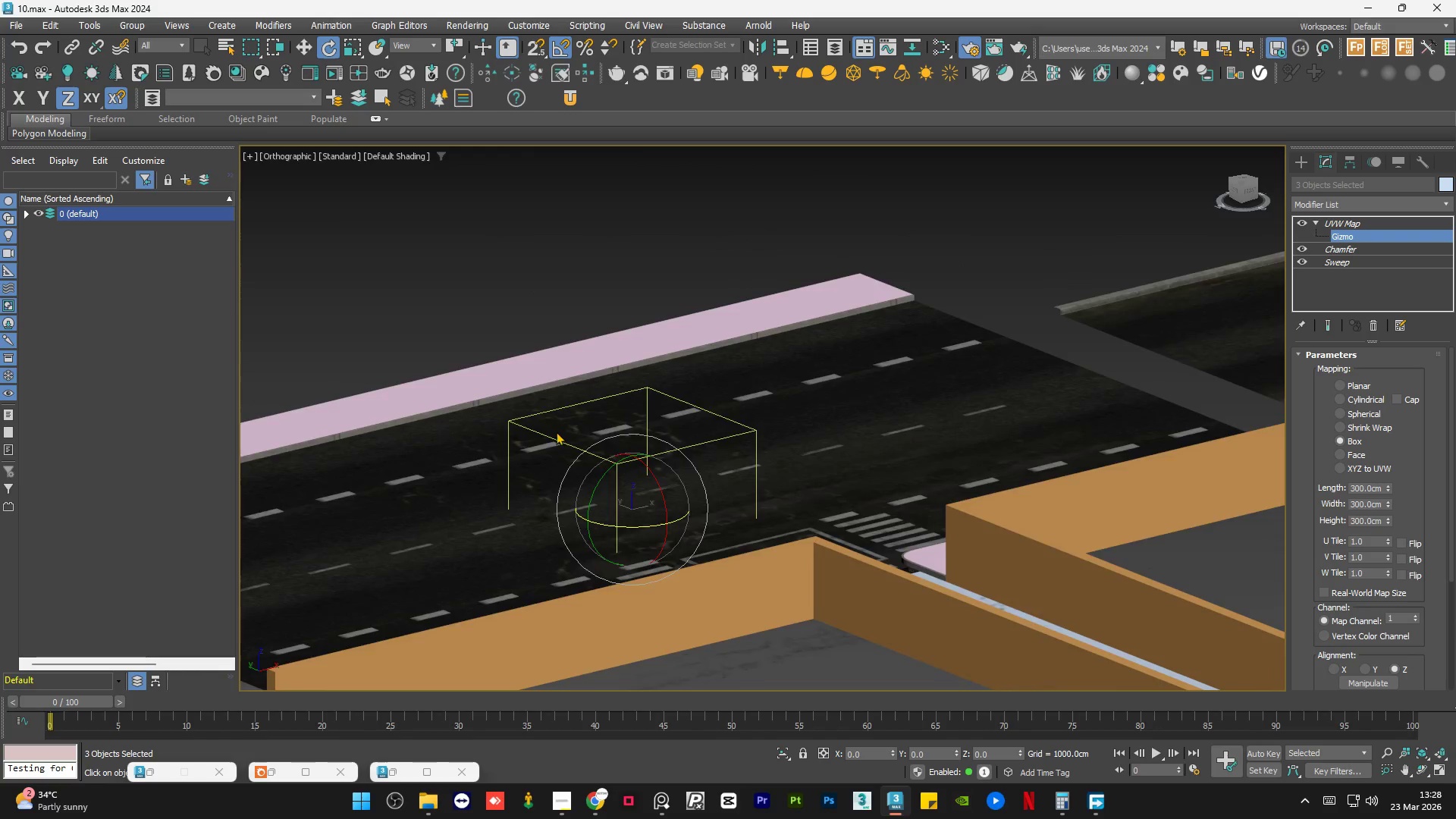 
scroll: coordinate [556, 432], scroll_direction: up, amount: 2.0
 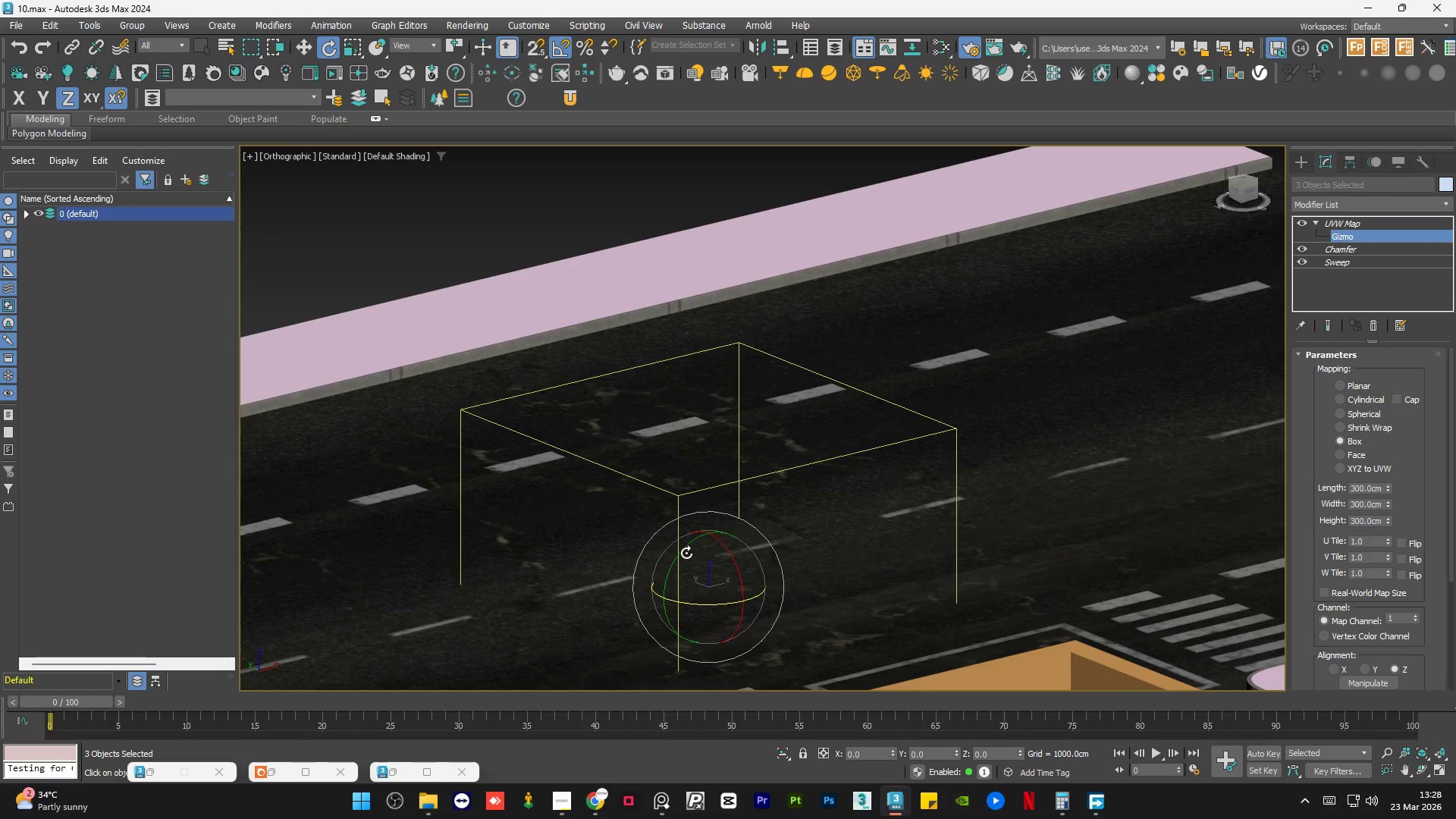 
left_click_drag(start_coordinate=[689, 547], to_coordinate=[739, 494])
 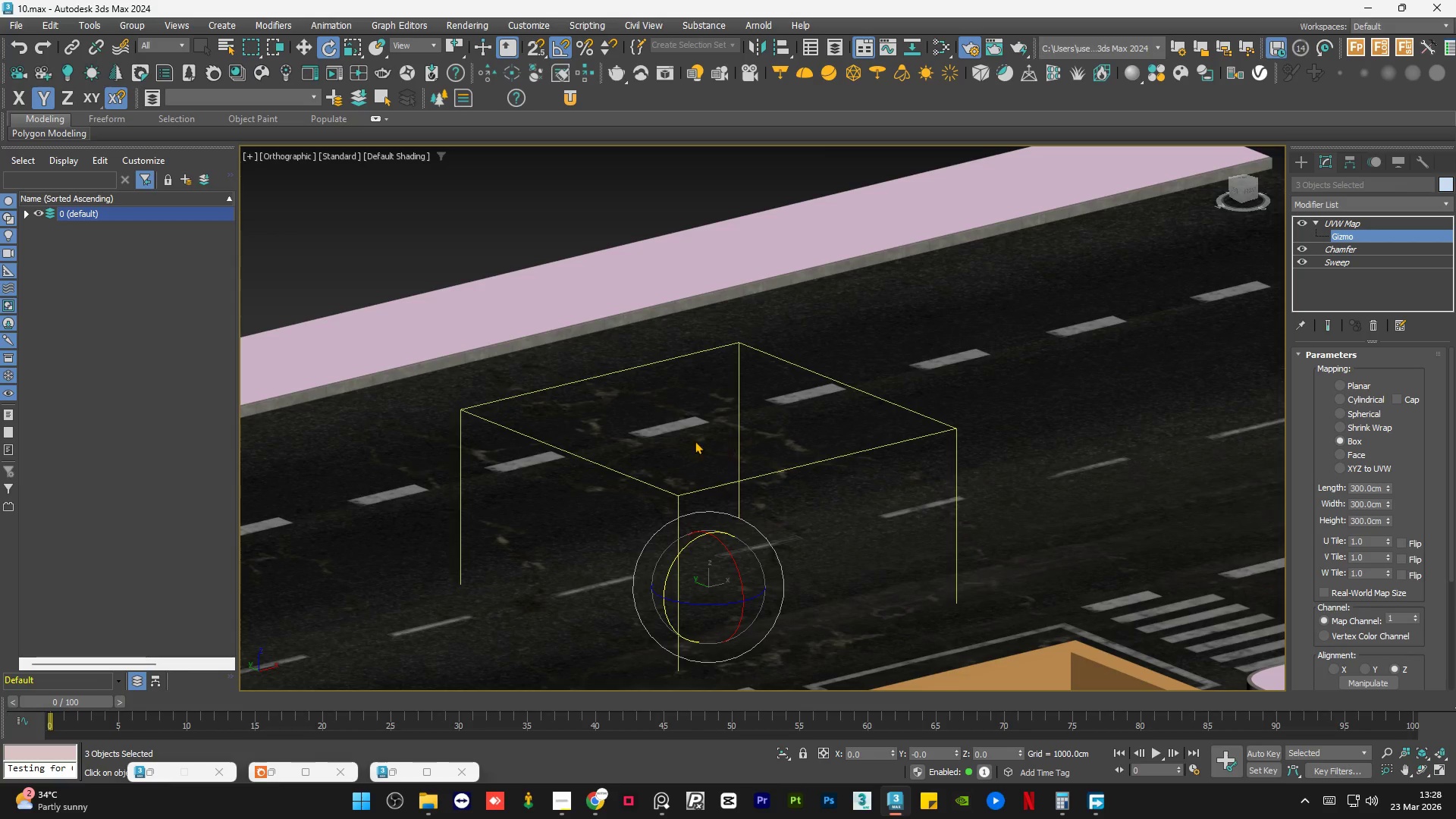 
scroll: coordinate [632, 306], scroll_direction: up, amount: 6.0
 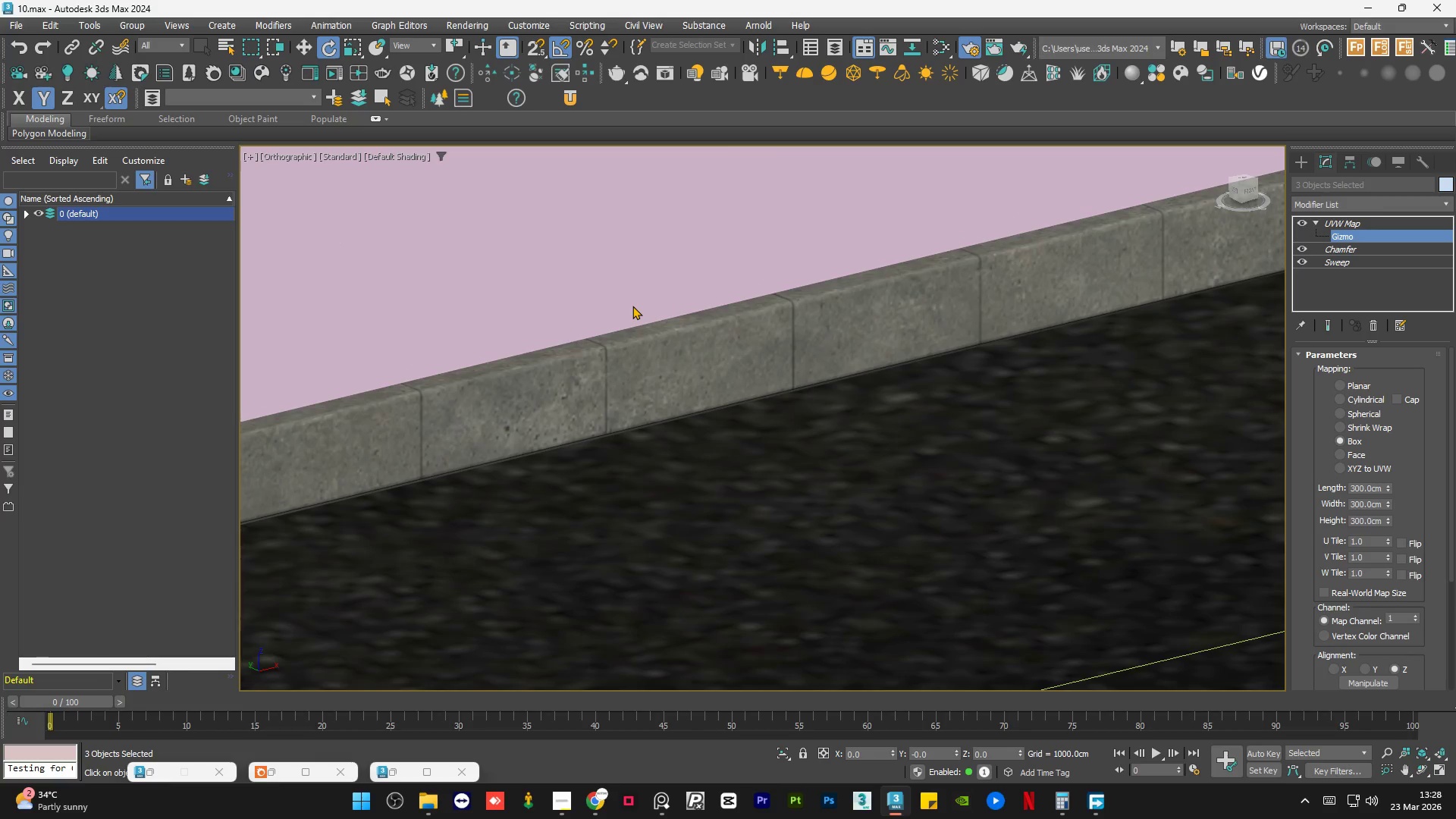 
hold_key(key=AltLeft, duration=0.75)
 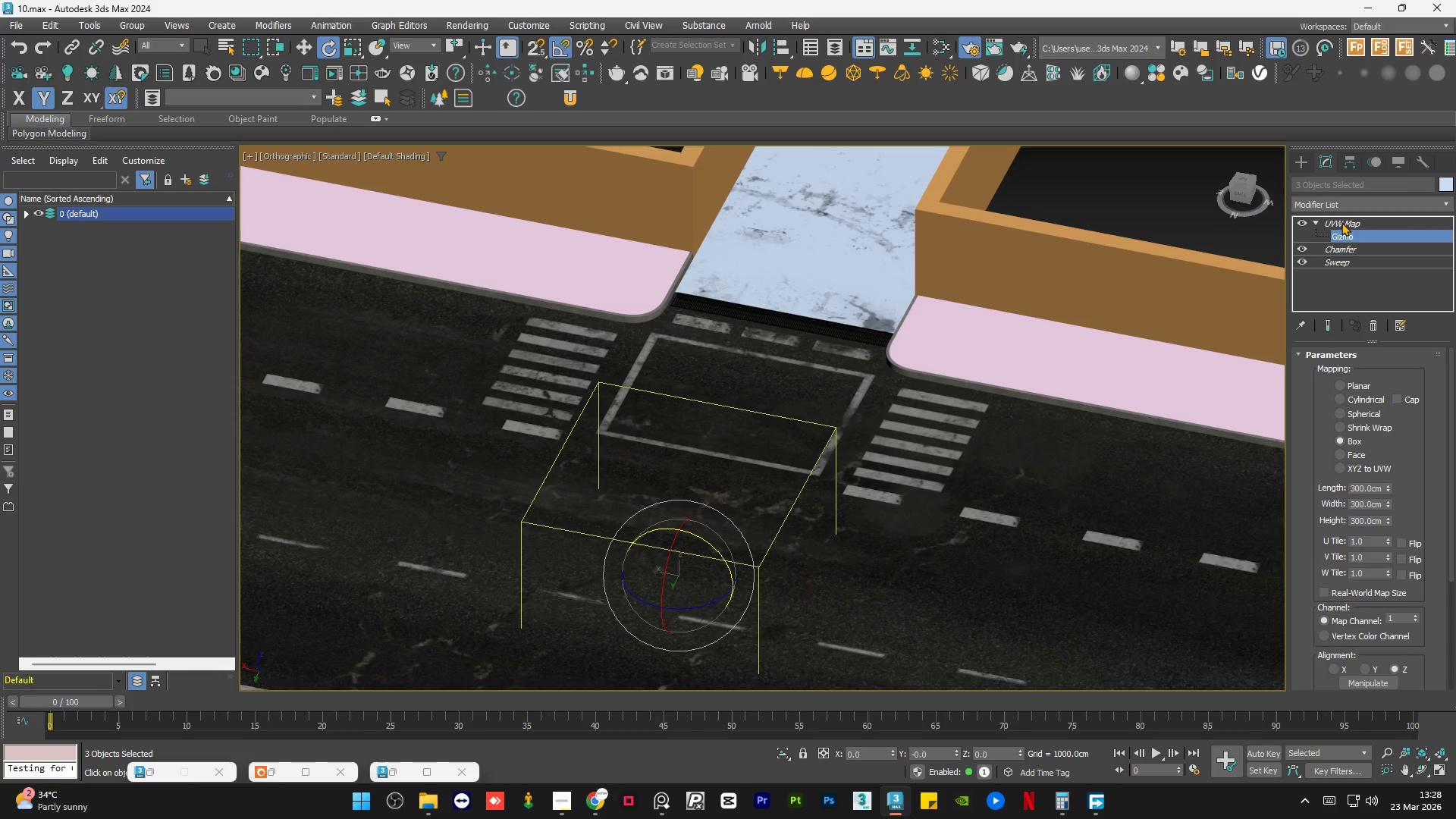 
scroll: coordinate [635, 470], scroll_direction: down, amount: 7.0
 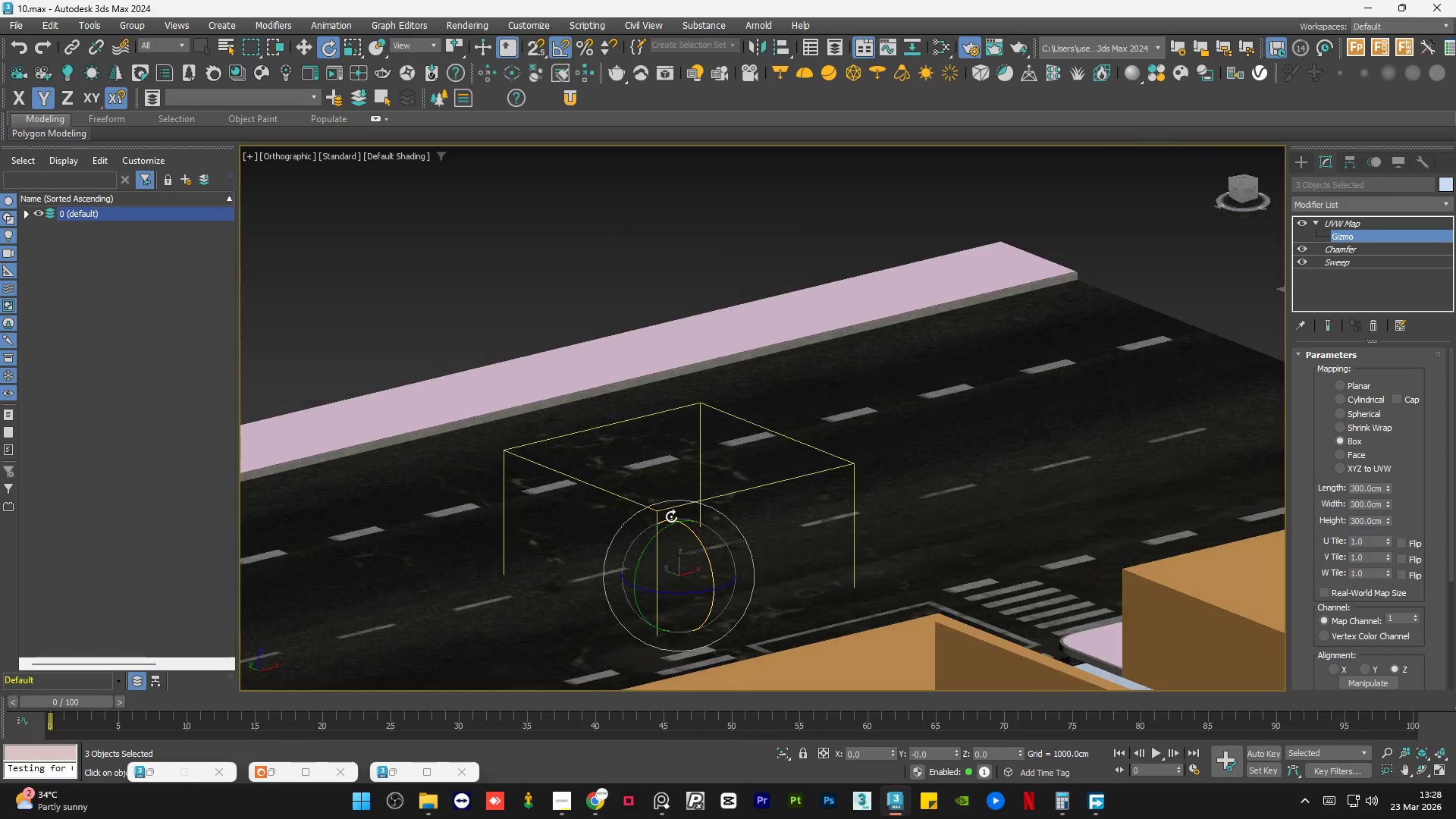 
left_click([1341, 222])
 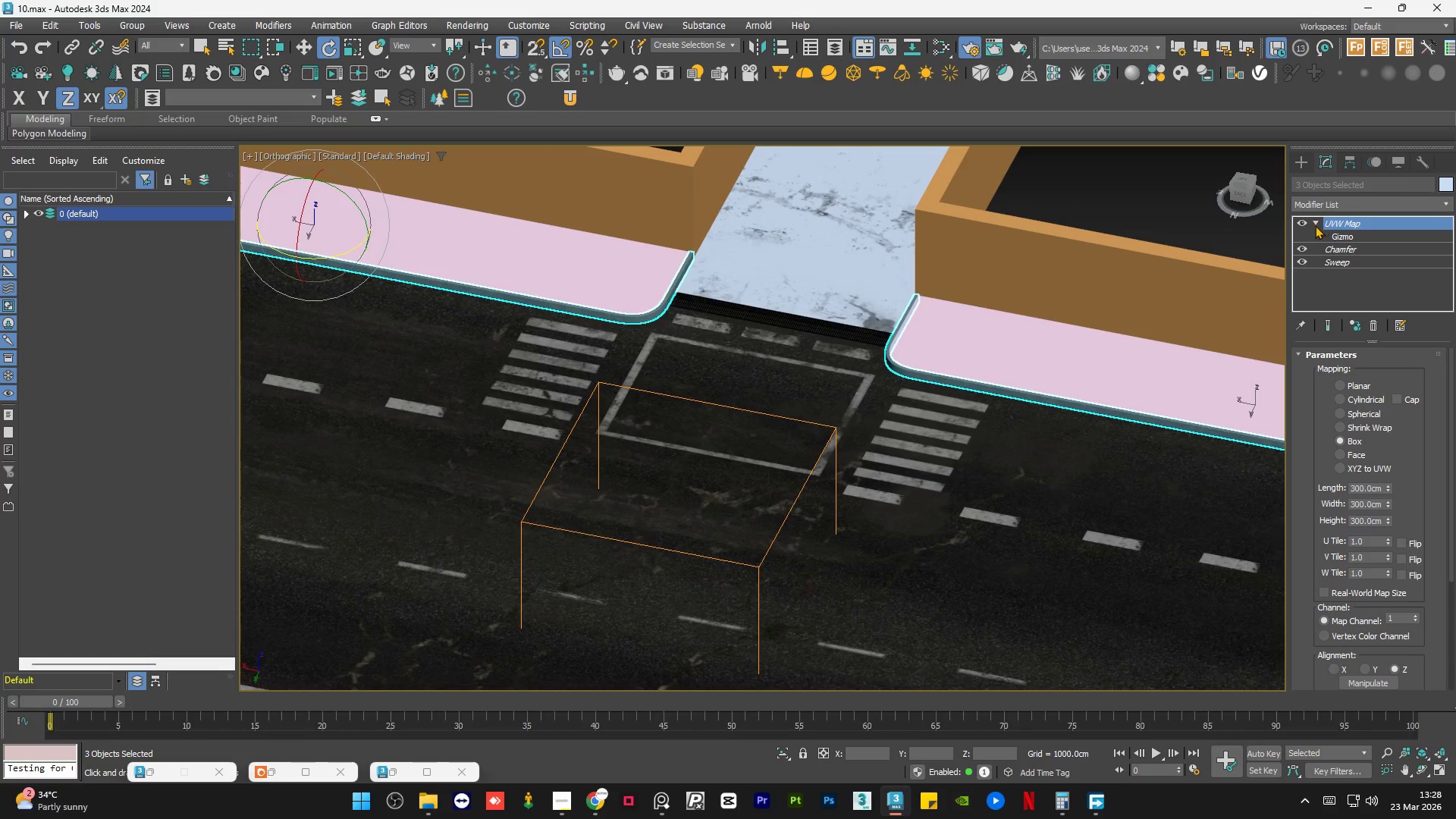 
left_click([1315, 225])
 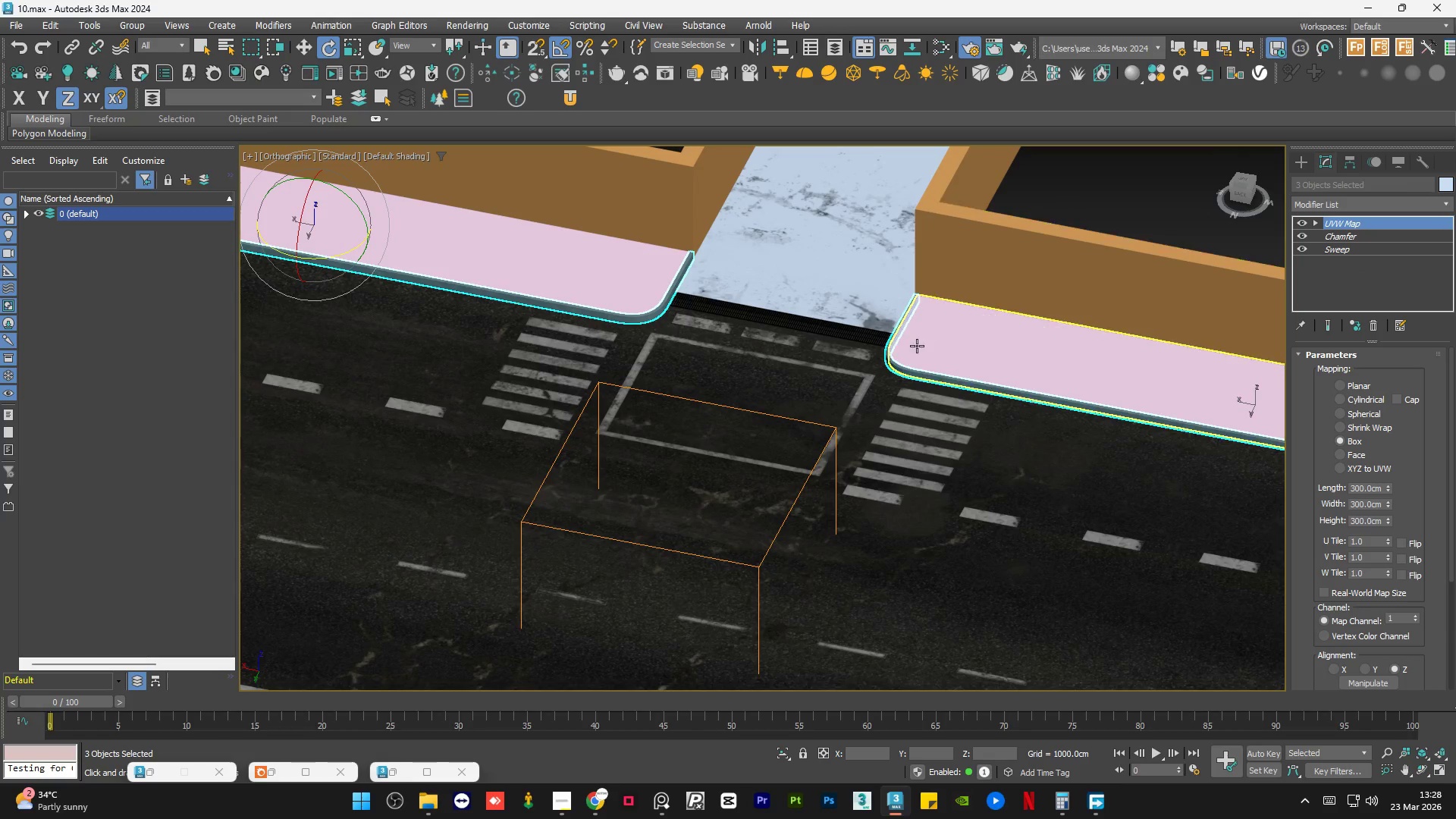 
scroll: coordinate [534, 371], scroll_direction: up, amount: 6.0
 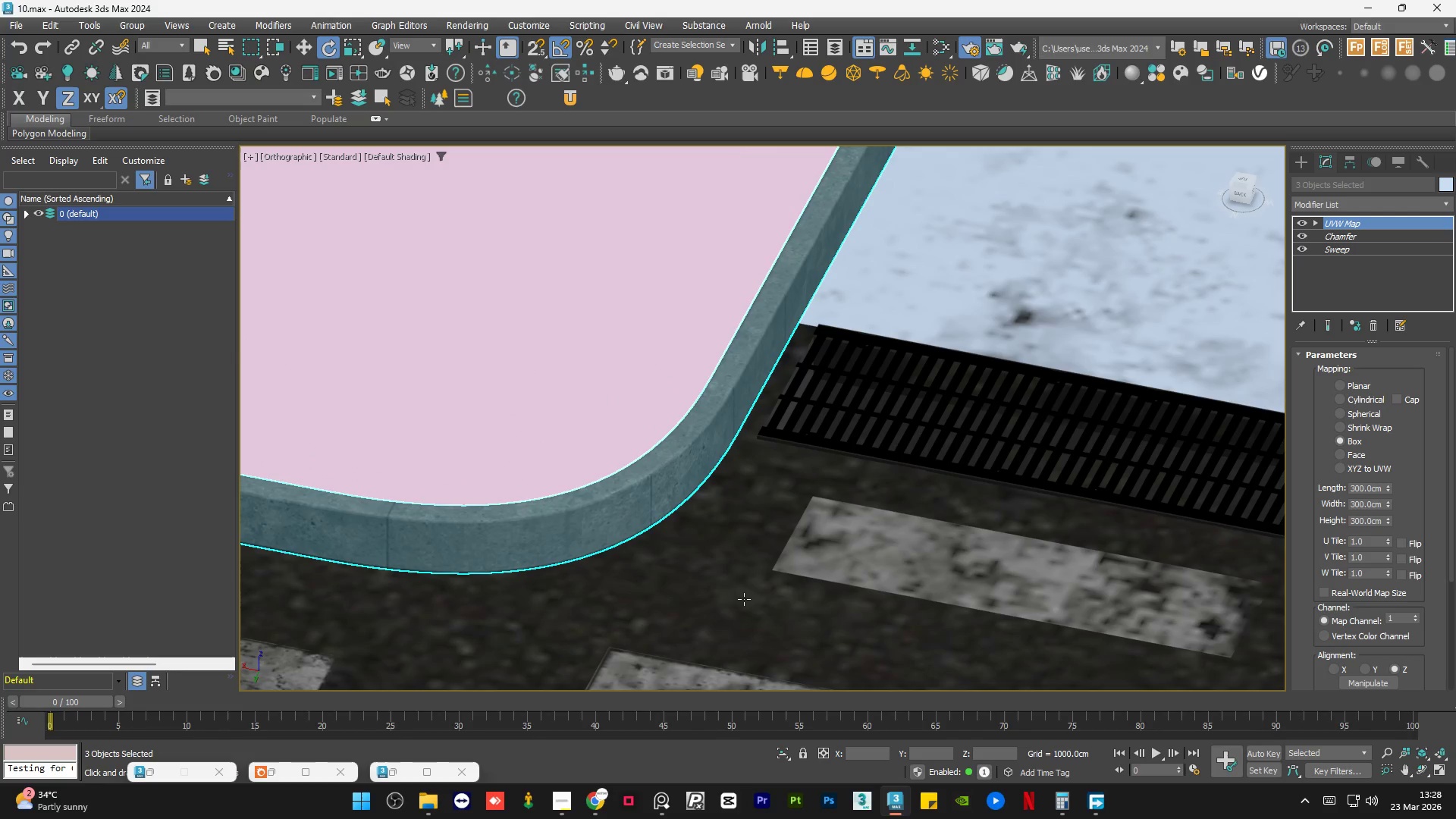 
scroll: coordinate [662, 610], scroll_direction: down, amount: 1.0
 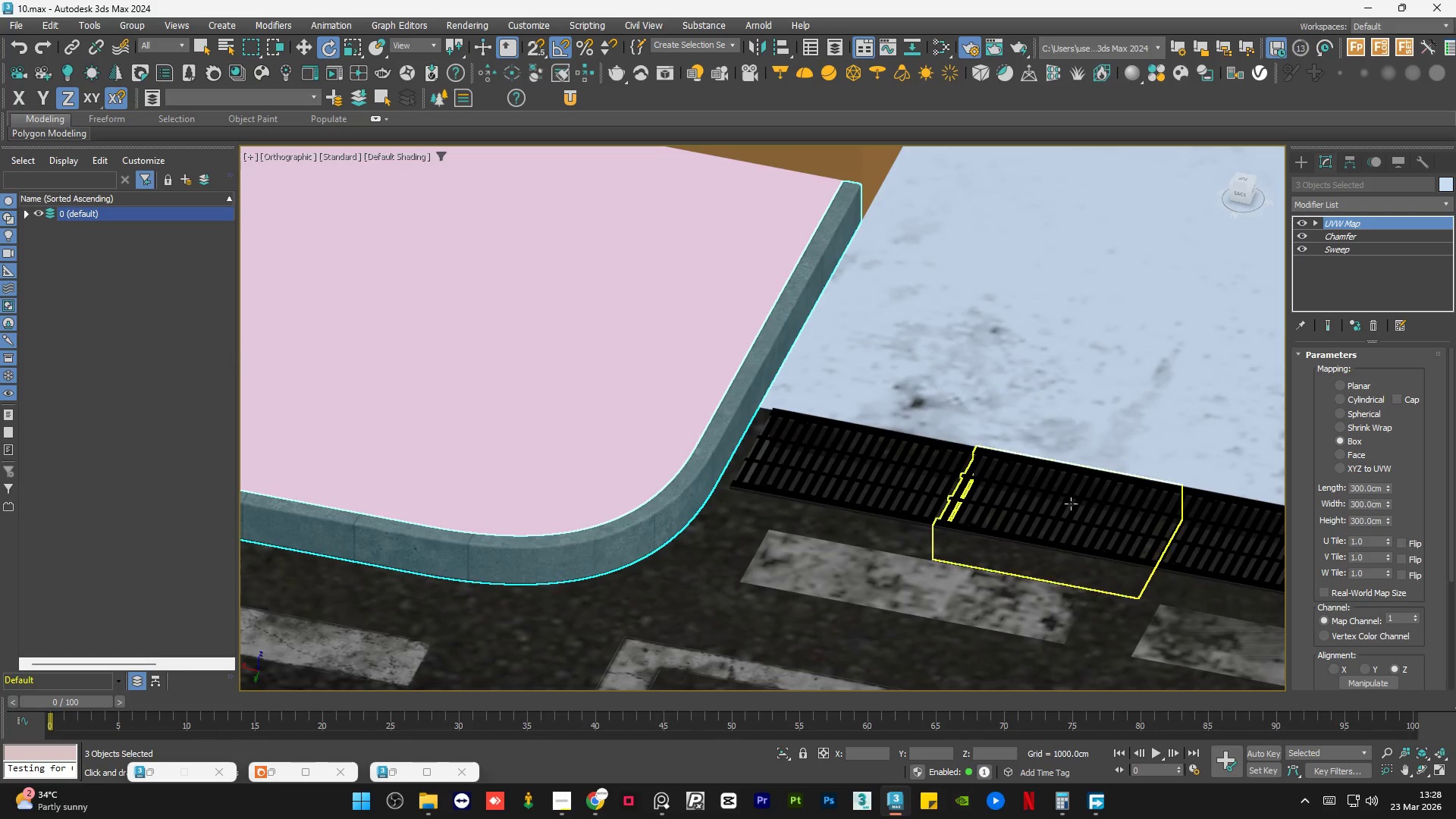 
scroll: coordinate [519, 428], scroll_direction: up, amount: 1.0
 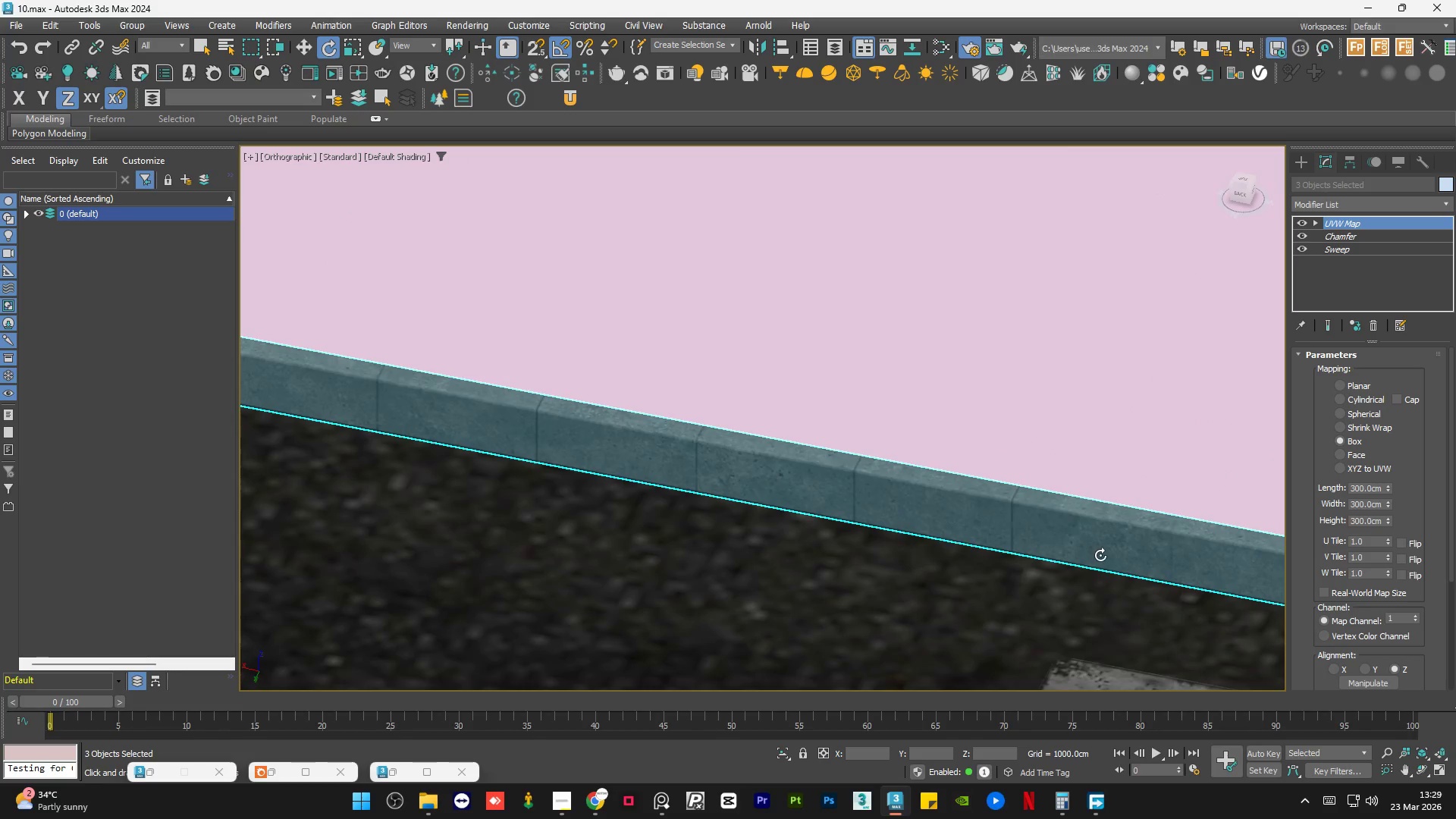 
scroll: coordinate [362, 425], scroll_direction: none, amount: 0.0
 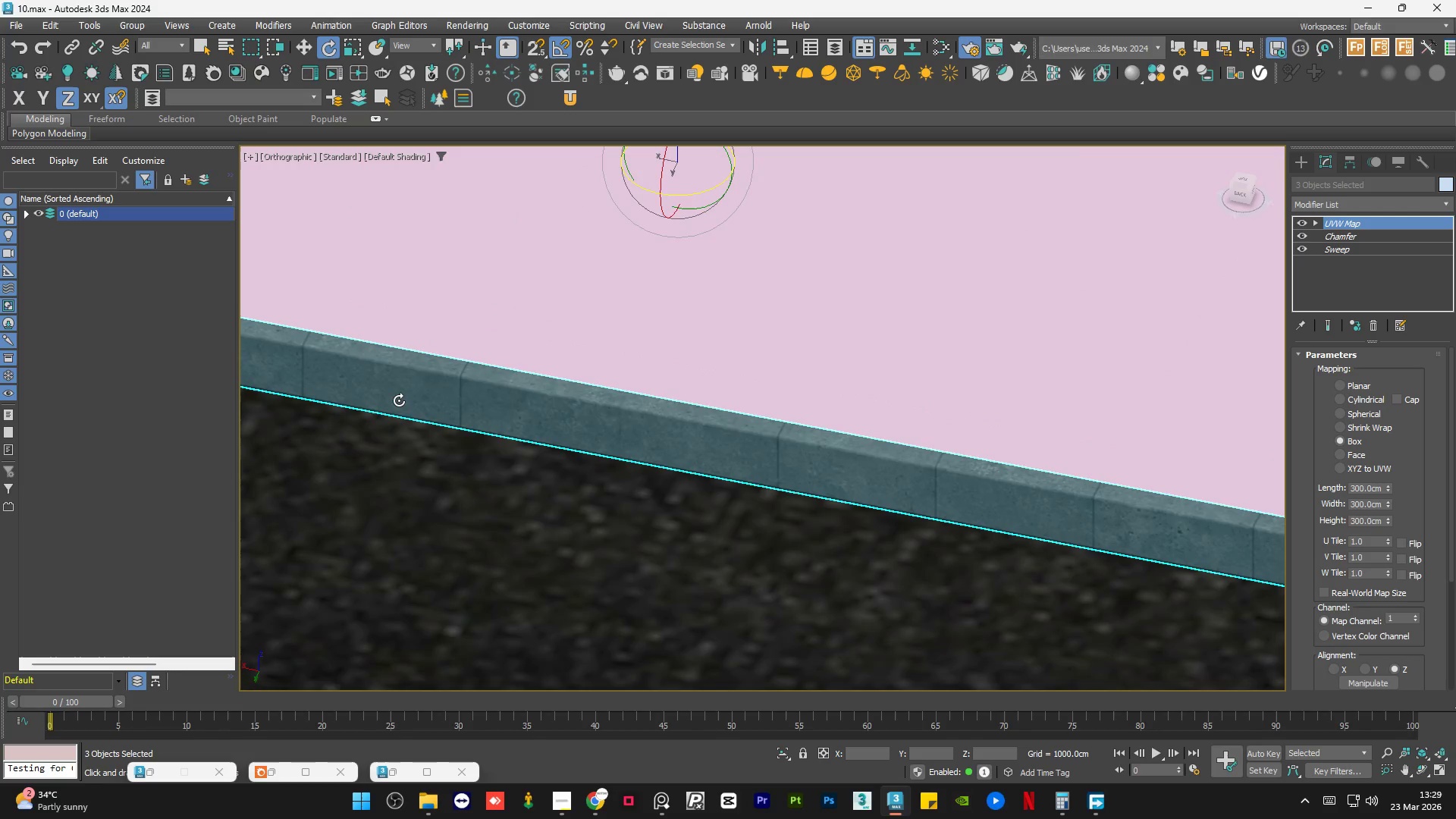 
scroll: coordinate [885, 557], scroll_direction: down, amount: 2.0
 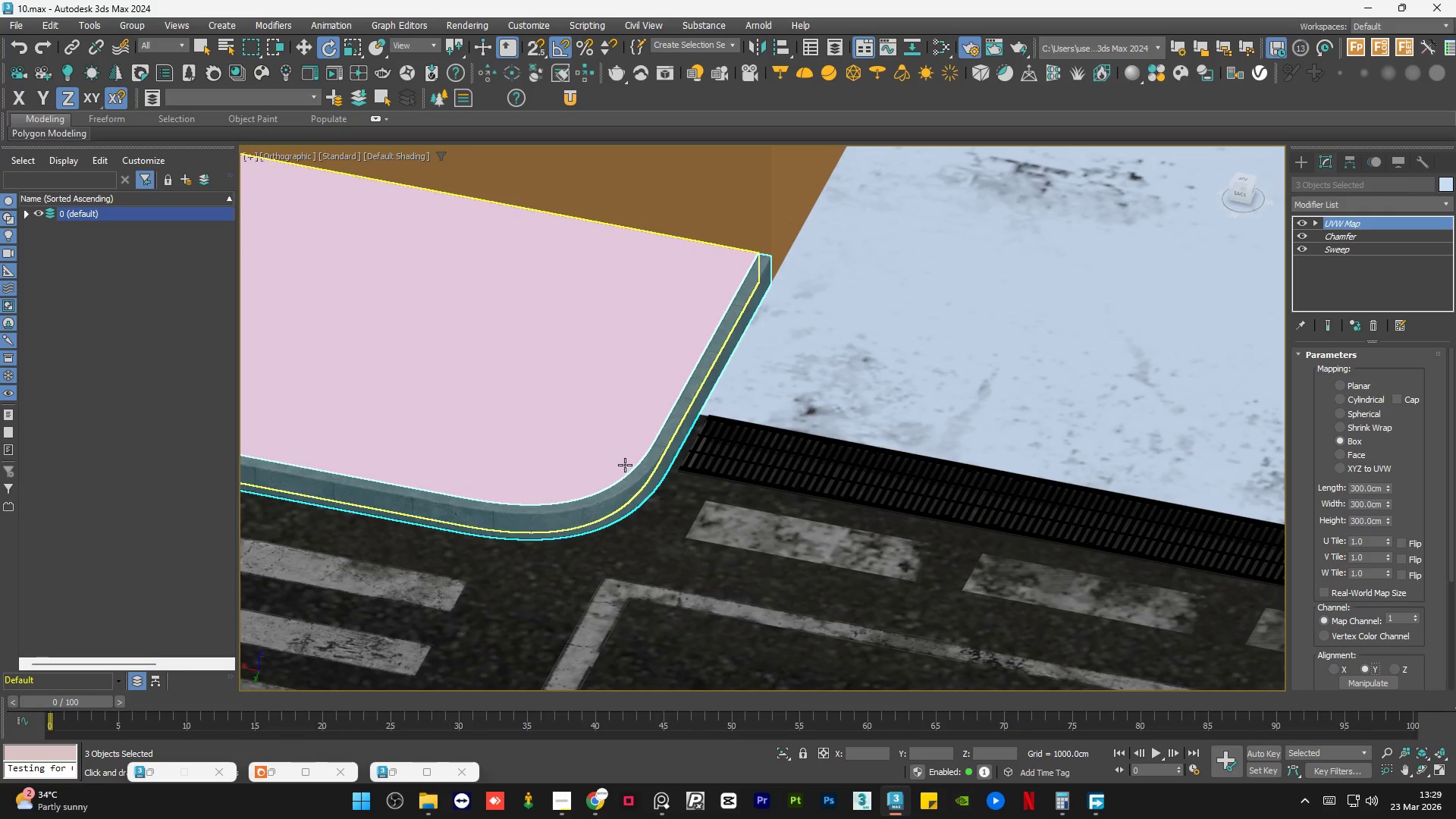 
scroll: coordinate [1068, 593], scroll_direction: up, amount: 1.0
 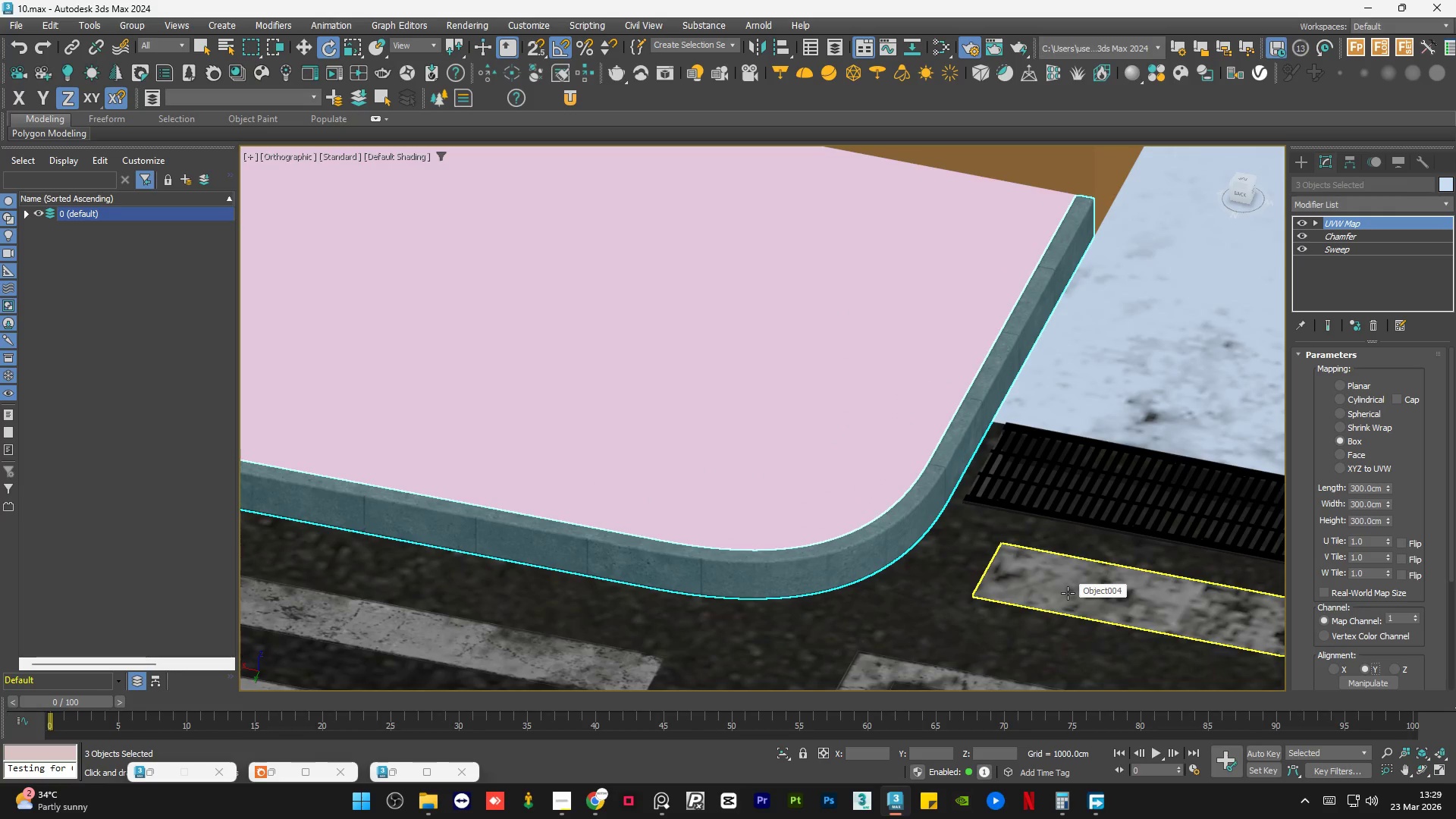 
scroll: coordinate [1015, 585], scroll_direction: down, amount: 4.0
 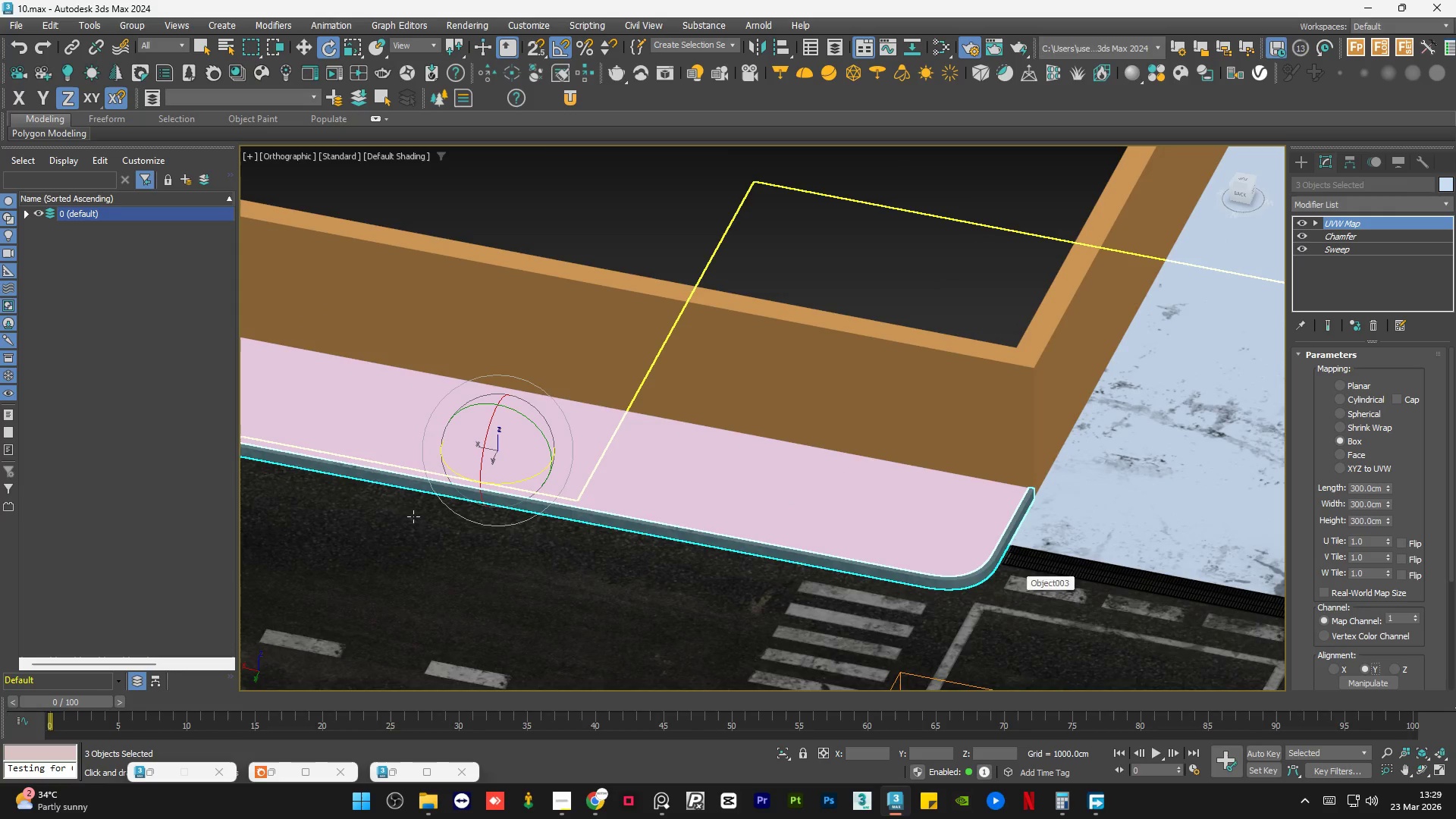 
scroll: coordinate [369, 470], scroll_direction: up, amount: 5.0
 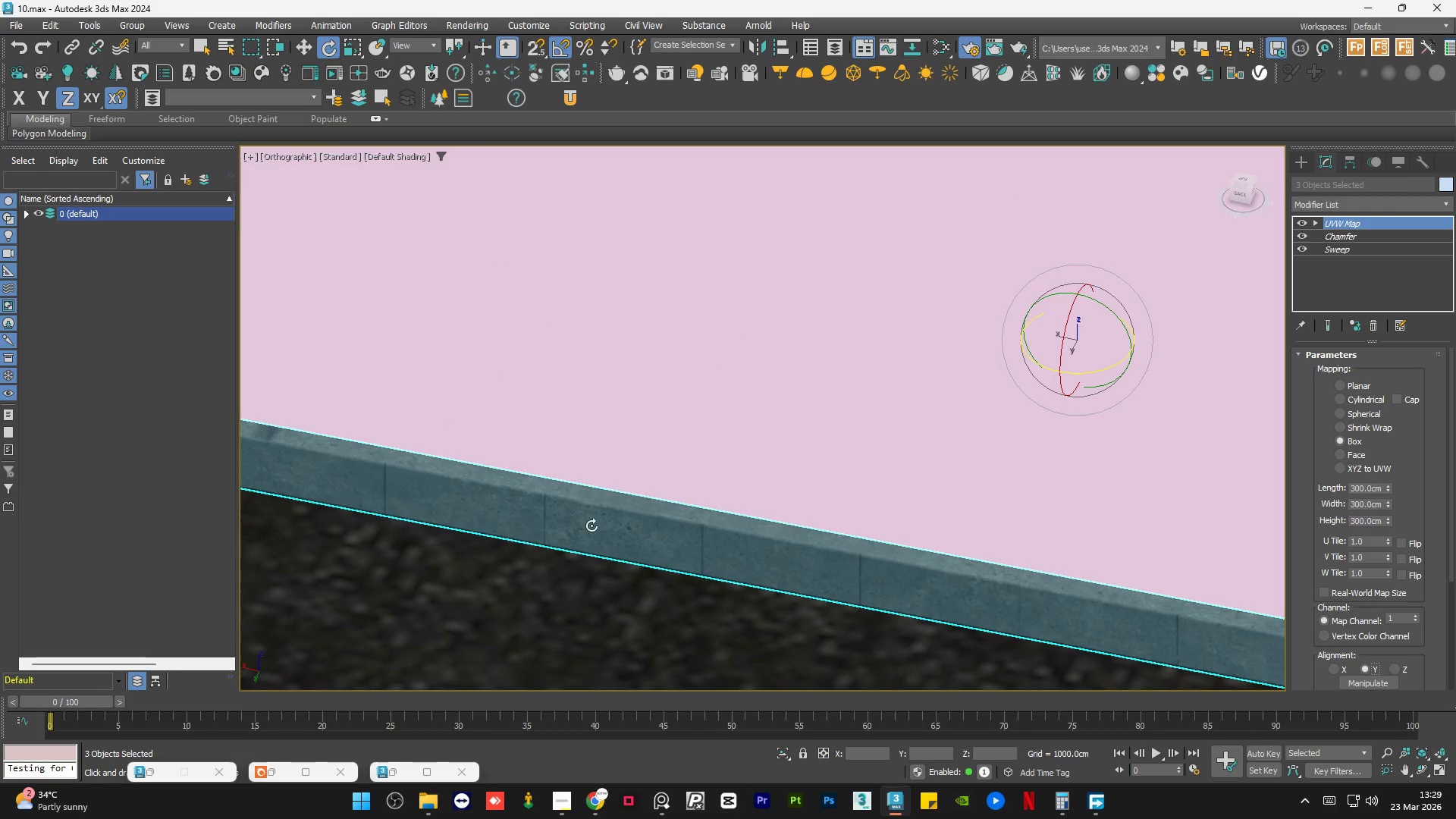 
scroll: coordinate [588, 548], scroll_direction: none, amount: 0.0
 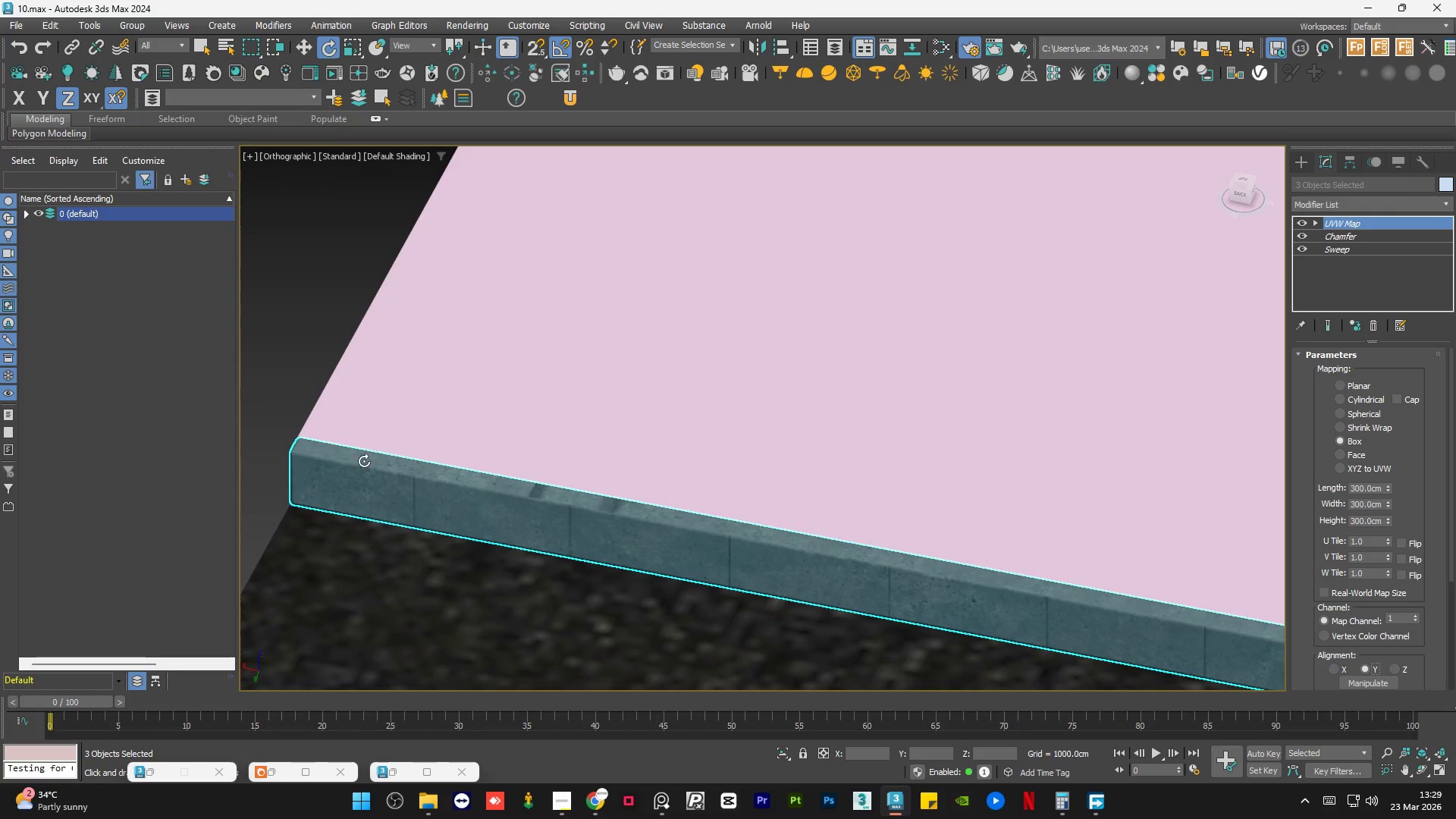 
scroll: coordinate [336, 447], scroll_direction: down, amount: 6.0
 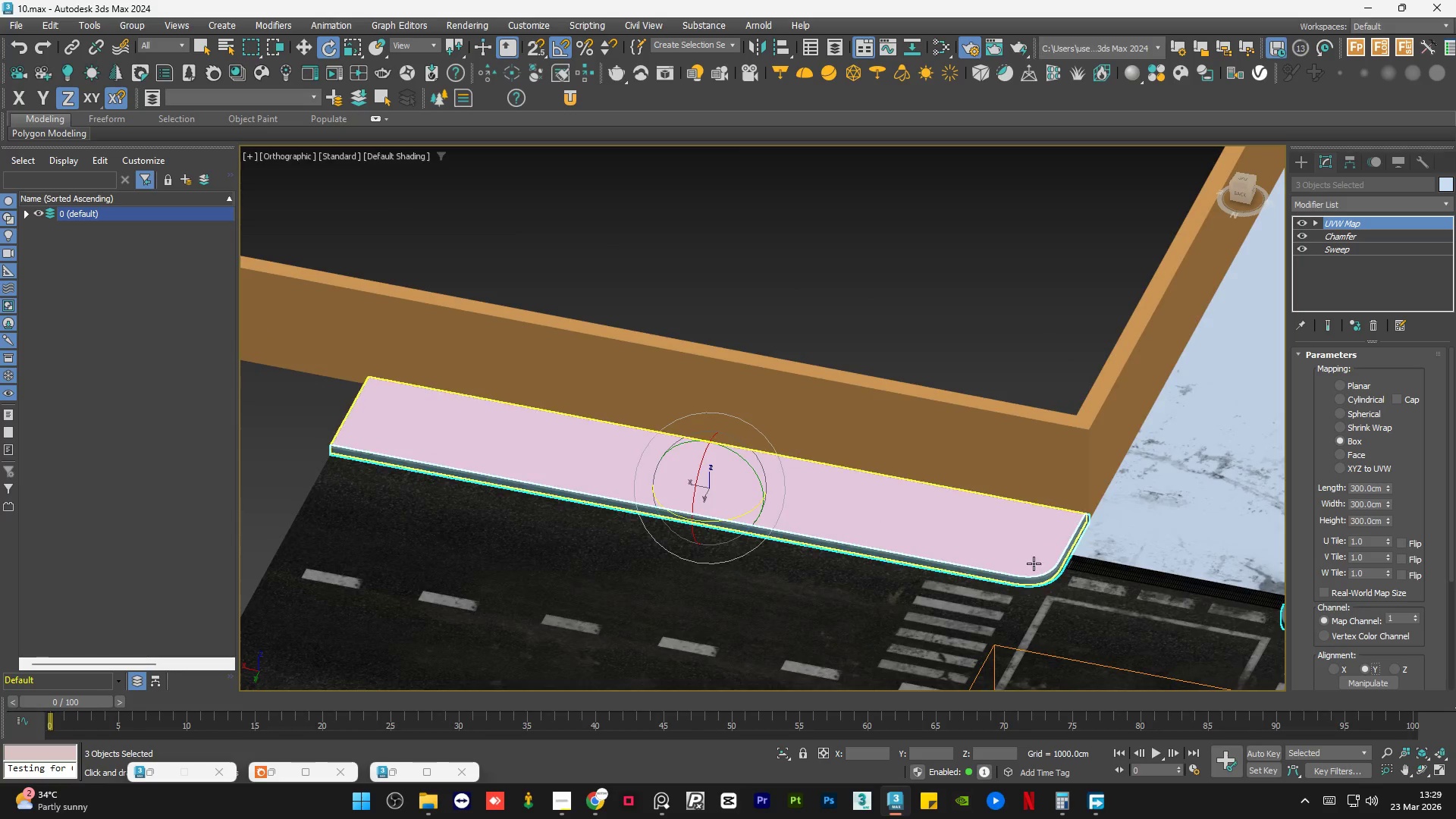 
scroll: coordinate [1139, 593], scroll_direction: up, amount: 7.0
 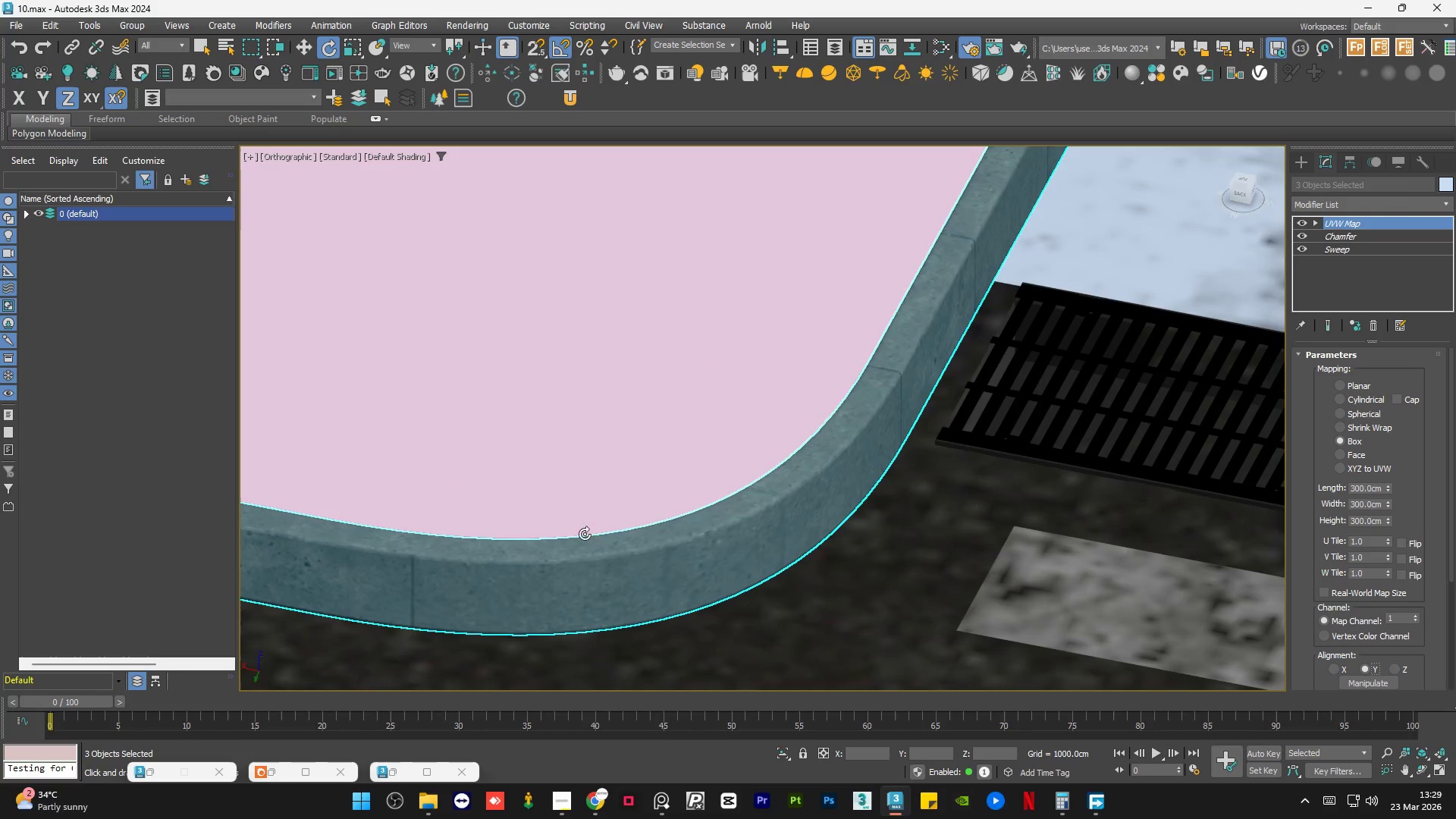 
scroll: coordinate [430, 519], scroll_direction: down, amount: 2.0
 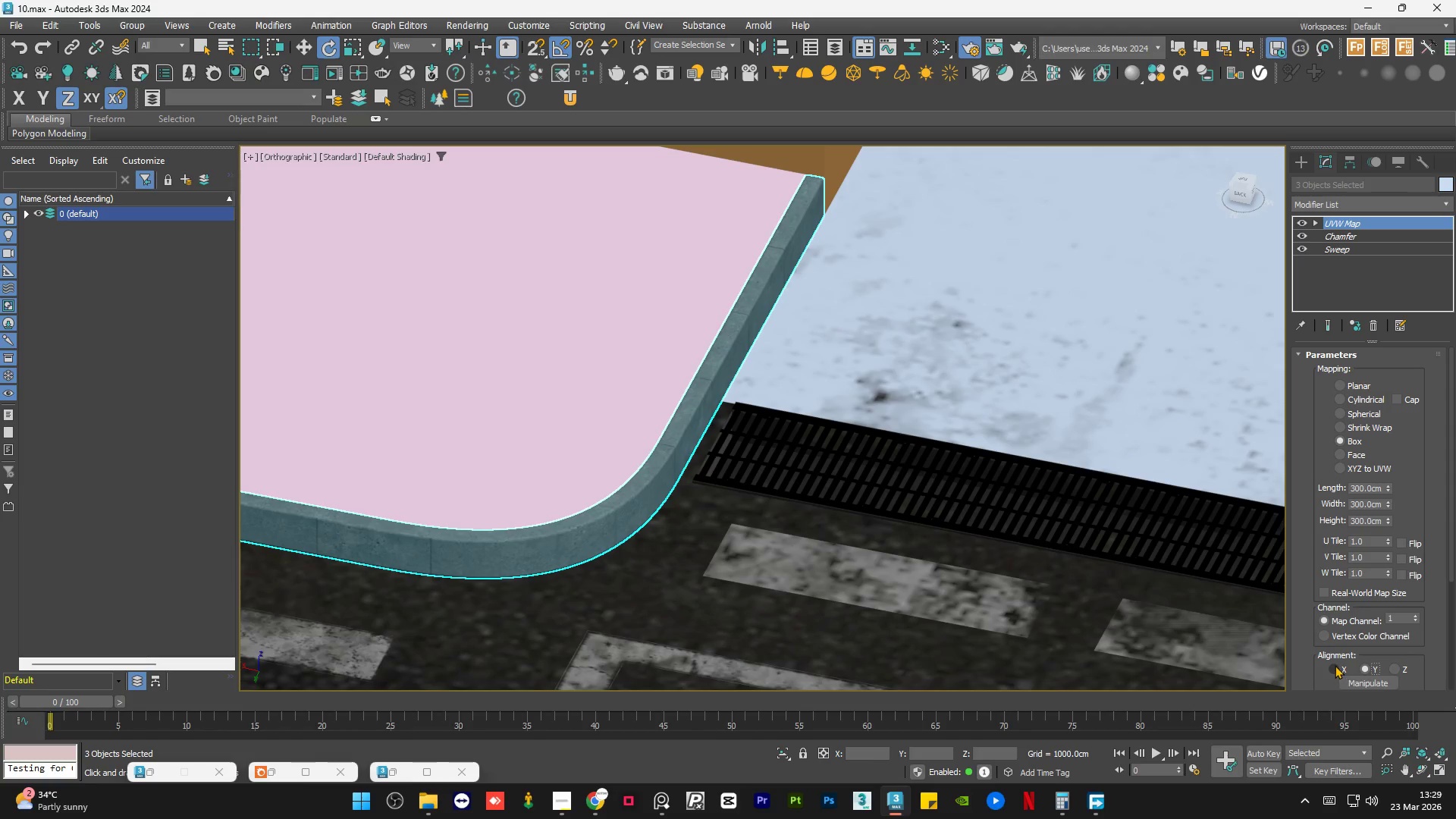 
left_click([1335, 665])
 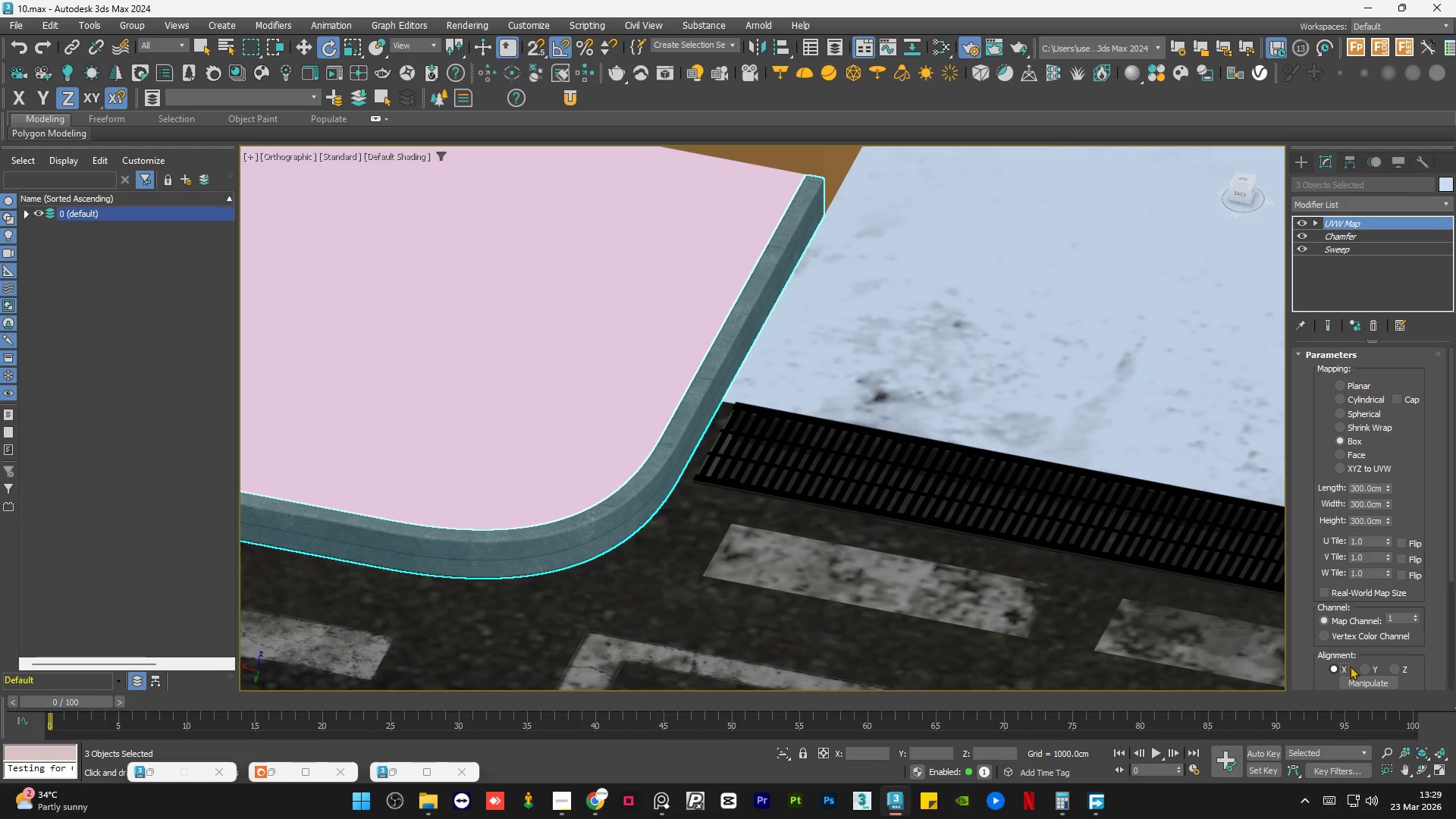 
left_click([1365, 667])
 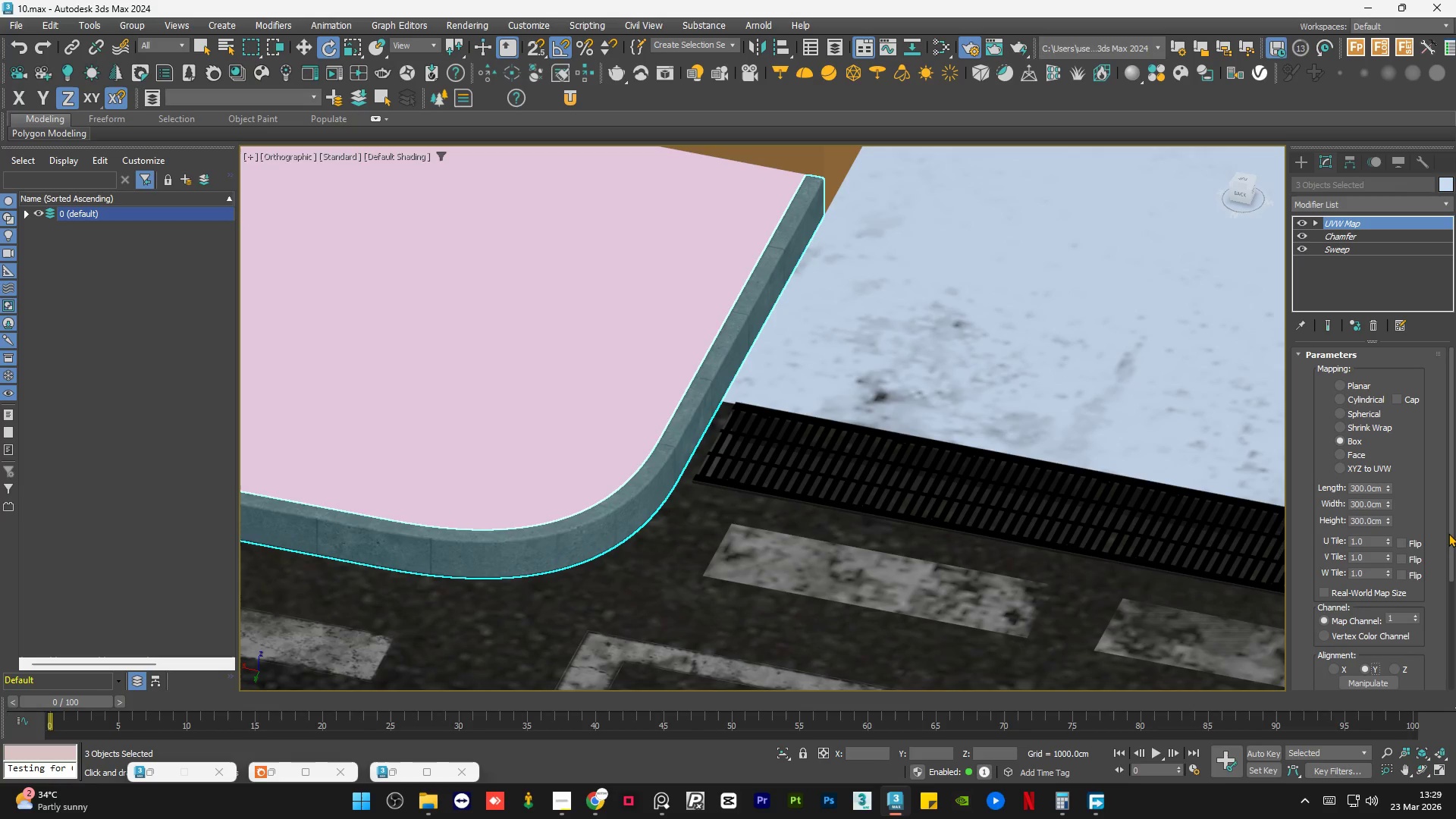 
left_click_drag(start_coordinate=[1451, 532], to_coordinate=[1455, 660])
 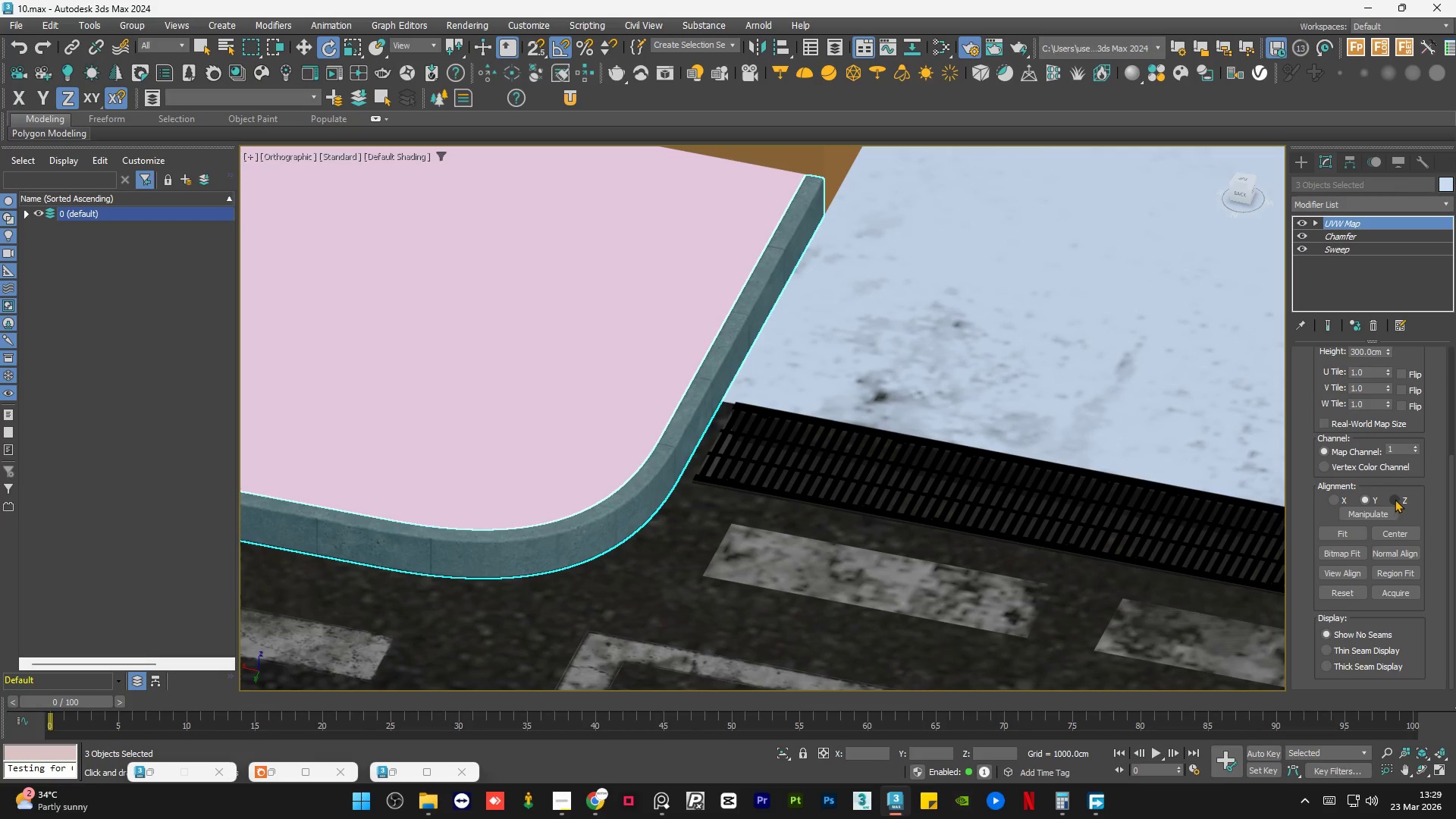 
left_click([1395, 499])
 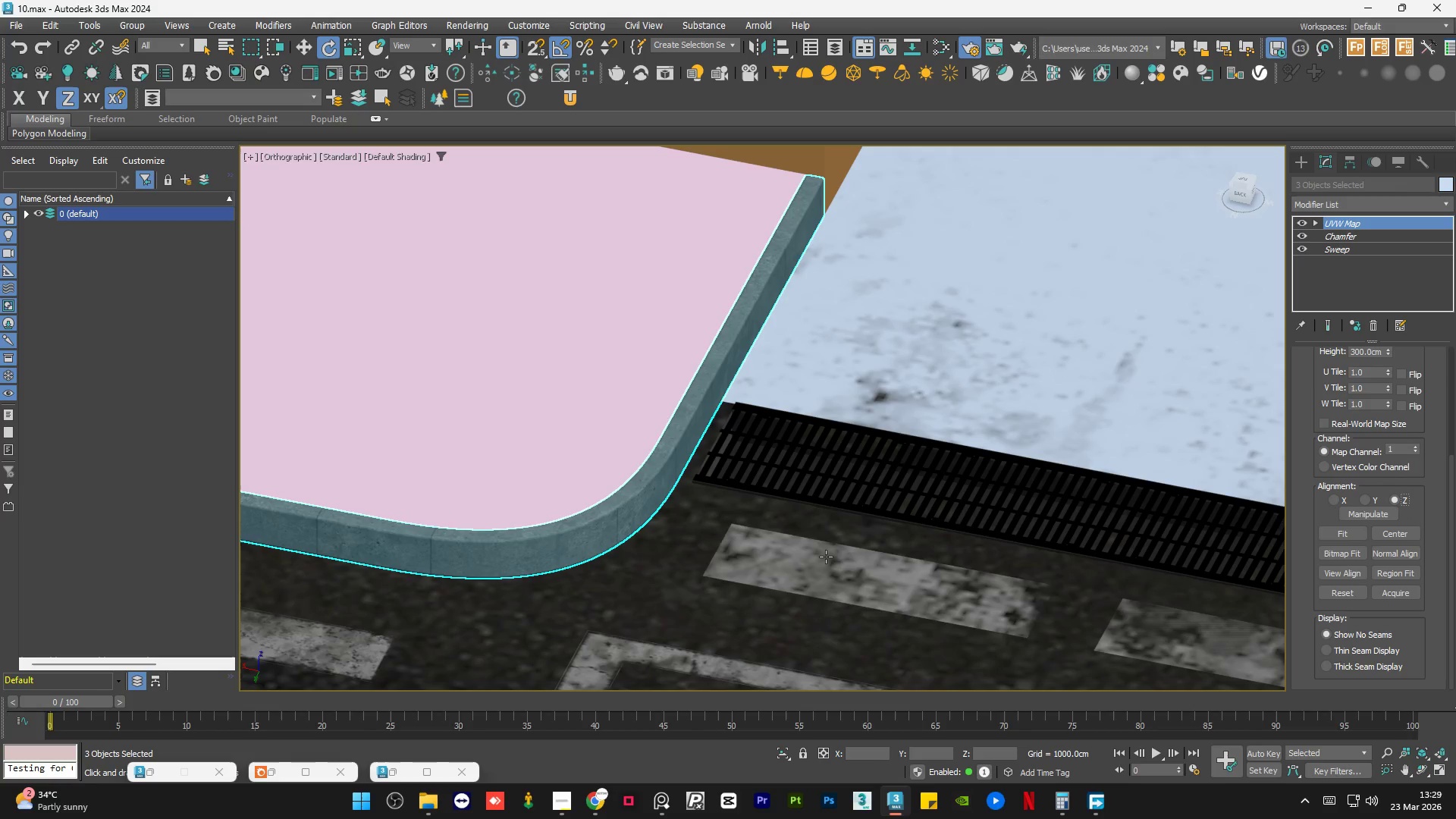 
scroll: coordinate [774, 565], scroll_direction: down, amount: 2.0
 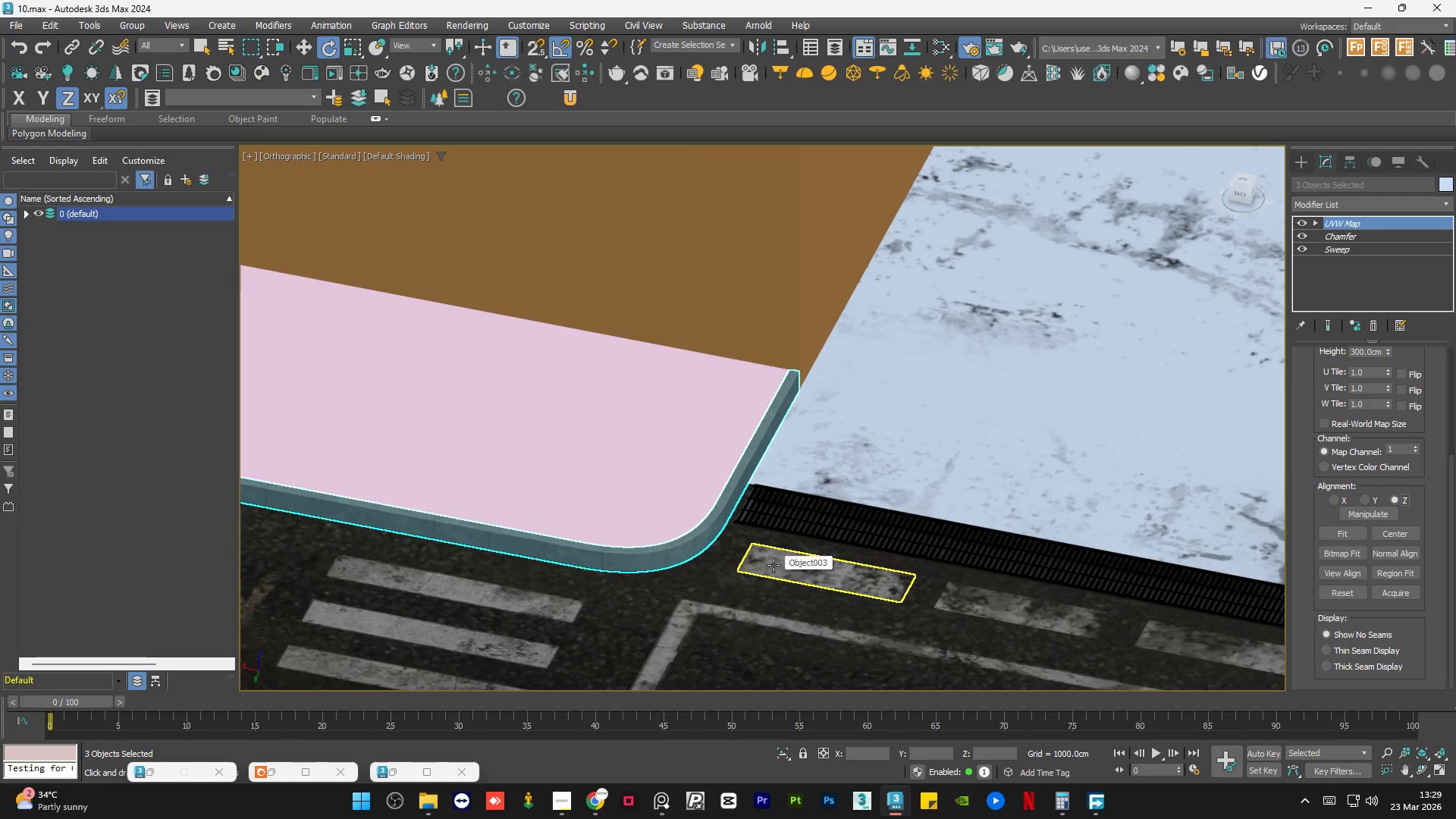 
key(F4)
 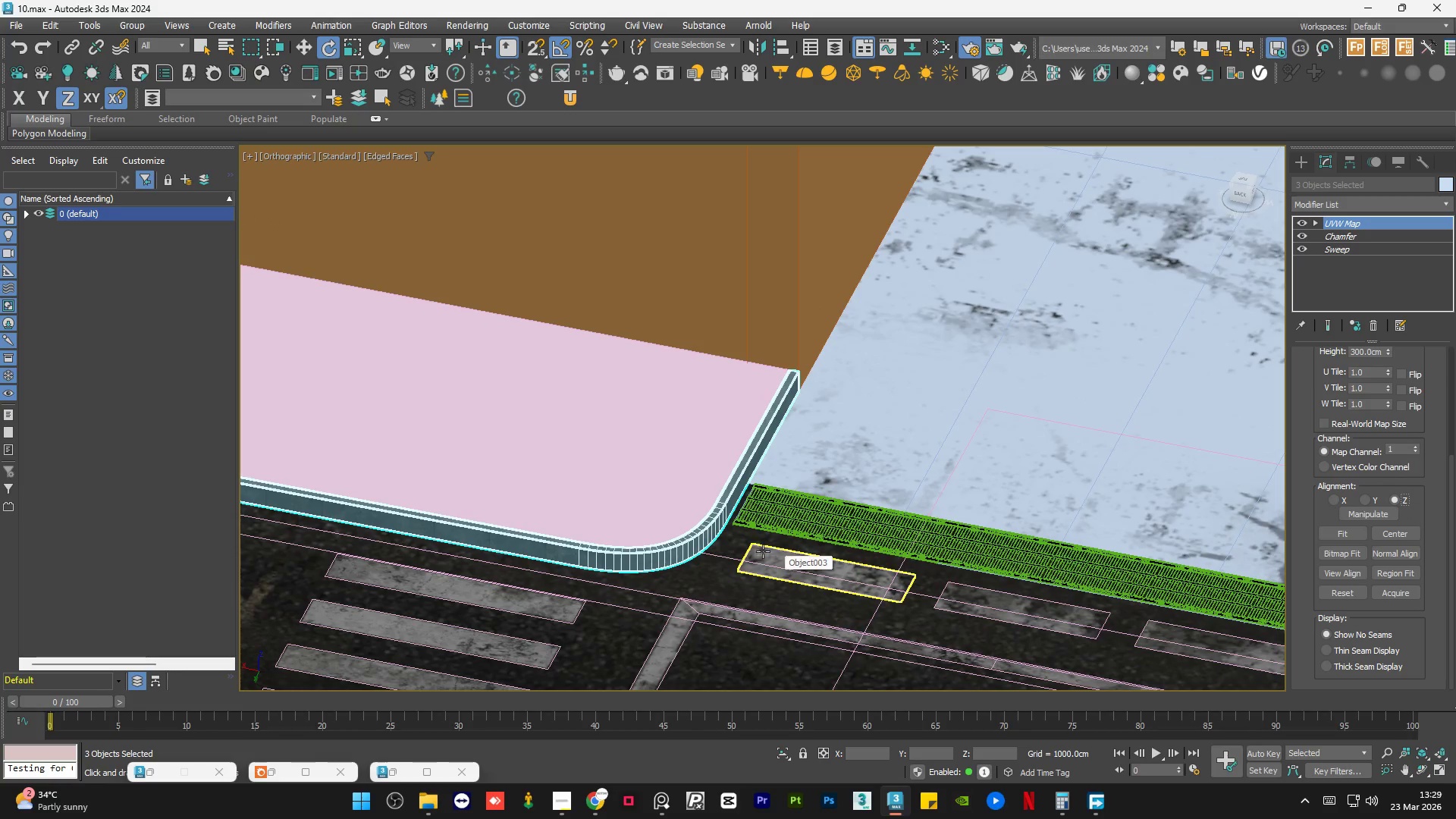 
key(F4)
 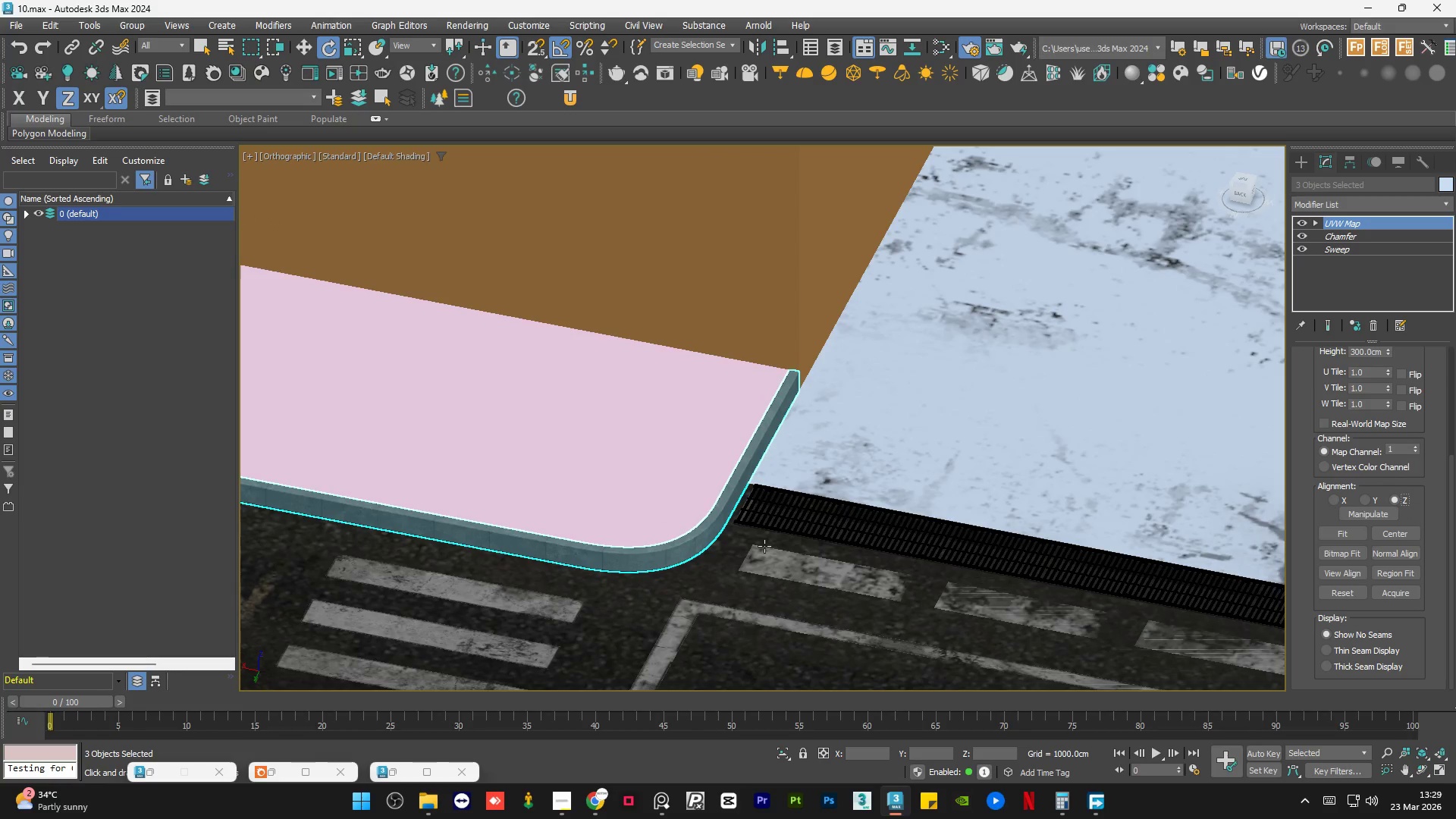 
key(F4)
 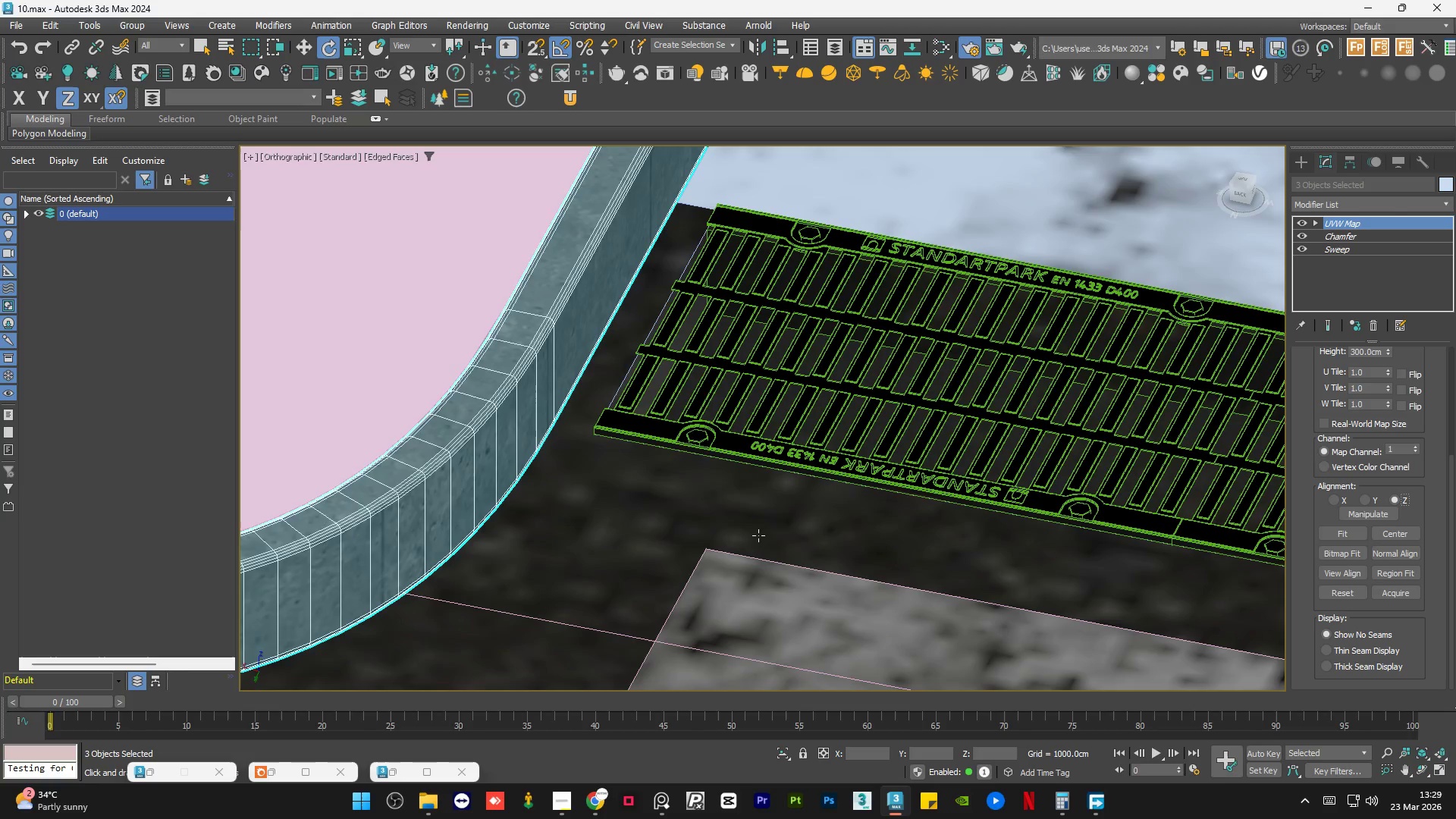 
scroll: coordinate [758, 537], scroll_direction: up, amount: 5.0
 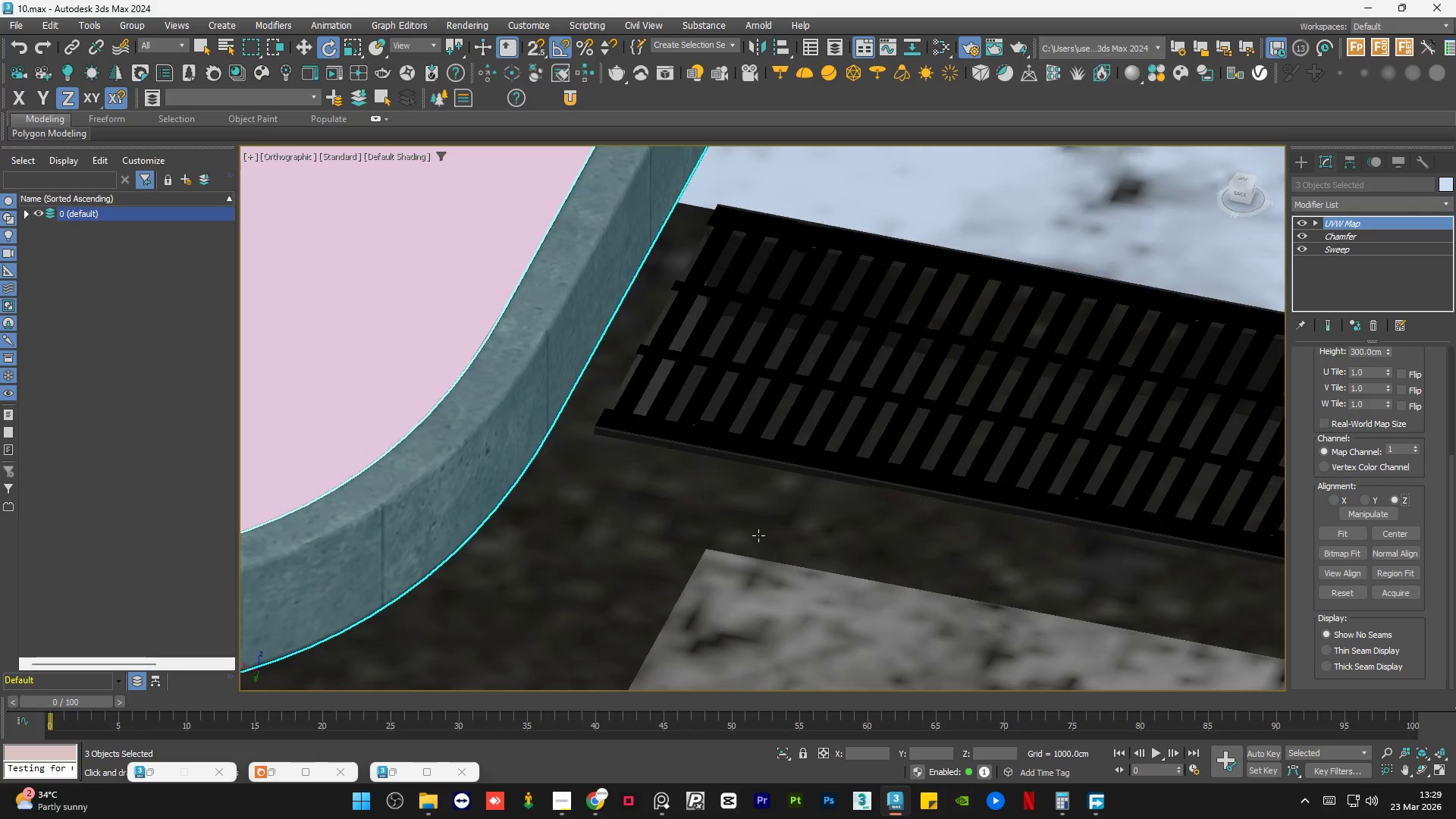 
key(F4)
 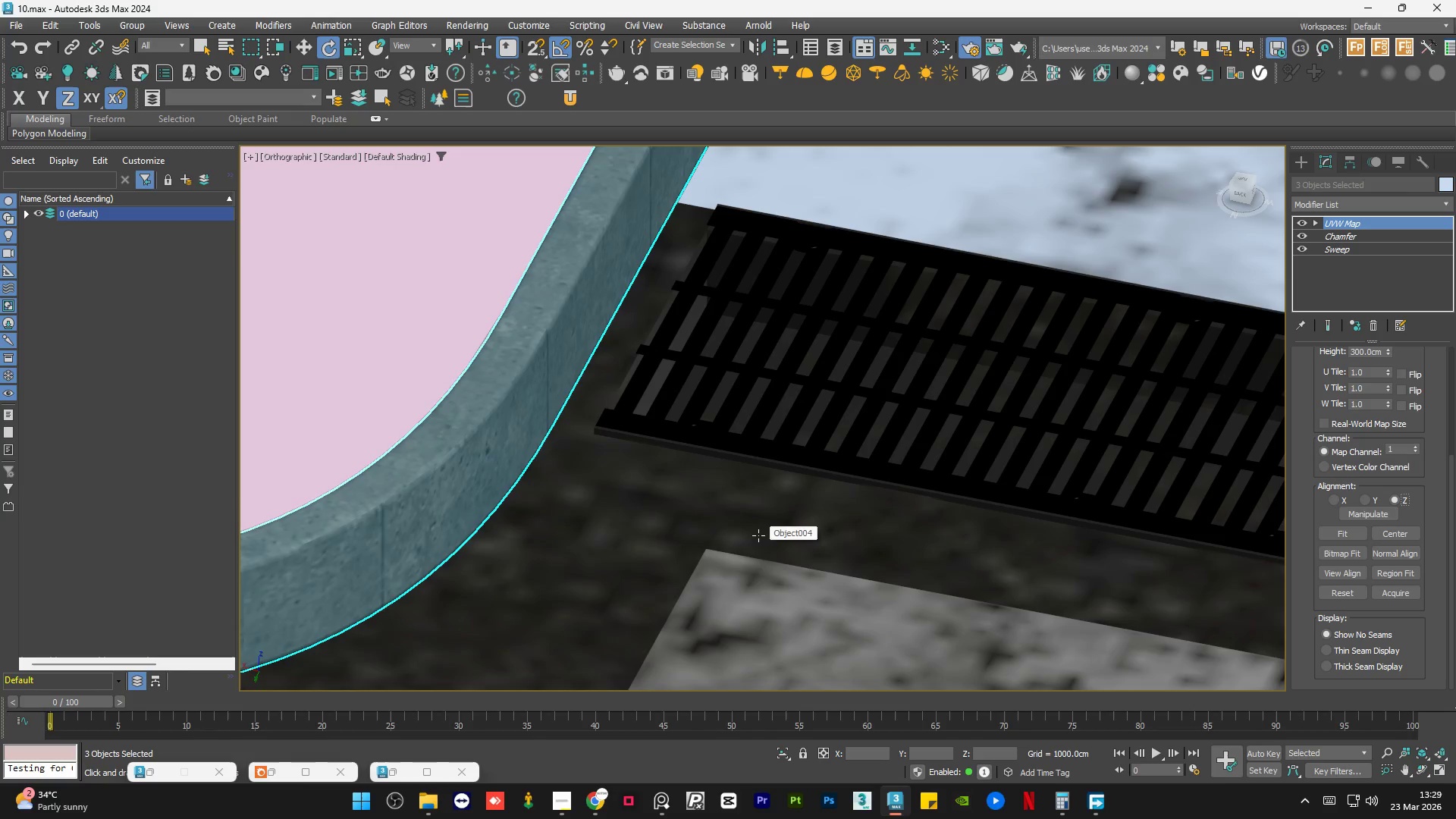 
hold_key(key=AltLeft, duration=0.86)
 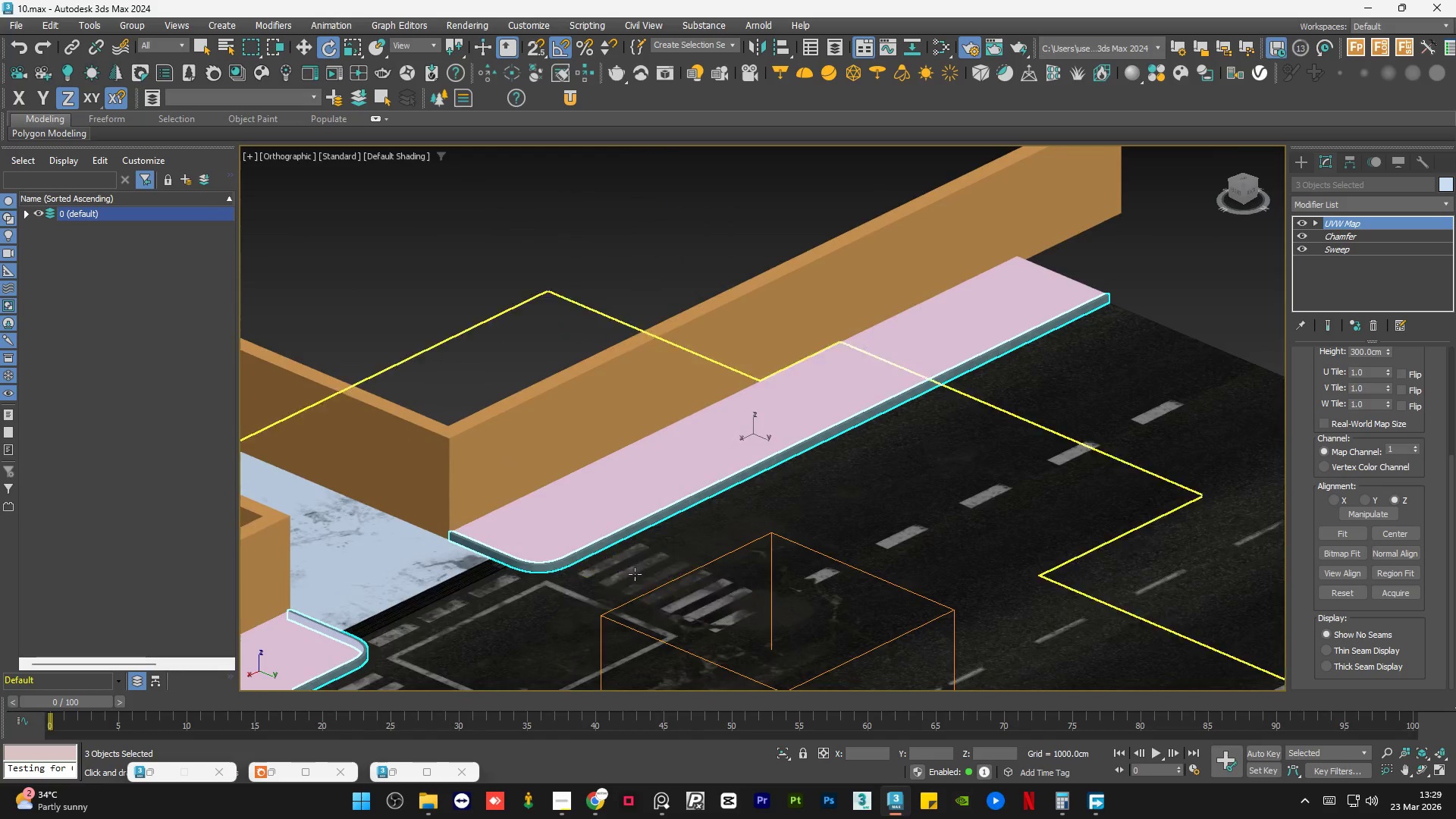 
scroll: coordinate [595, 489], scroll_direction: down, amount: 8.0
 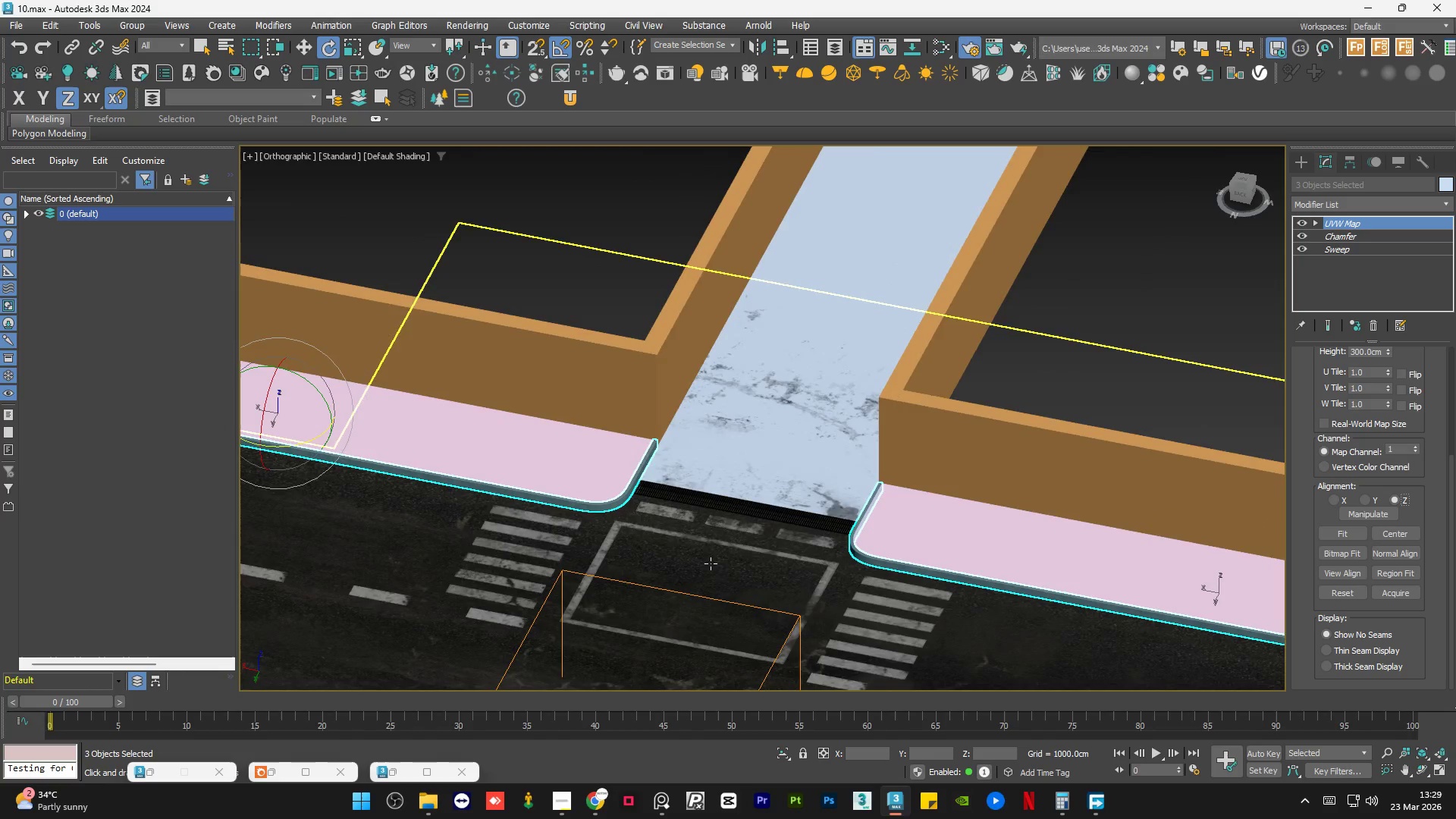 
scroll: coordinate [520, 610], scroll_direction: up, amount: 5.0
 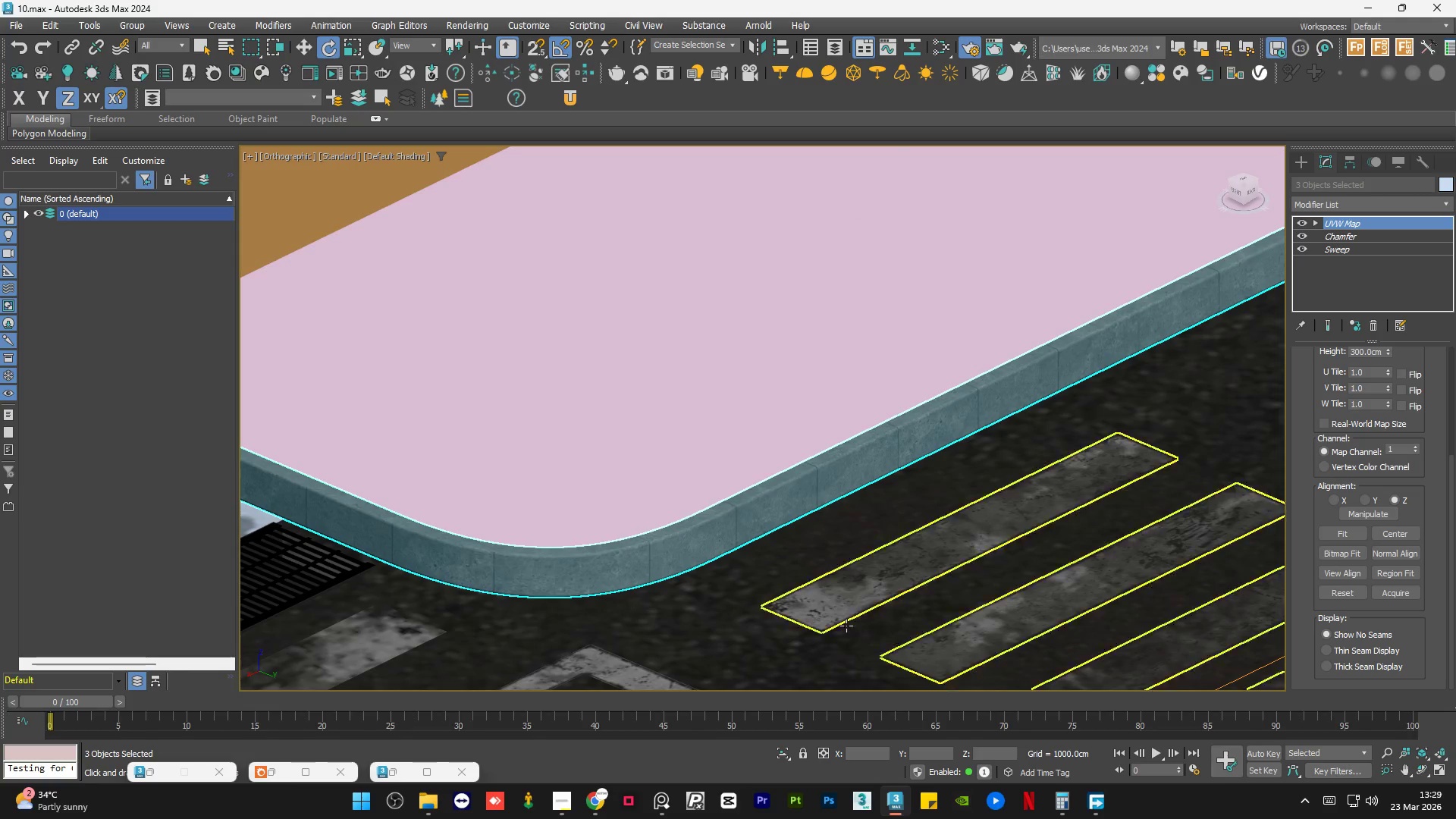 
scroll: coordinate [919, 635], scroll_direction: down, amount: 1.0
 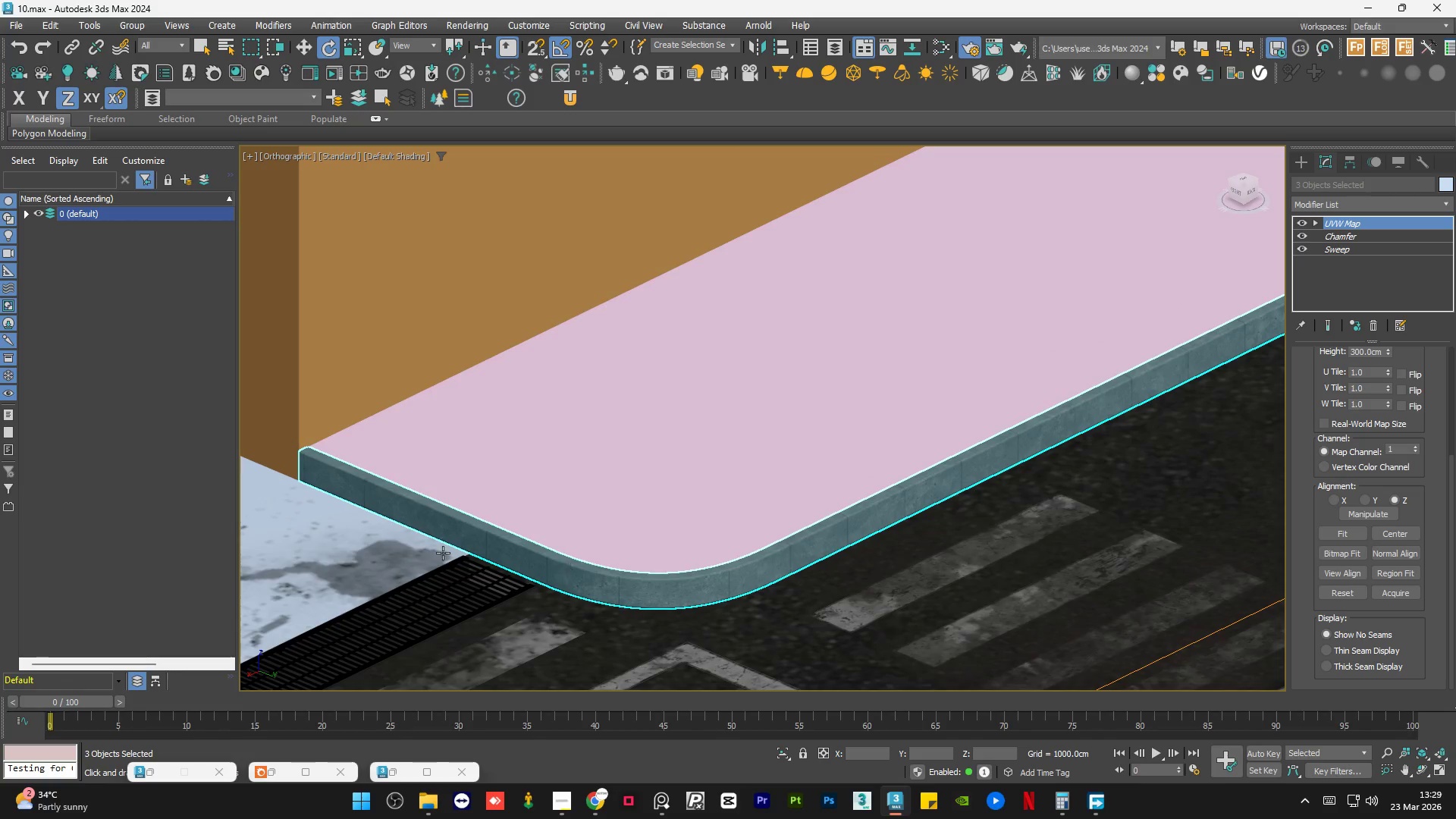 
scroll: coordinate [398, 556], scroll_direction: up, amount: 2.0
 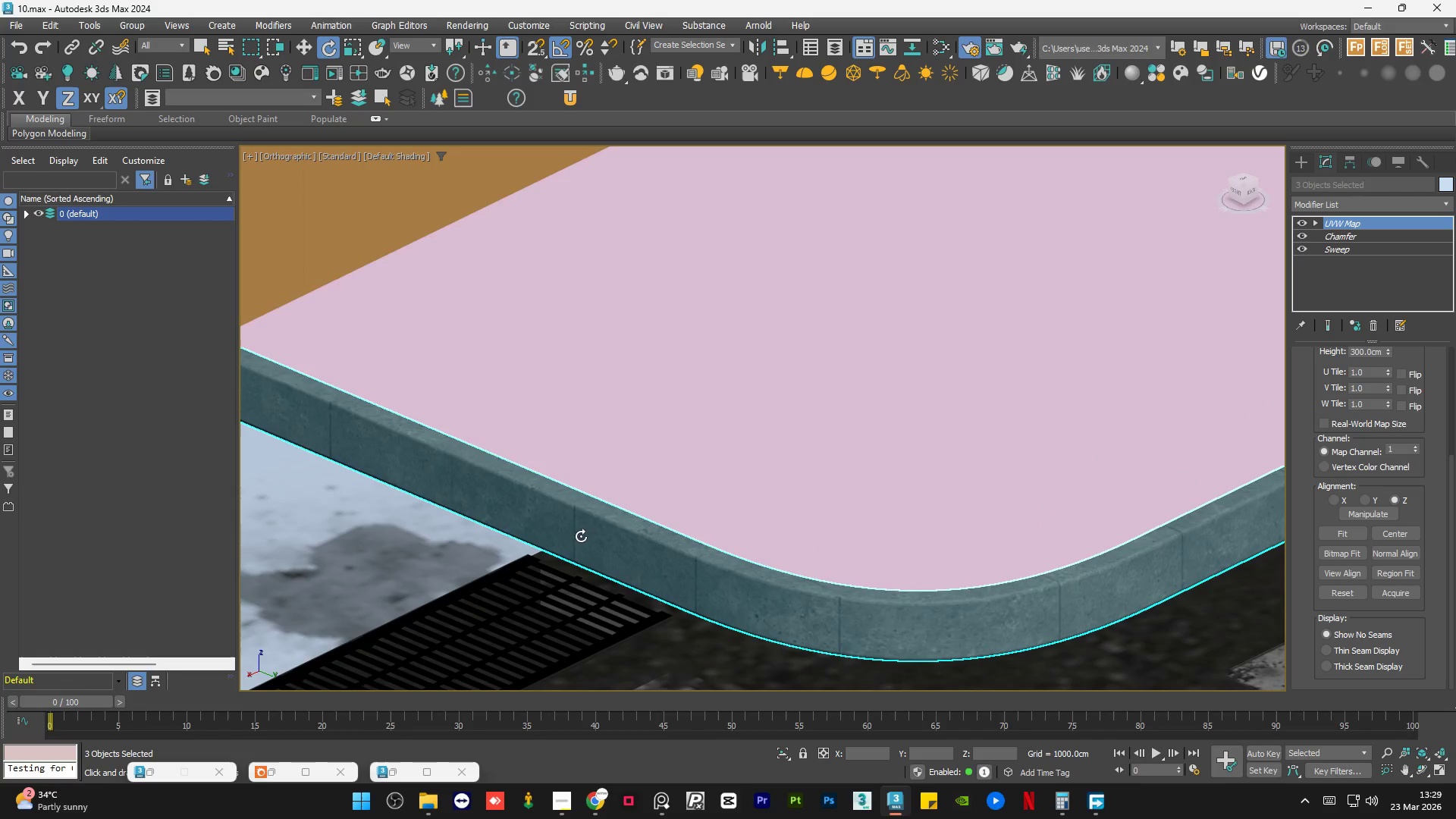 
scroll: coordinate [623, 511], scroll_direction: down, amount: 9.0
 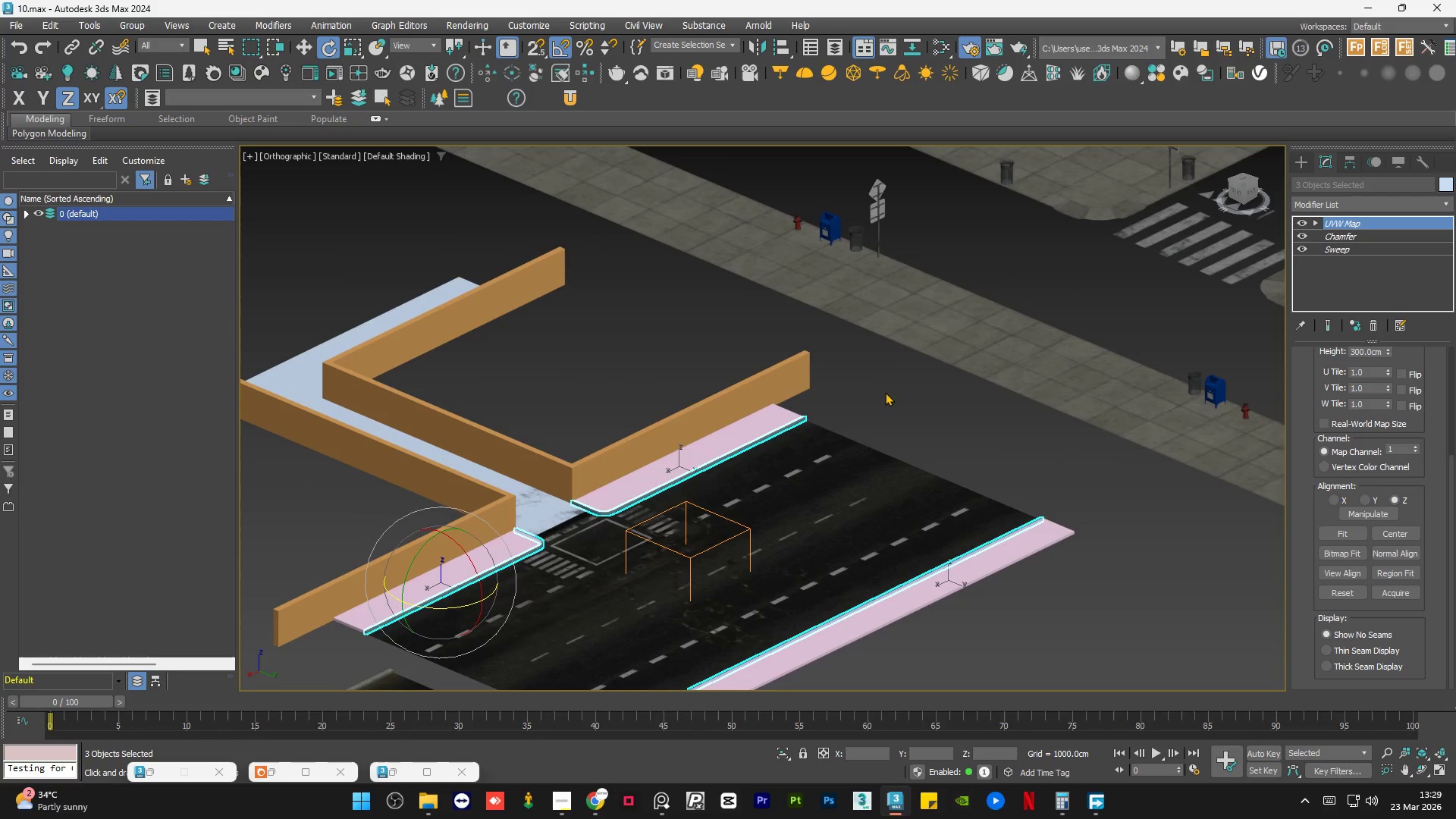 
hold_key(key=AltLeft, duration=0.98)
 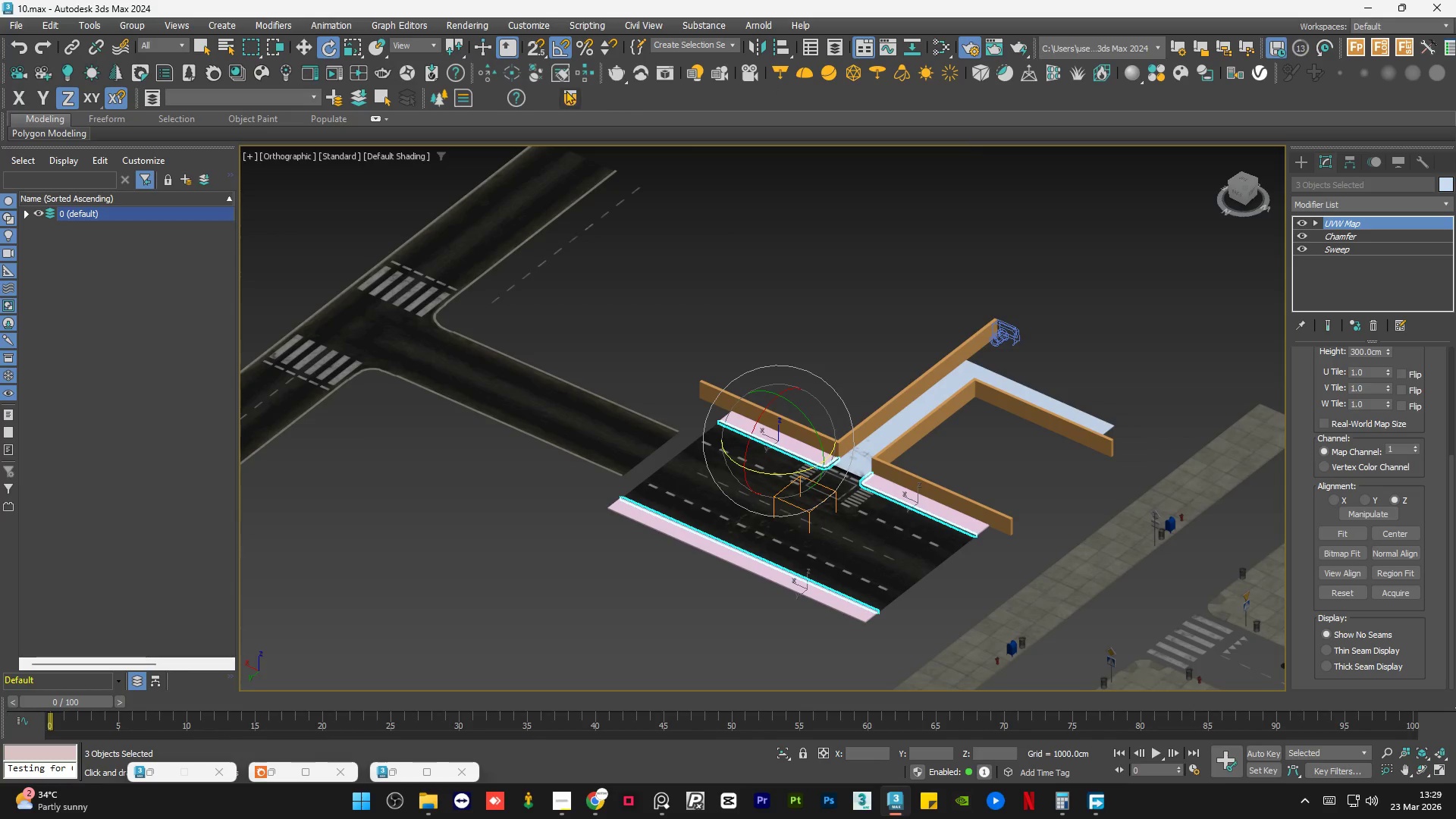 
scroll: coordinate [983, 446], scroll_direction: down, amount: 2.0
 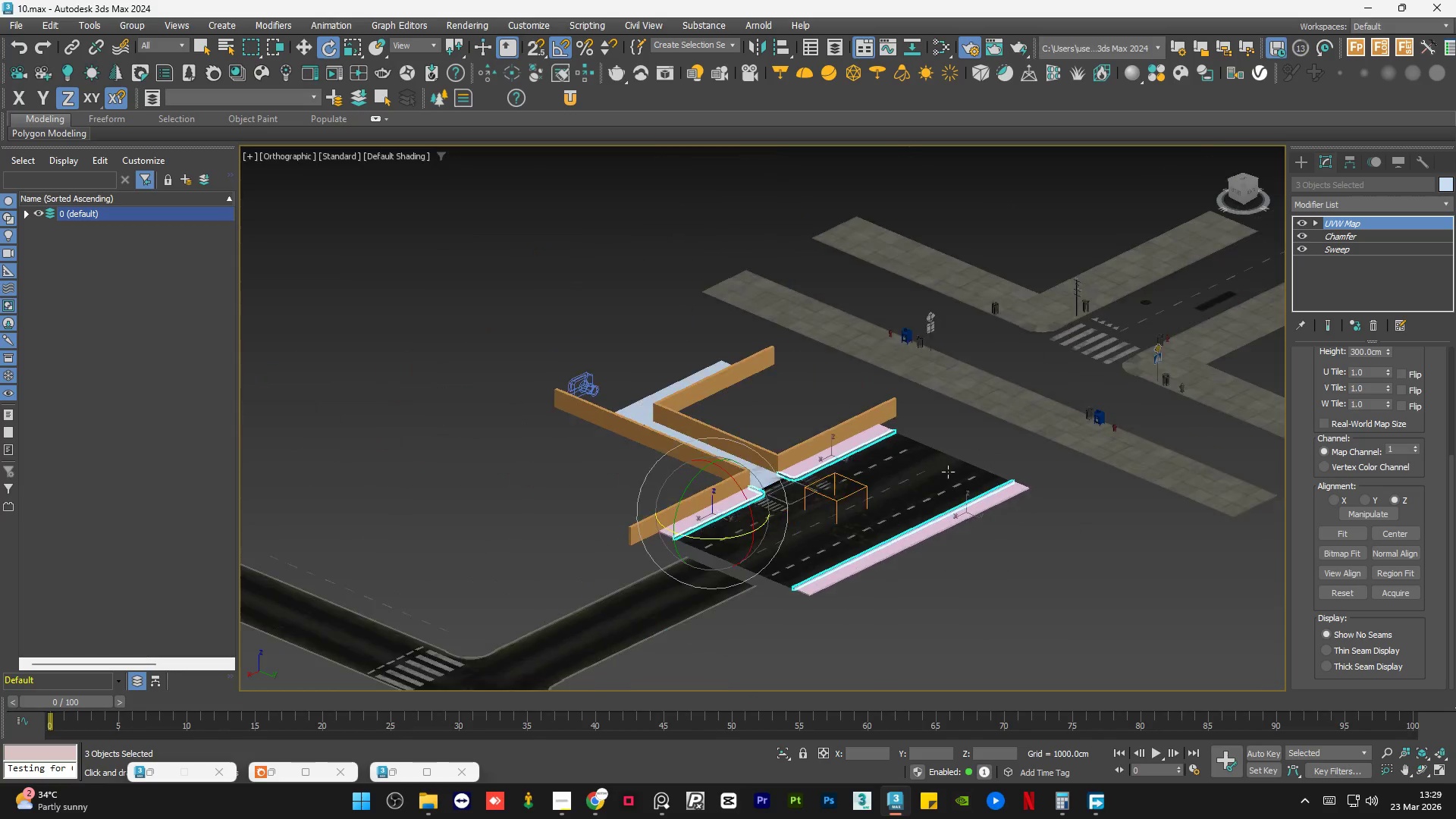 
left_click([563, 93])
 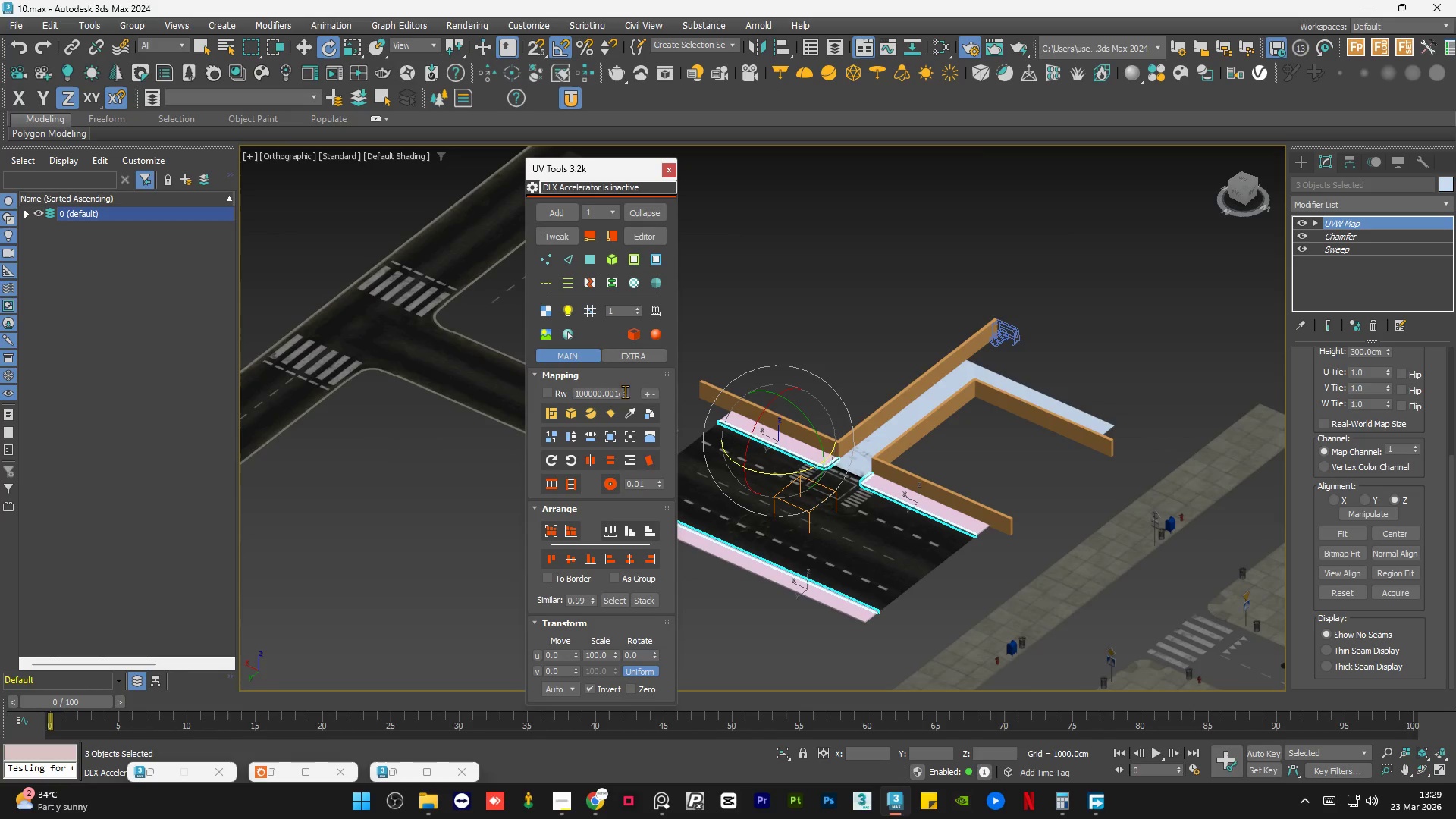 
scroll: coordinate [943, 396], scroll_direction: down, amount: 2.0
 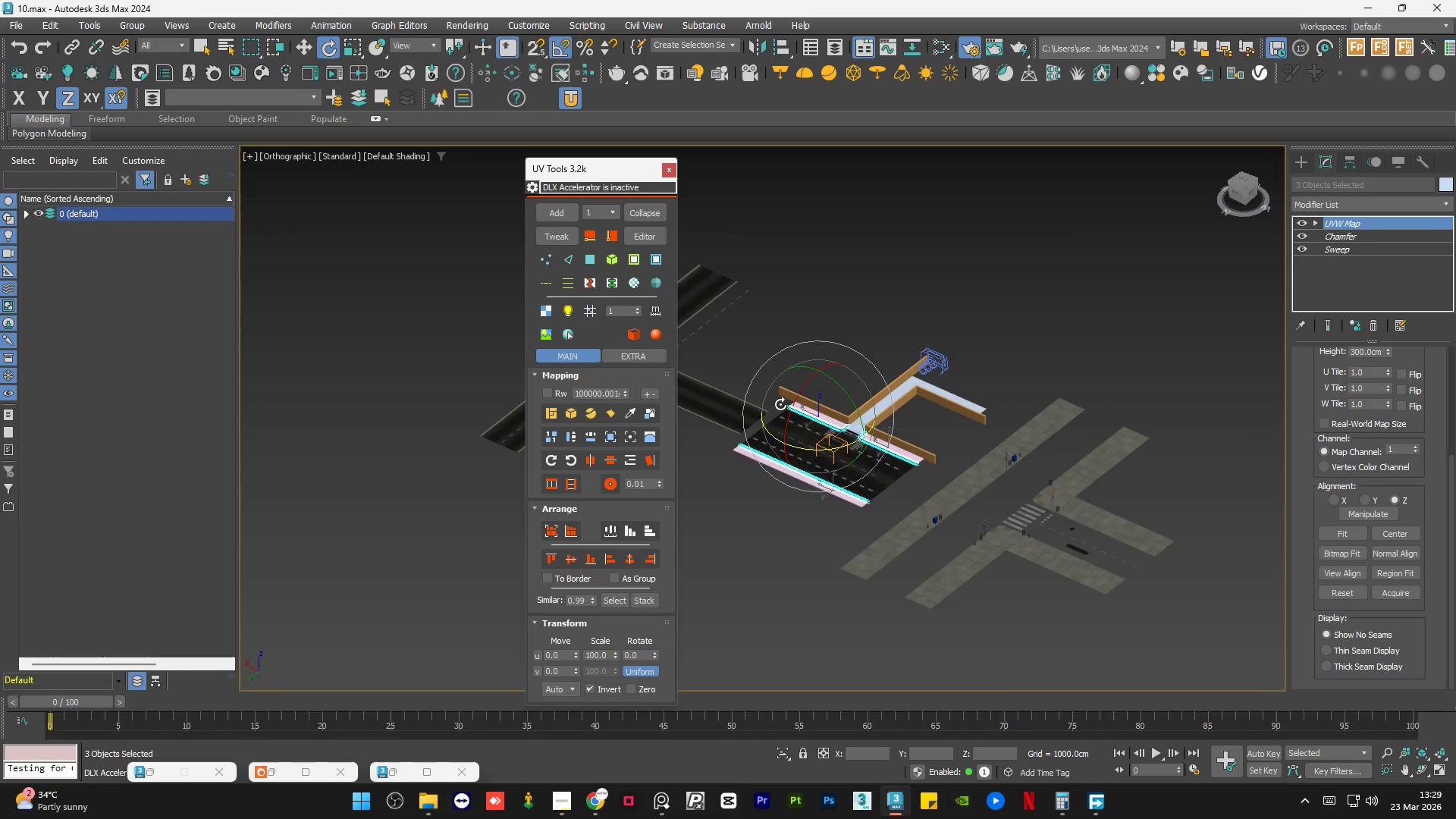 
scroll: coordinate [764, 395], scroll_direction: up, amount: 9.0
 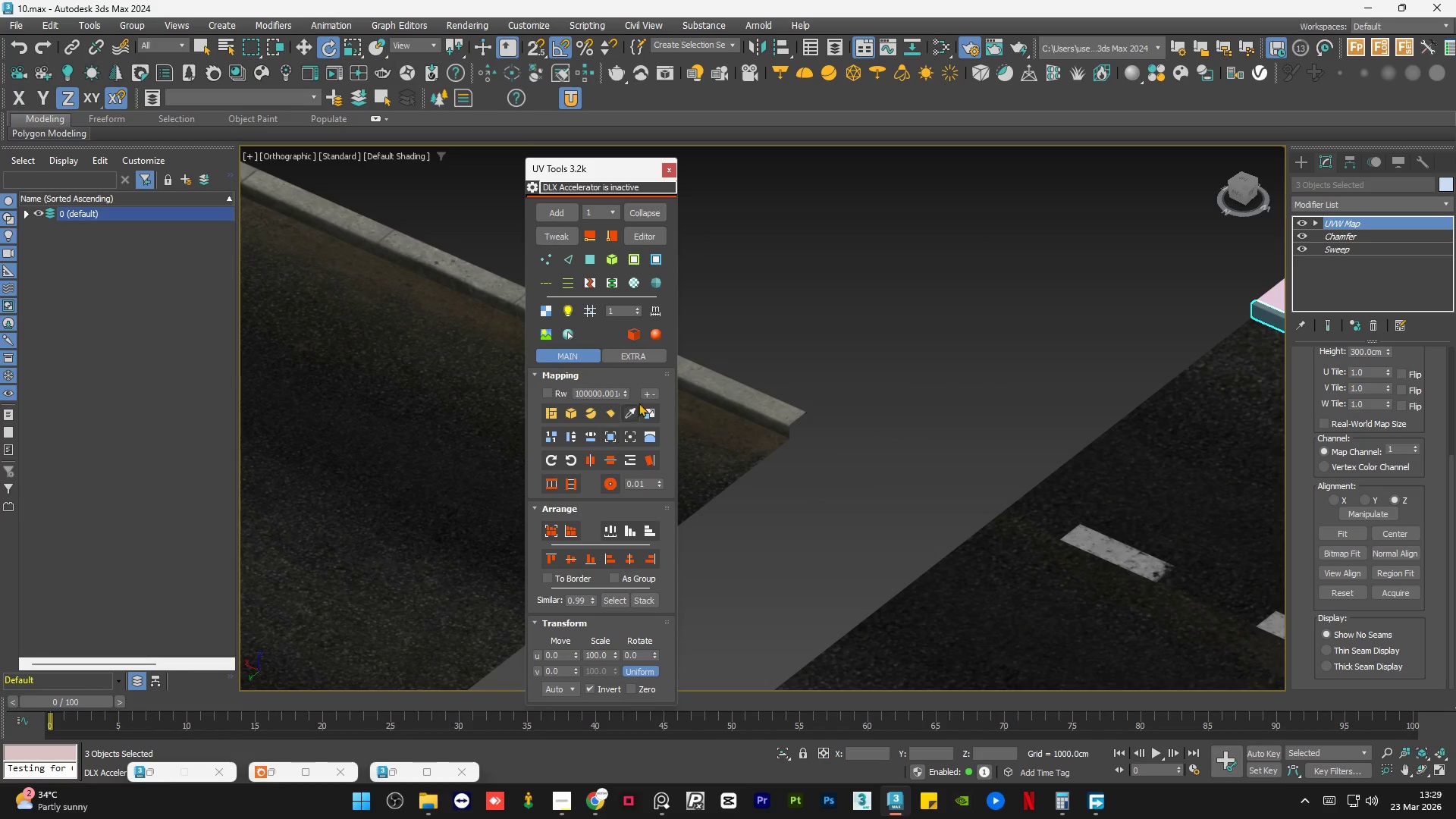 
left_click([631, 413])
 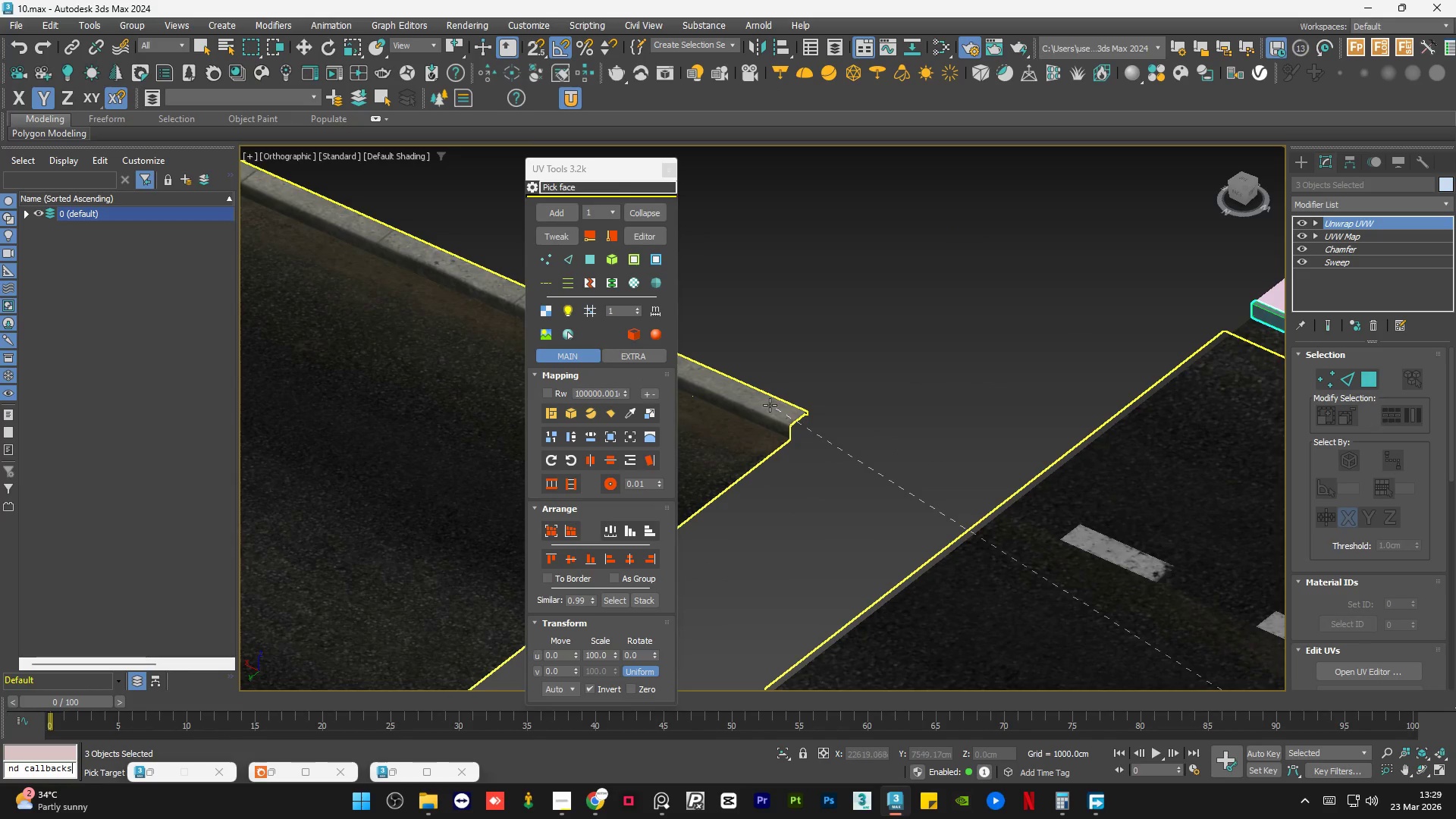 
left_click([770, 405])
 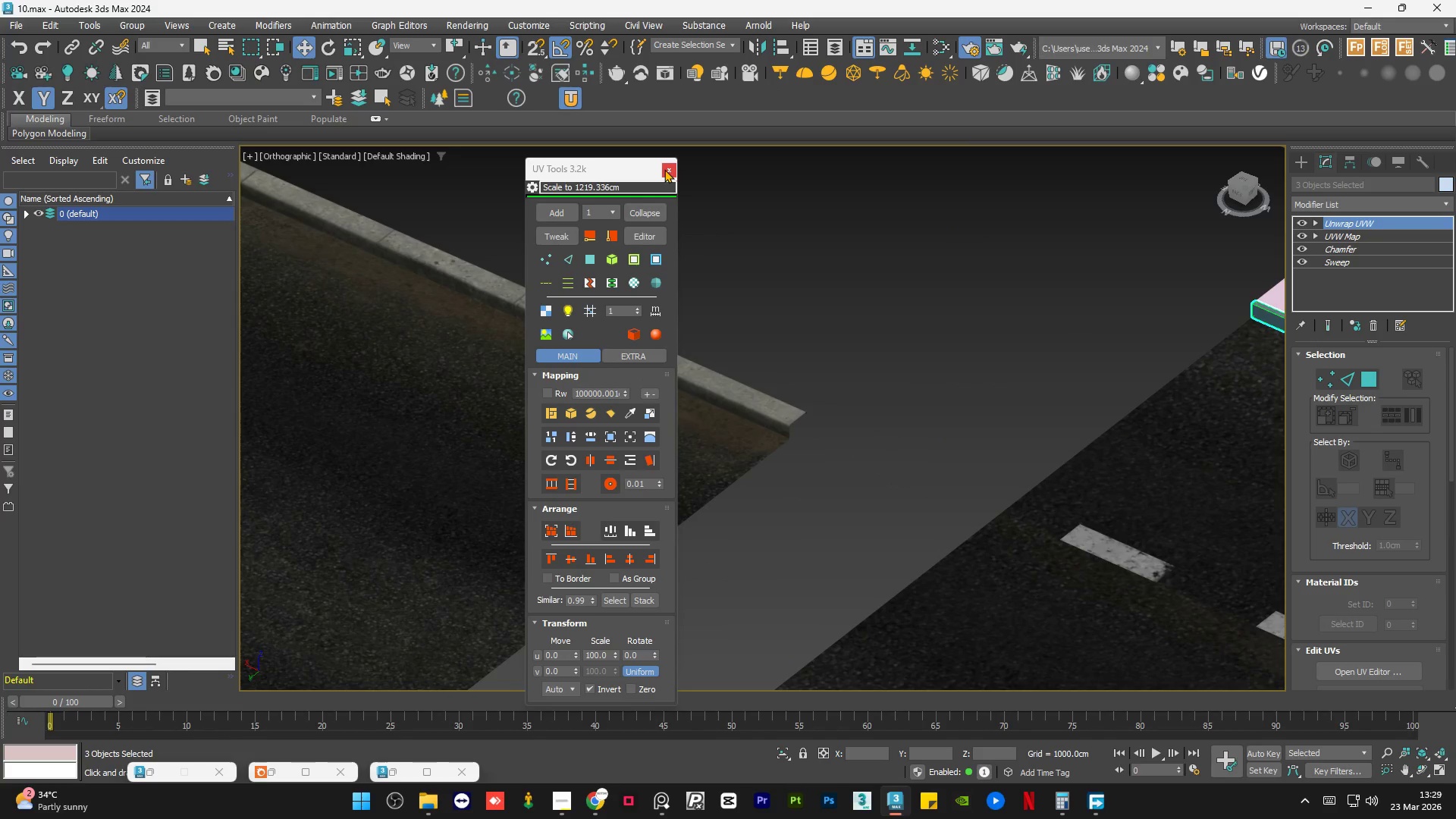 
double_click([752, 271])
 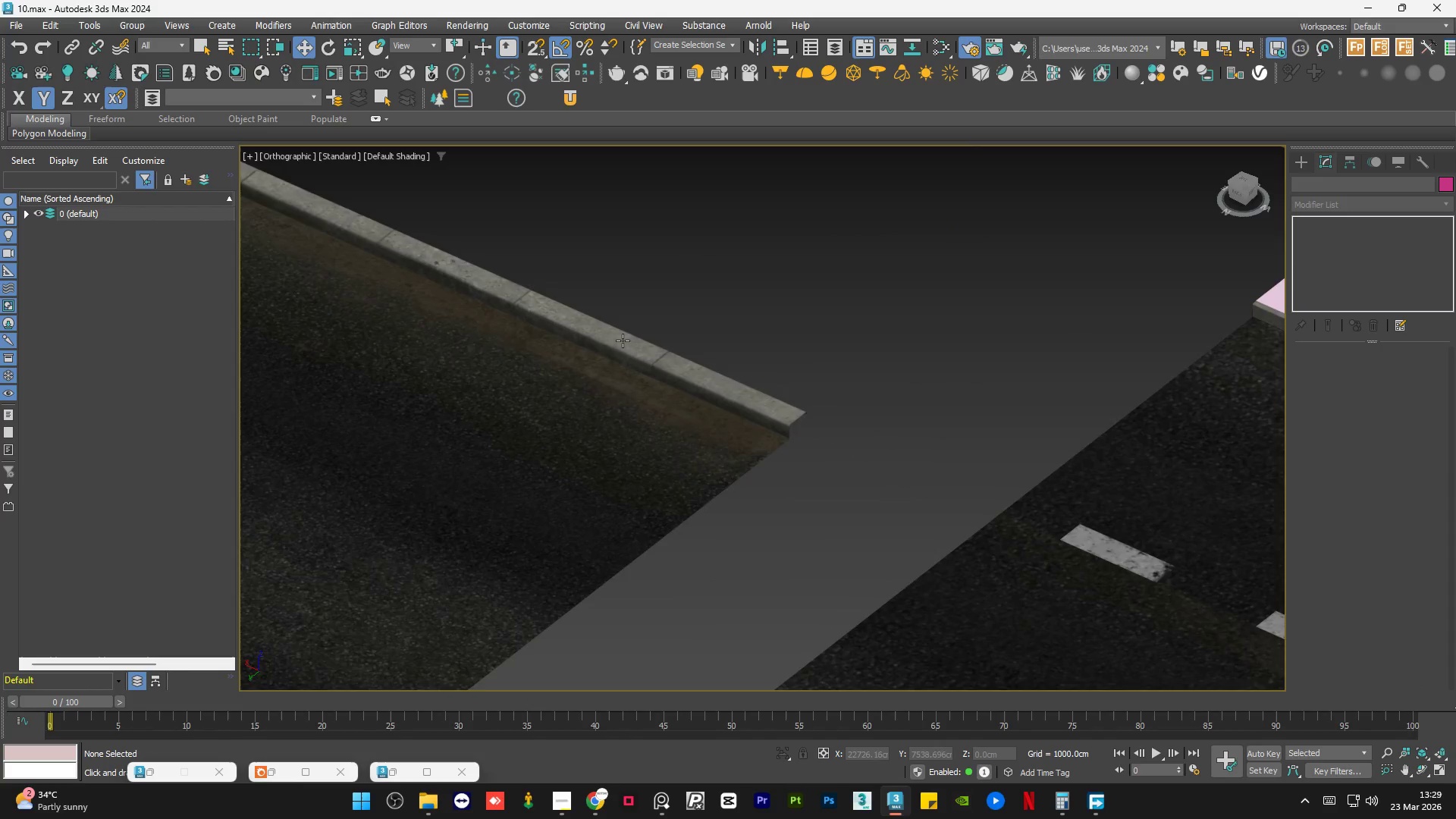 
scroll: coordinate [751, 358], scroll_direction: none, amount: 0.0
 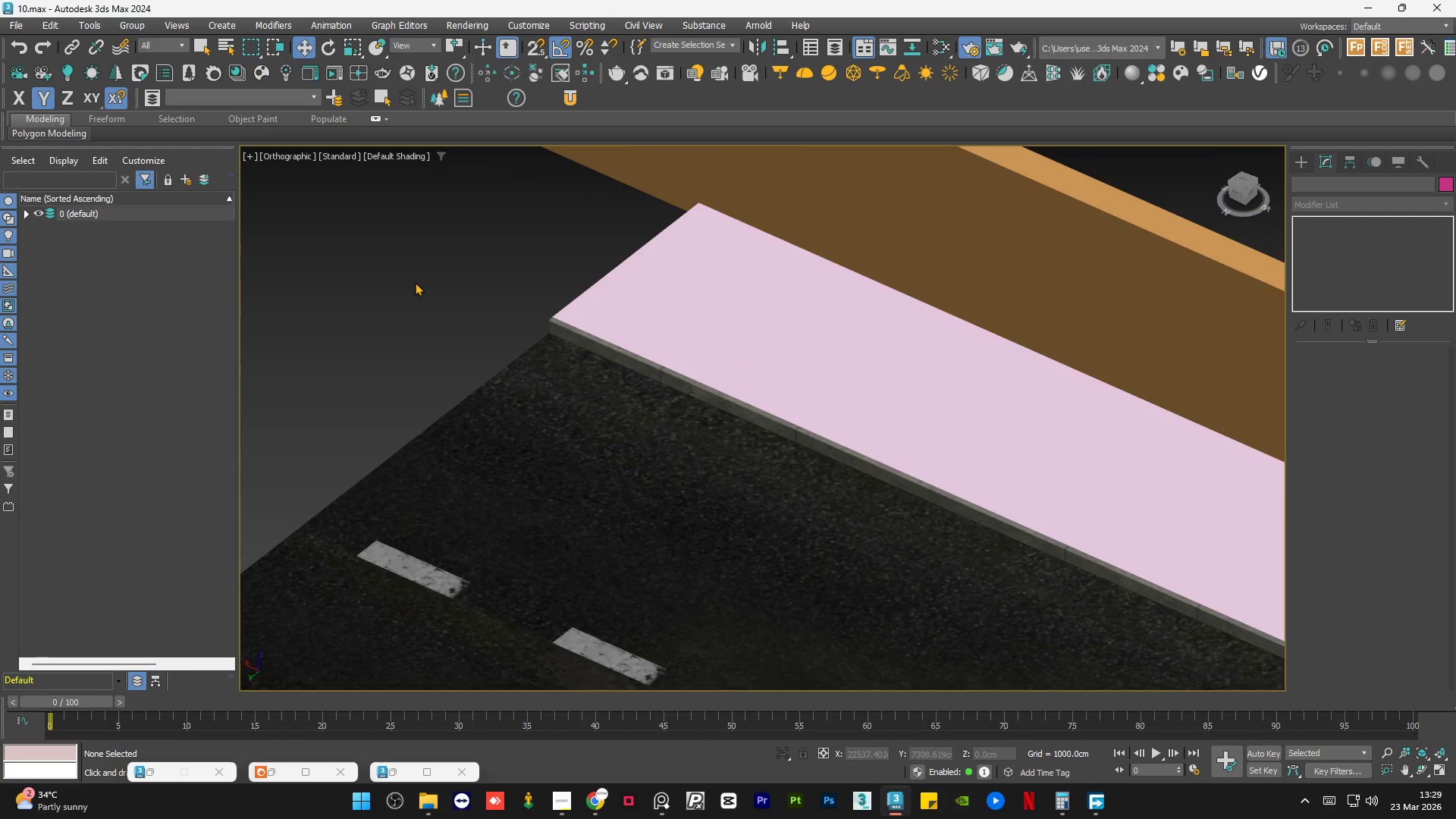 
double_click([415, 282])
 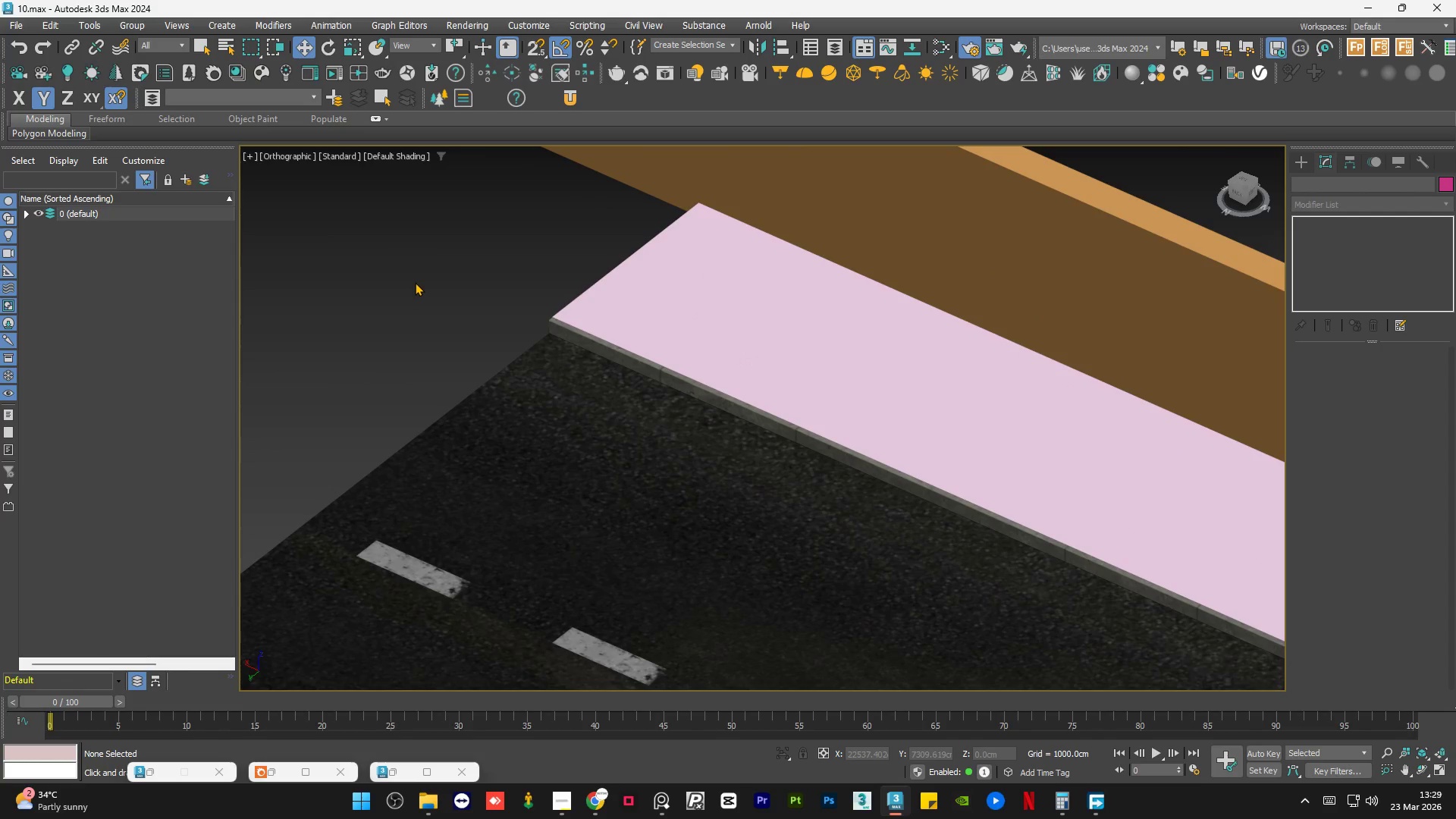 
triple_click([415, 282])
 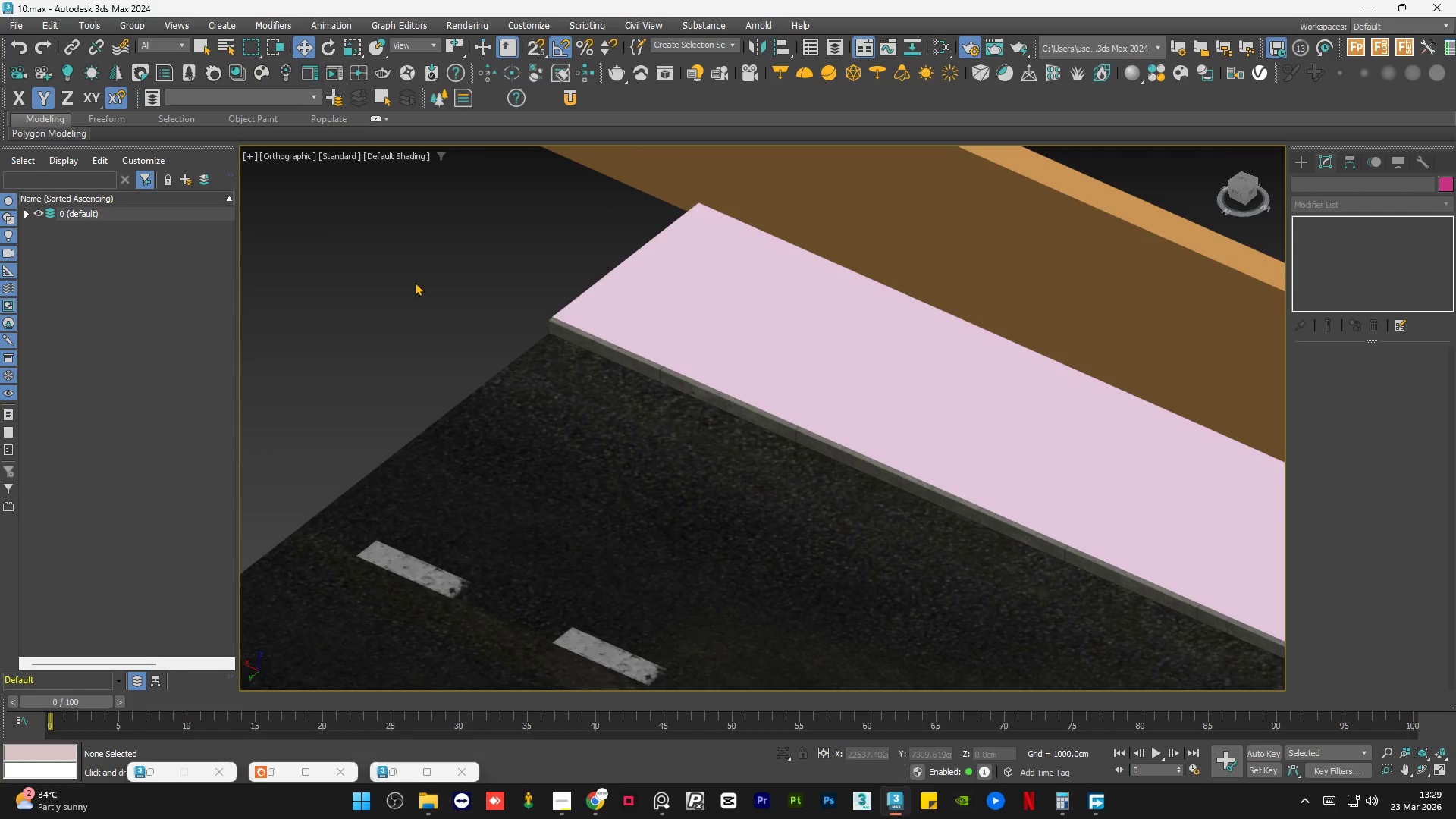 
triple_click([415, 282])
 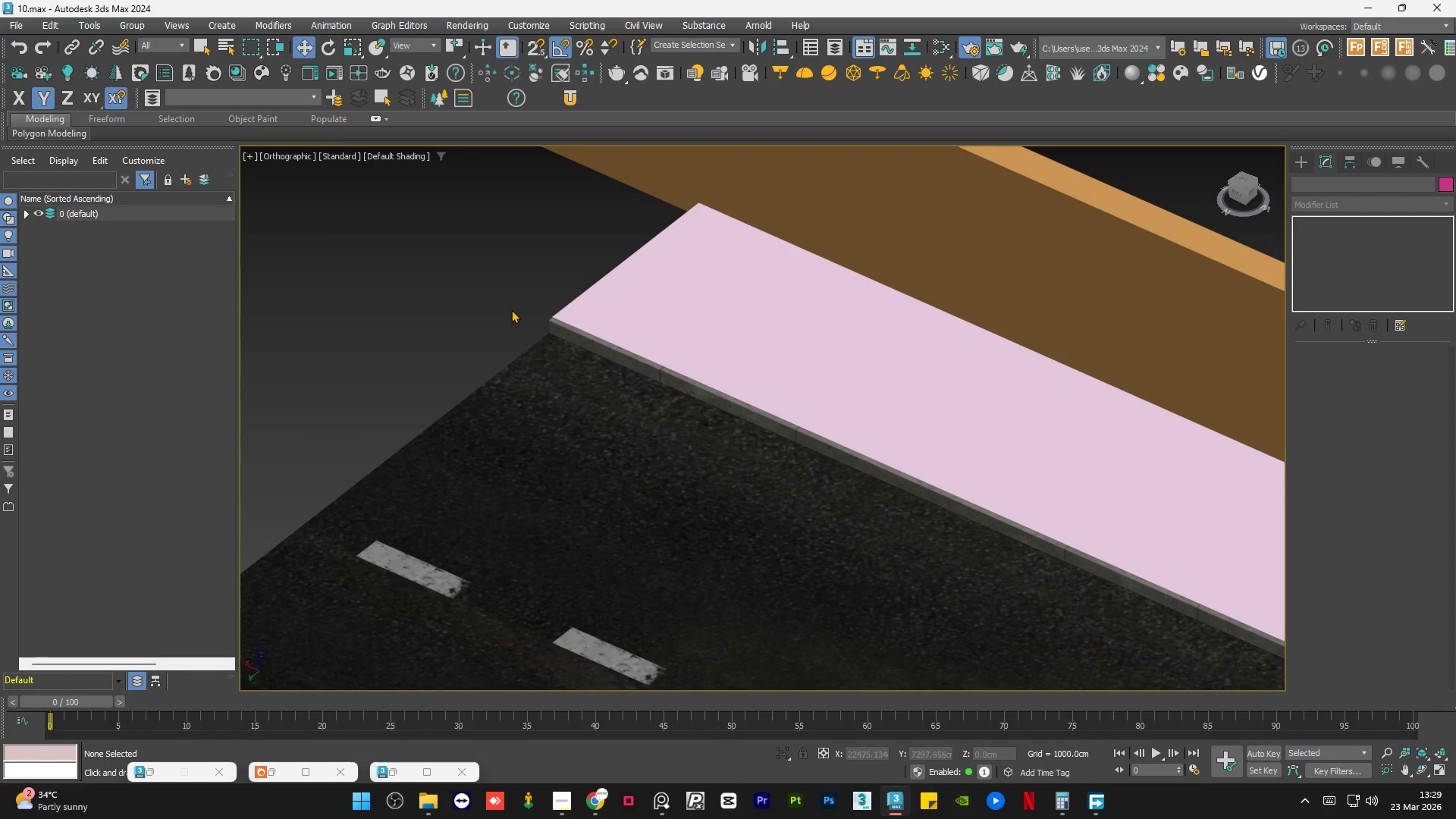 
left_click([716, 329])
 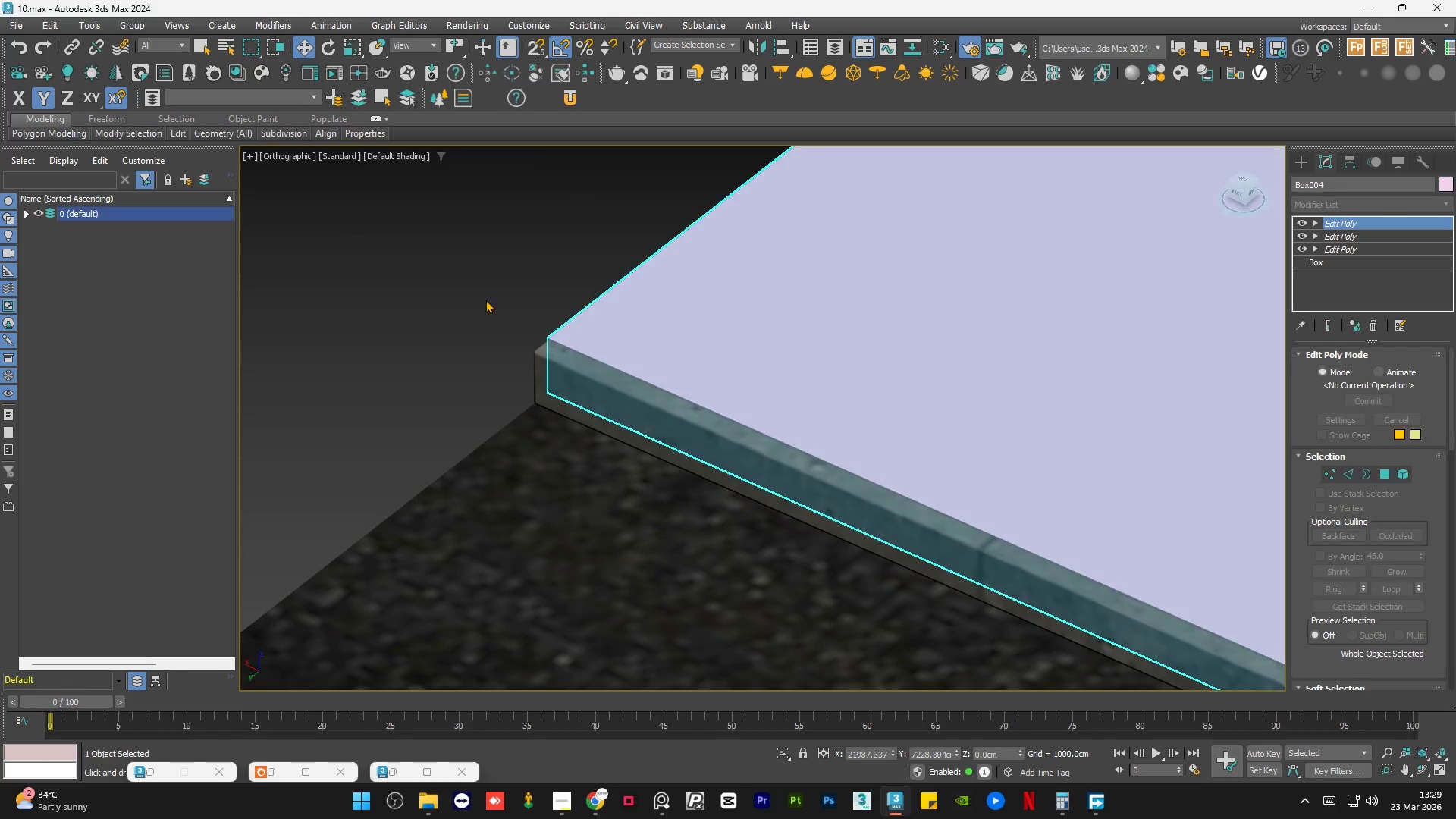 
scroll: coordinate [574, 311], scroll_direction: up, amount: 4.0
 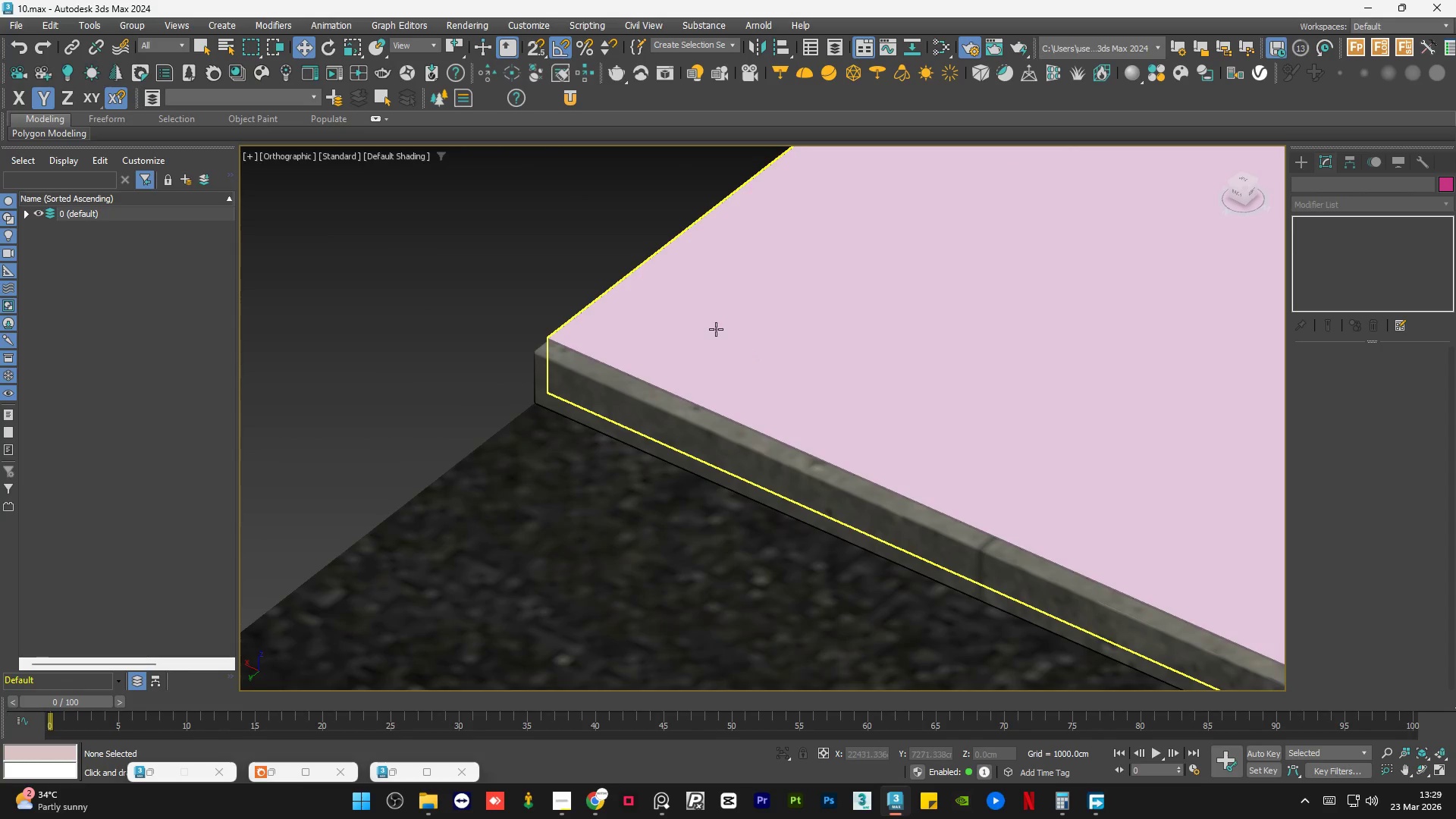 
scroll: coordinate [468, 300], scroll_direction: down, amount: 8.0
 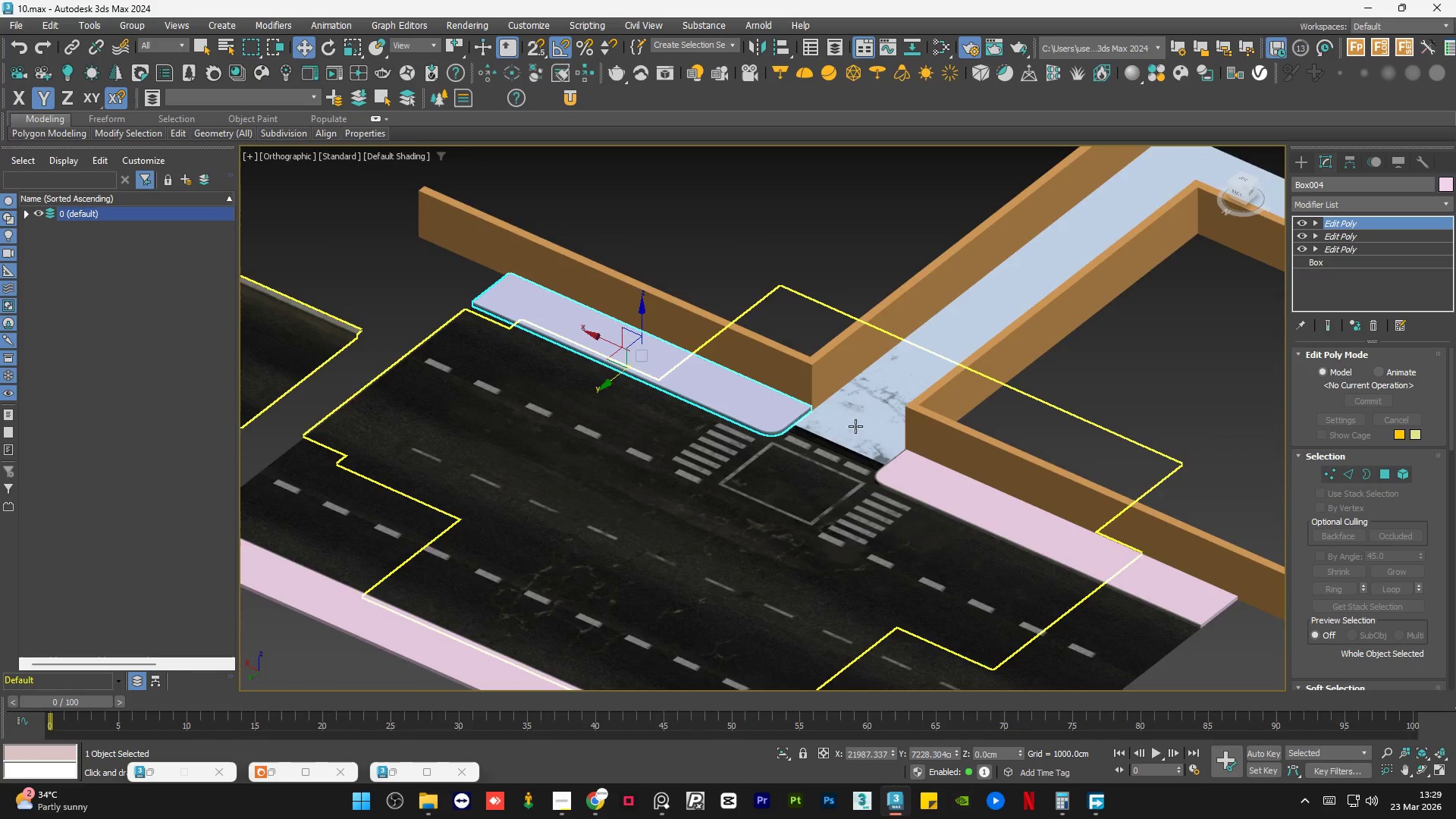 
hold_key(key=ControlLeft, duration=0.48)
 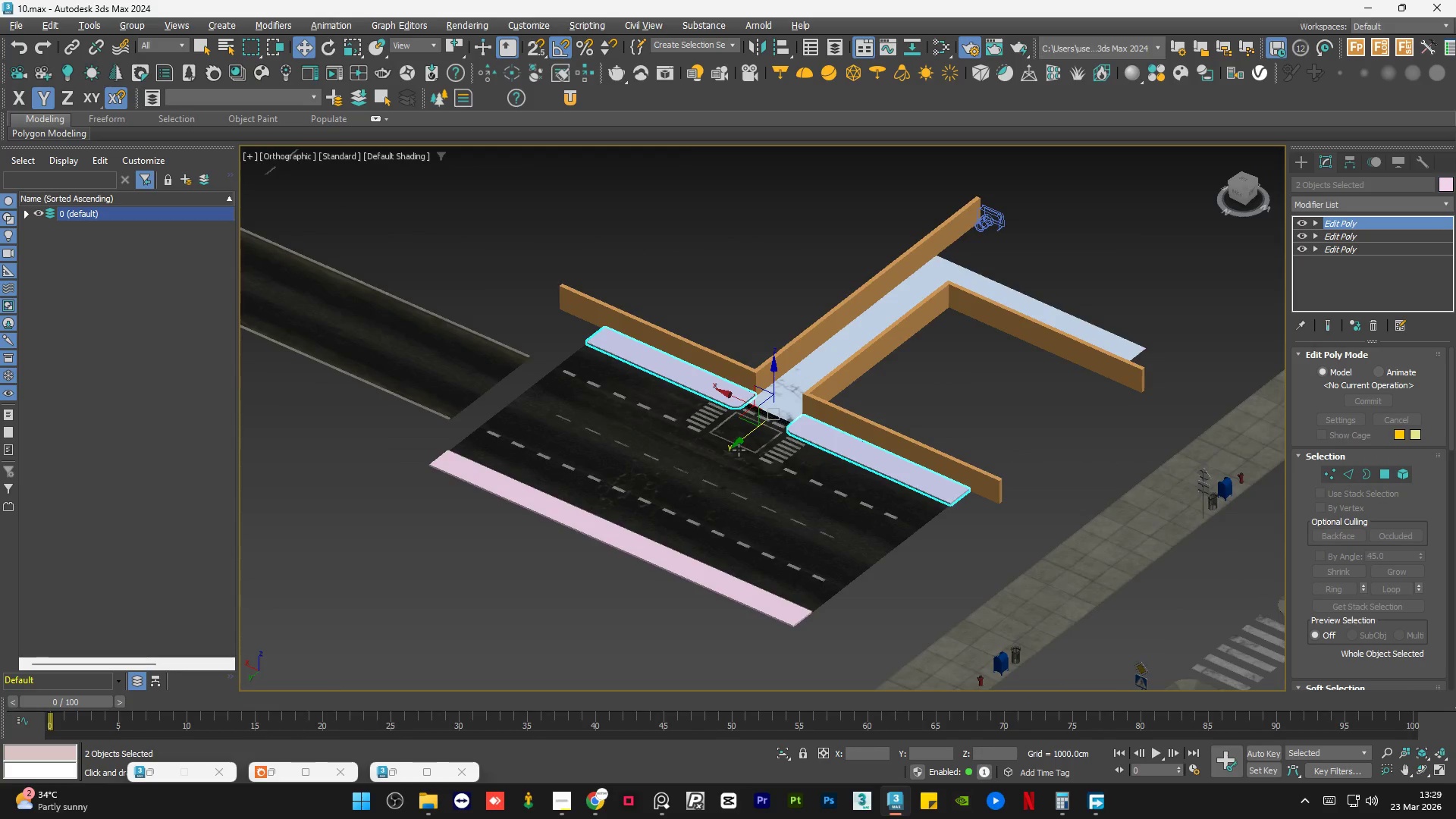 
scroll: coordinate [864, 439], scroll_direction: up, amount: 1.0
 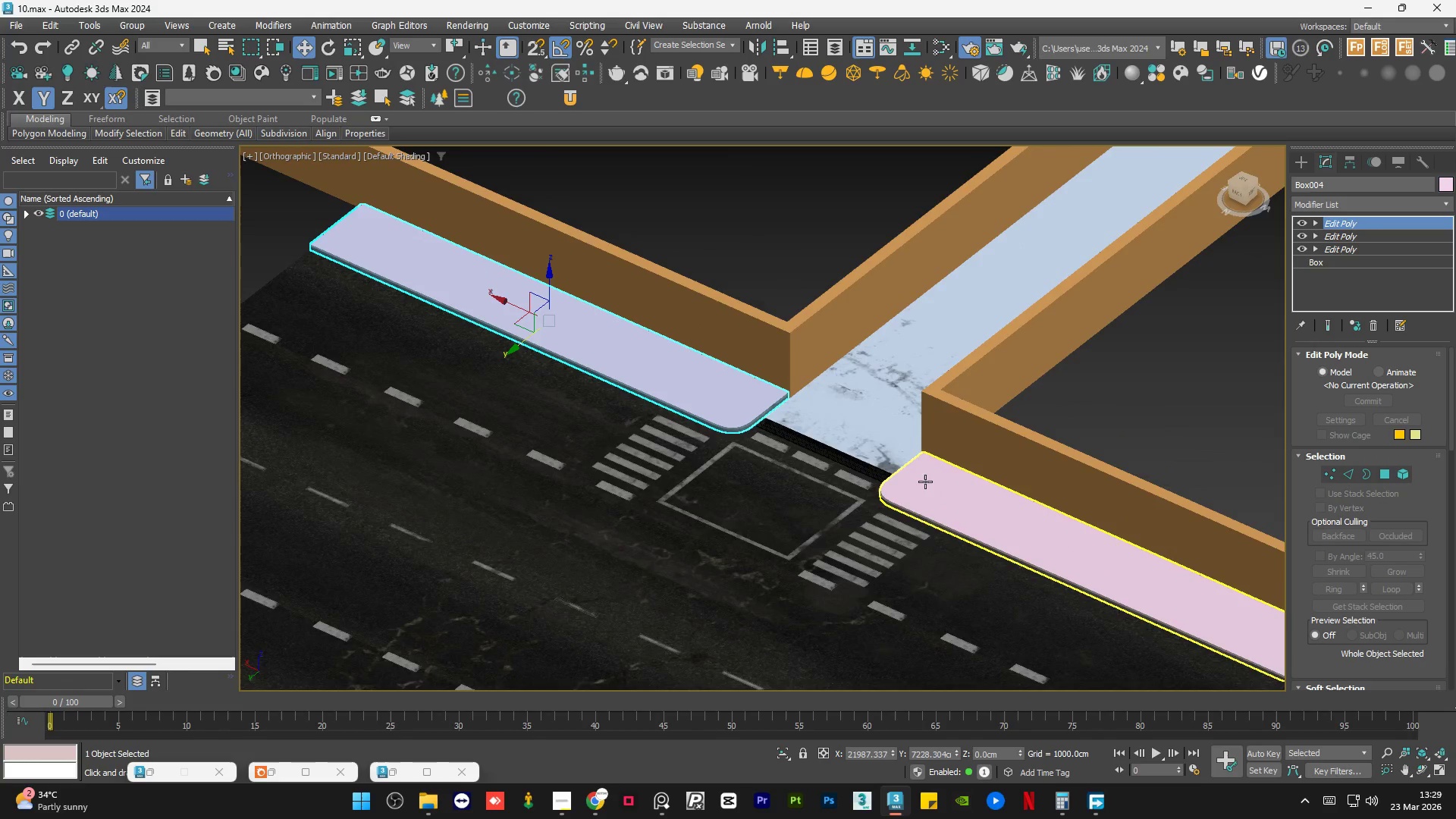 
left_click([925, 479])
 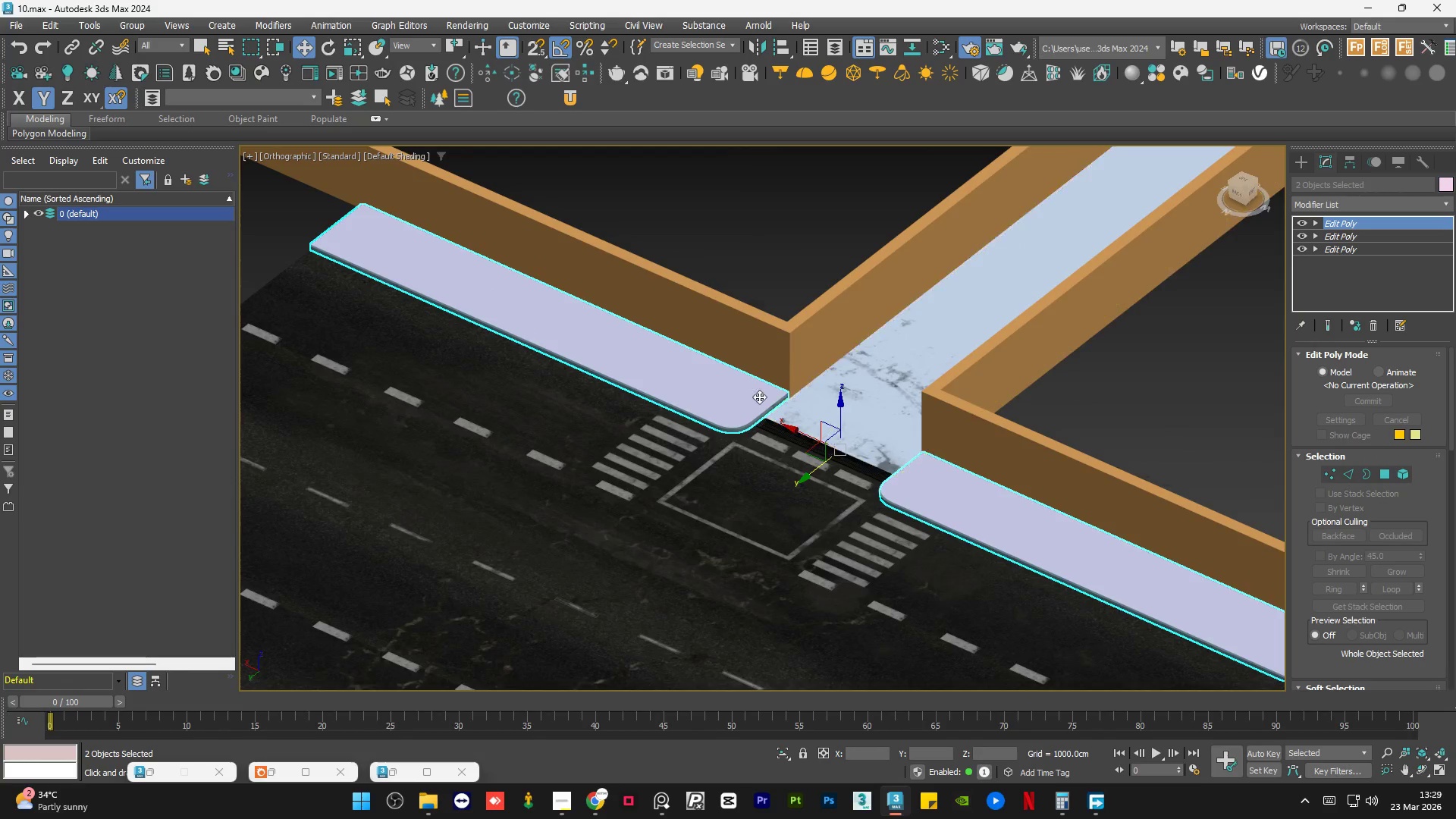 
hold_key(key=AltLeft, duration=0.53)
 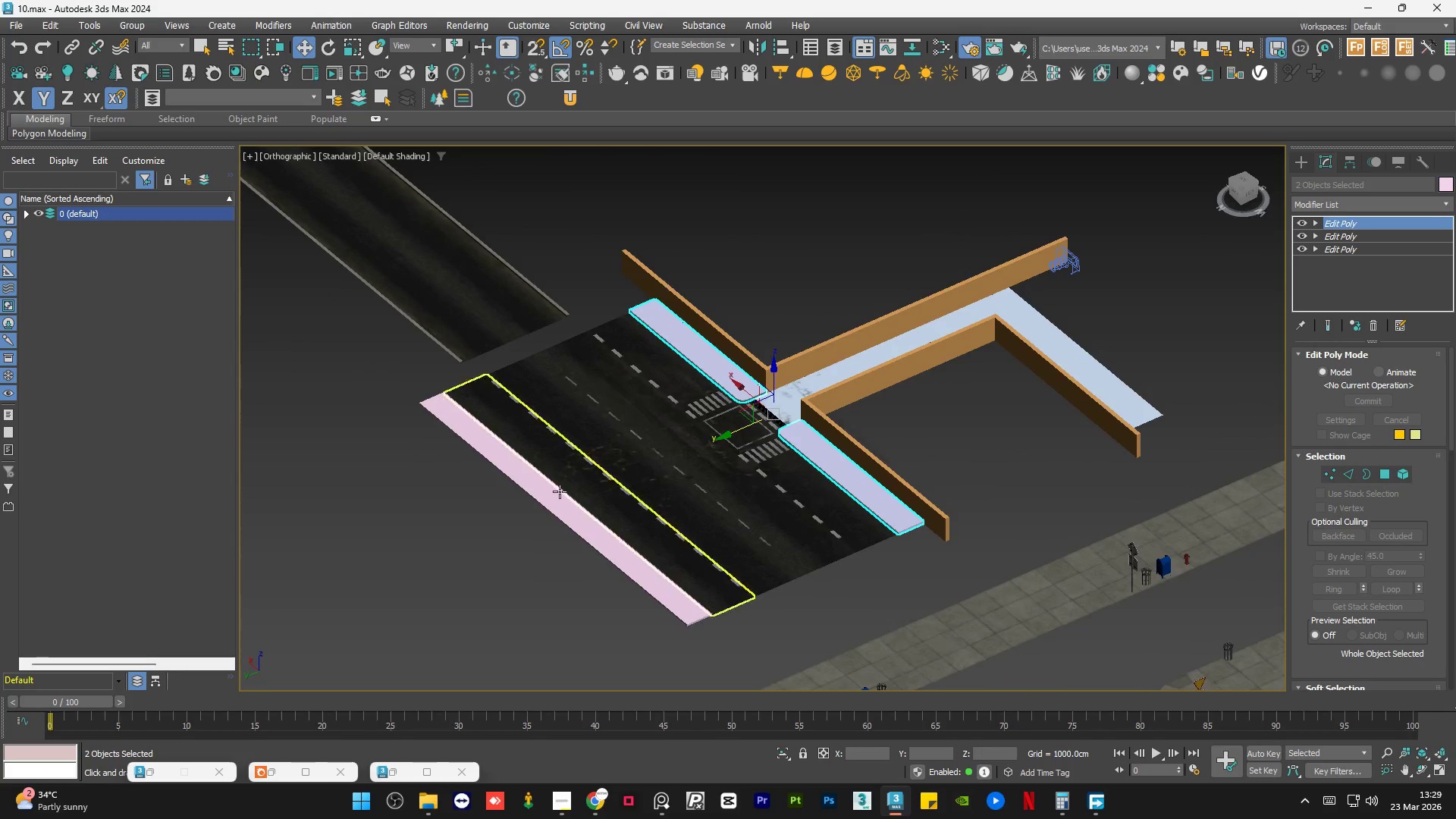 
scroll: coordinate [737, 395], scroll_direction: down, amount: 3.0
 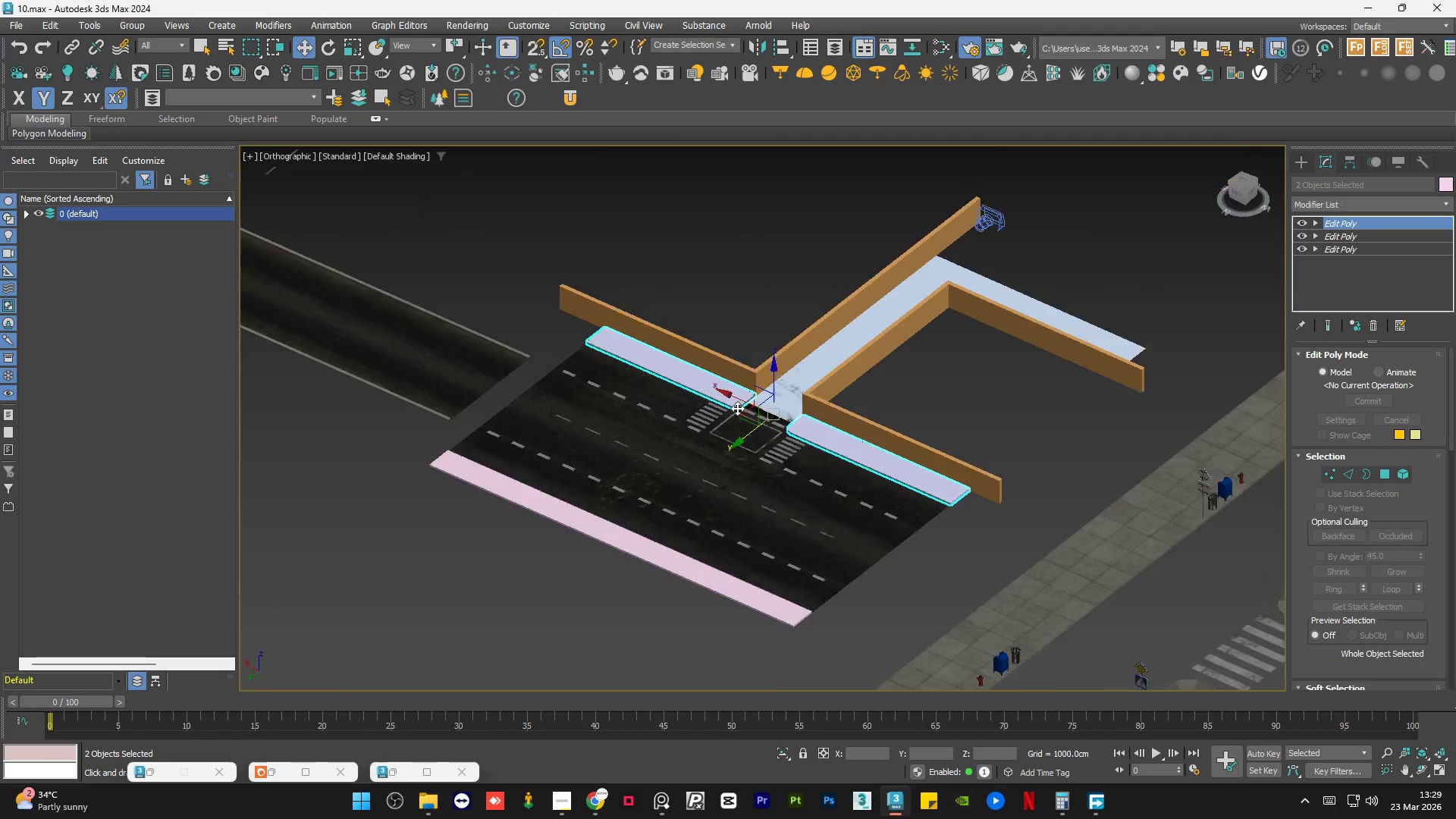 
hold_key(key=ControlLeft, duration=0.66)
left_click([573, 505])
 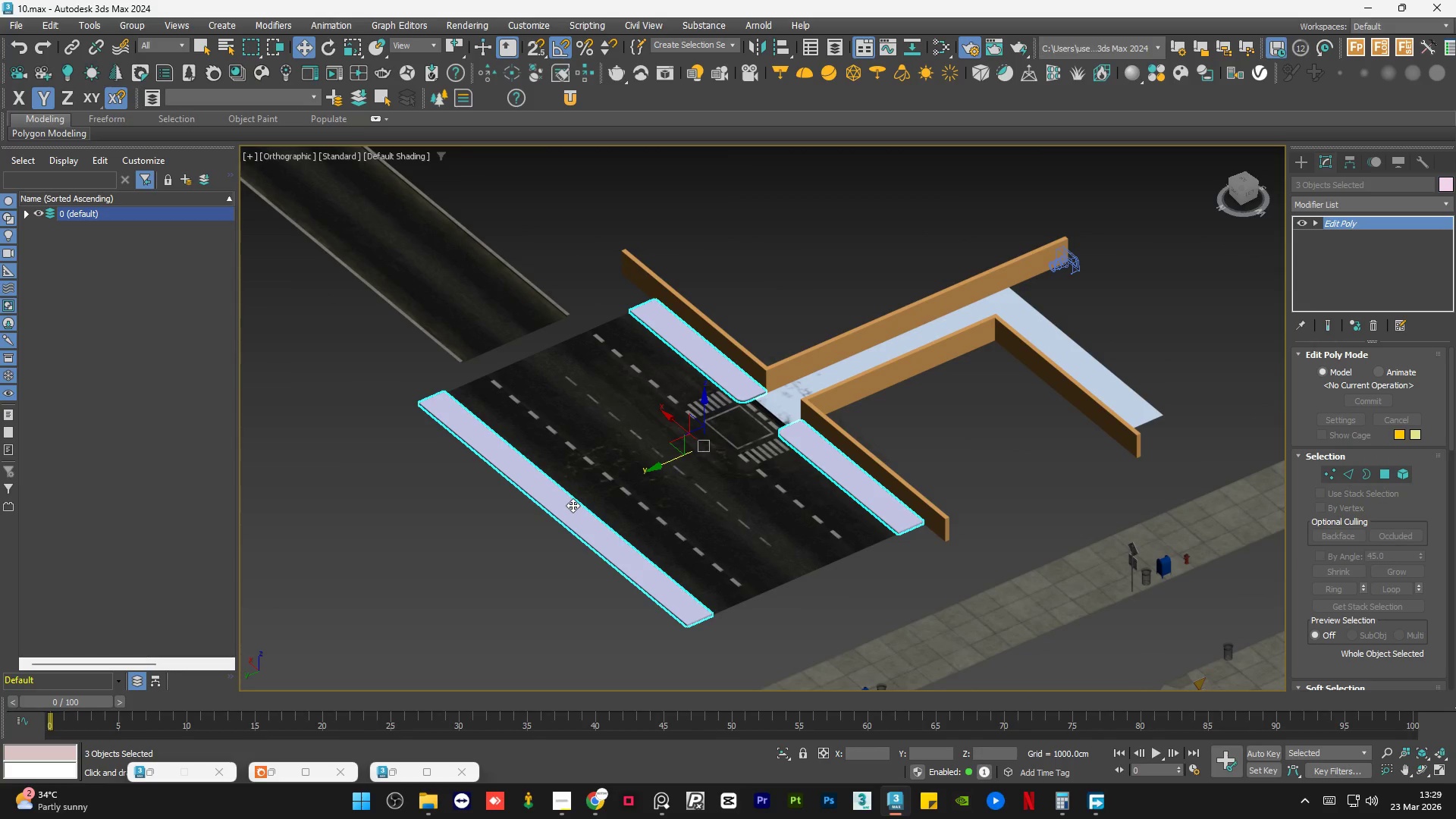 
wait(9.11)
 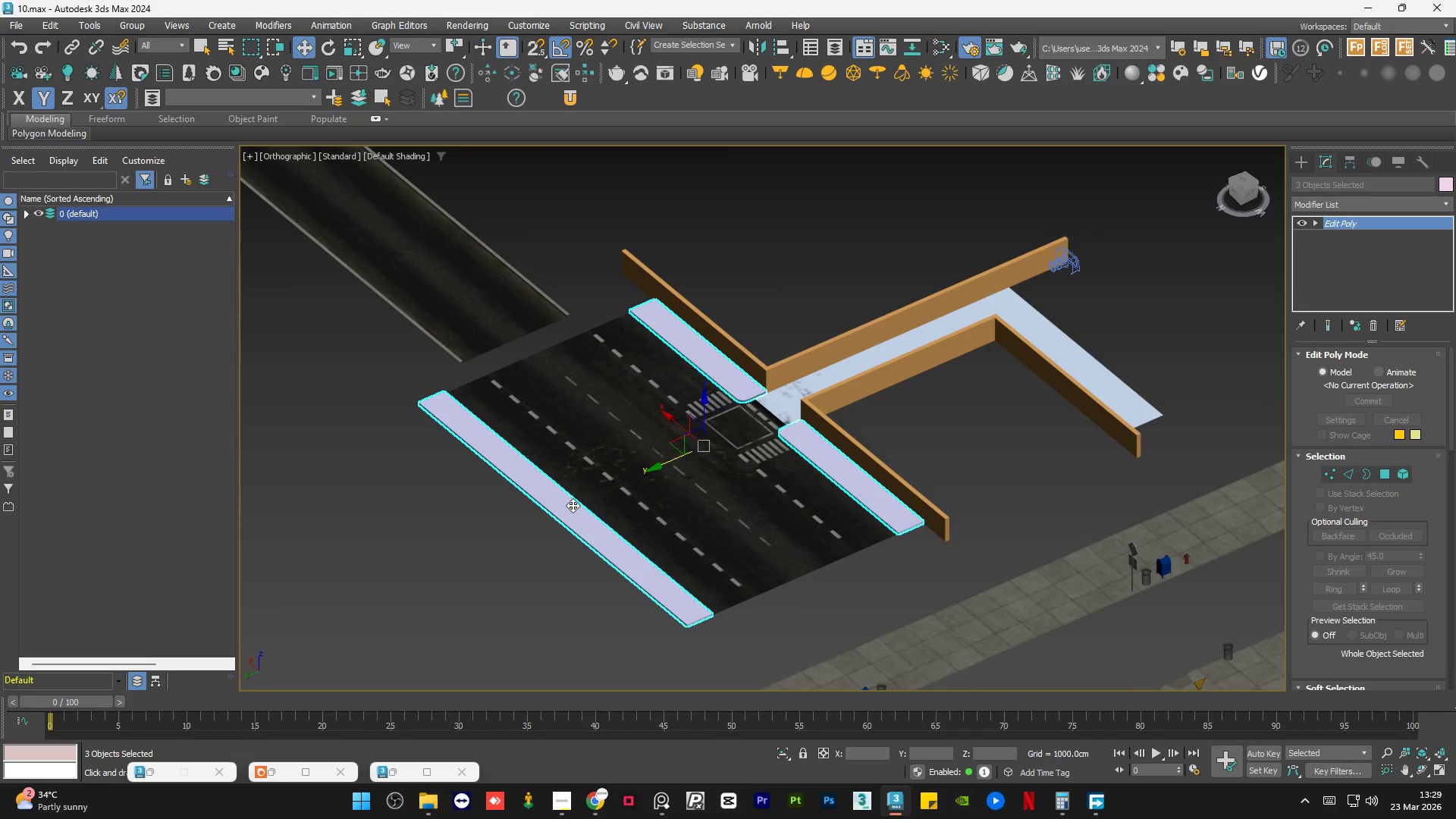 
left_click([392, 767])
 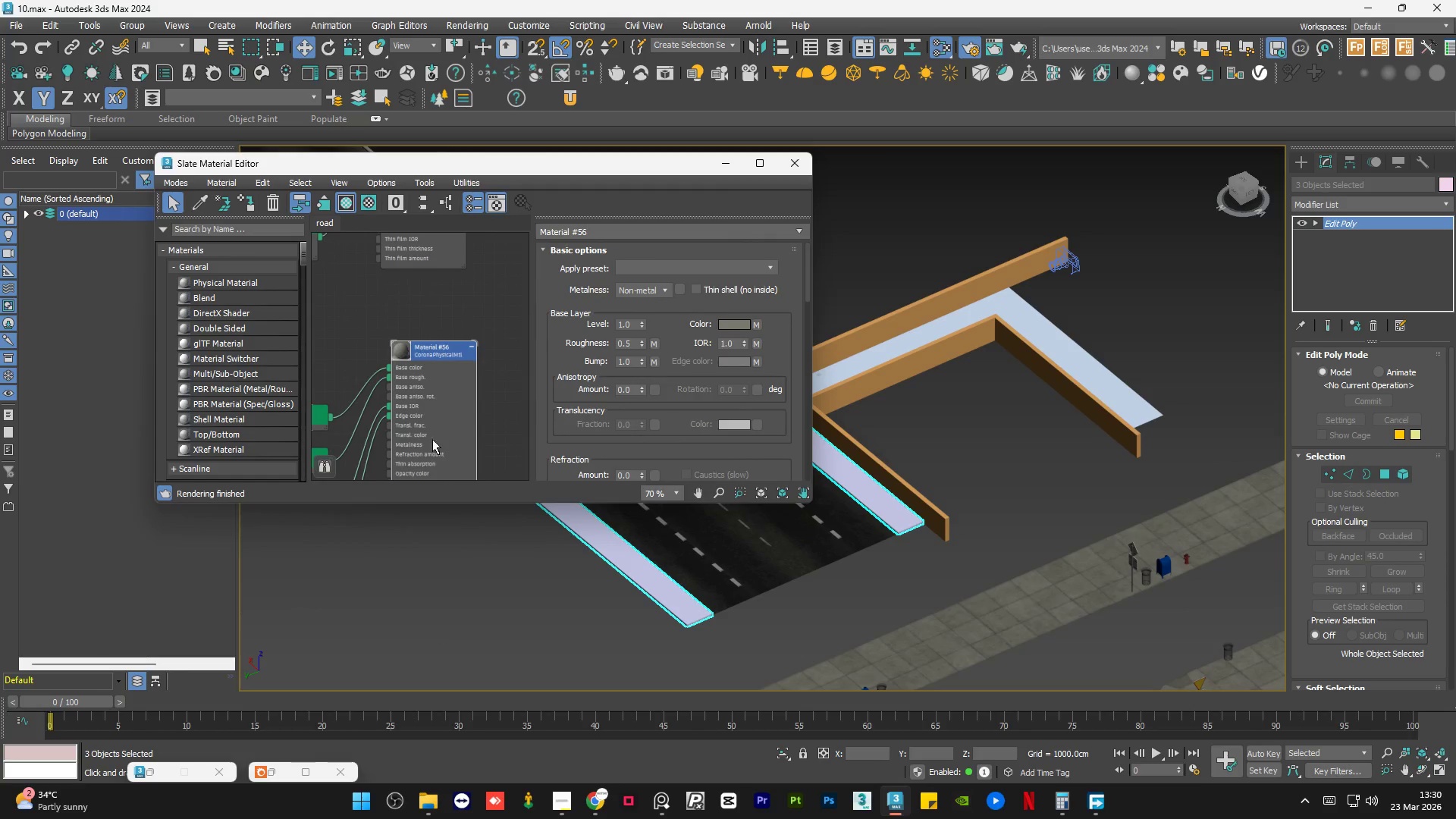 
scroll: coordinate [411, 384], scroll_direction: down, amount: 6.0
 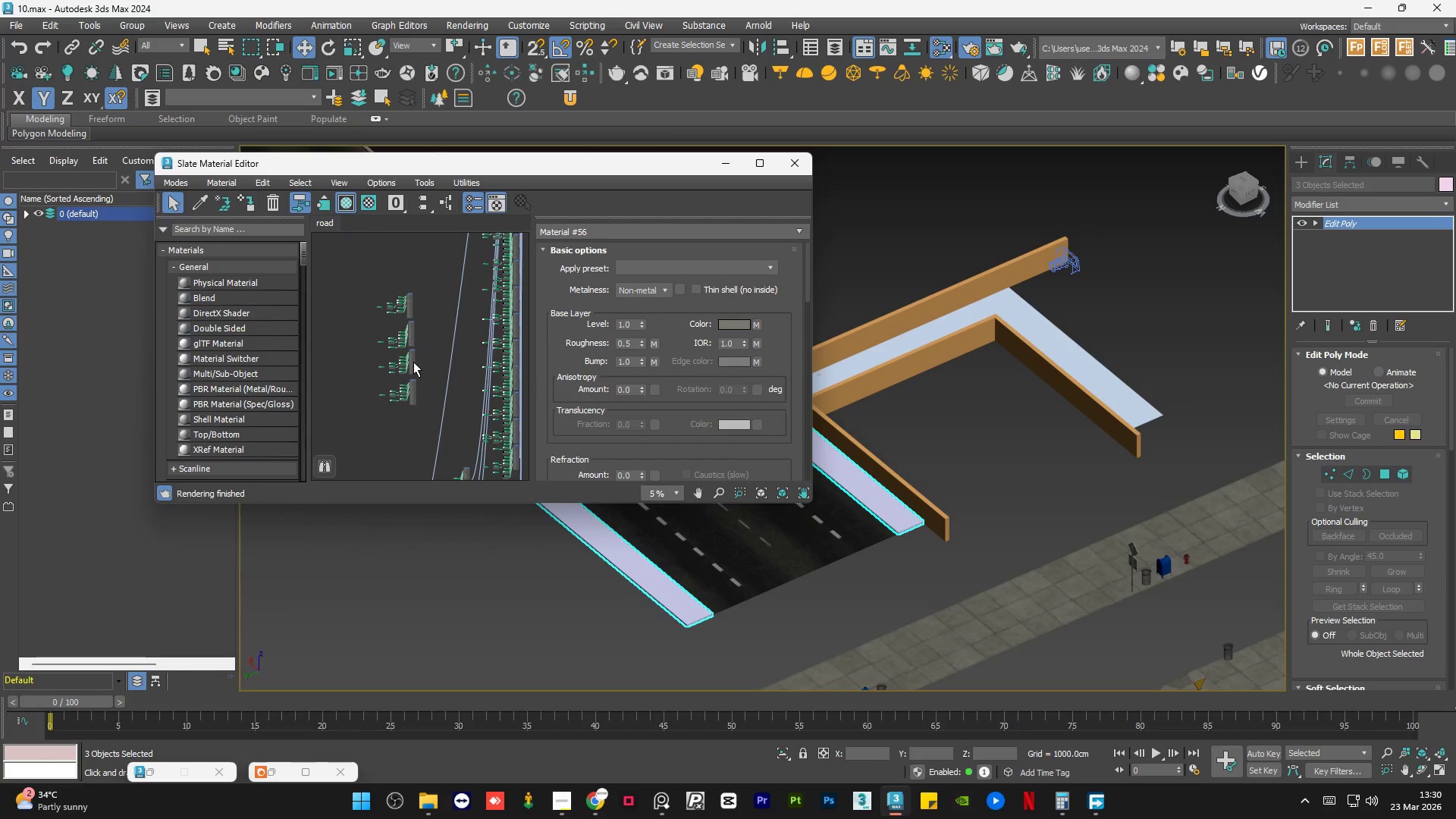 
left_click([410, 397])
 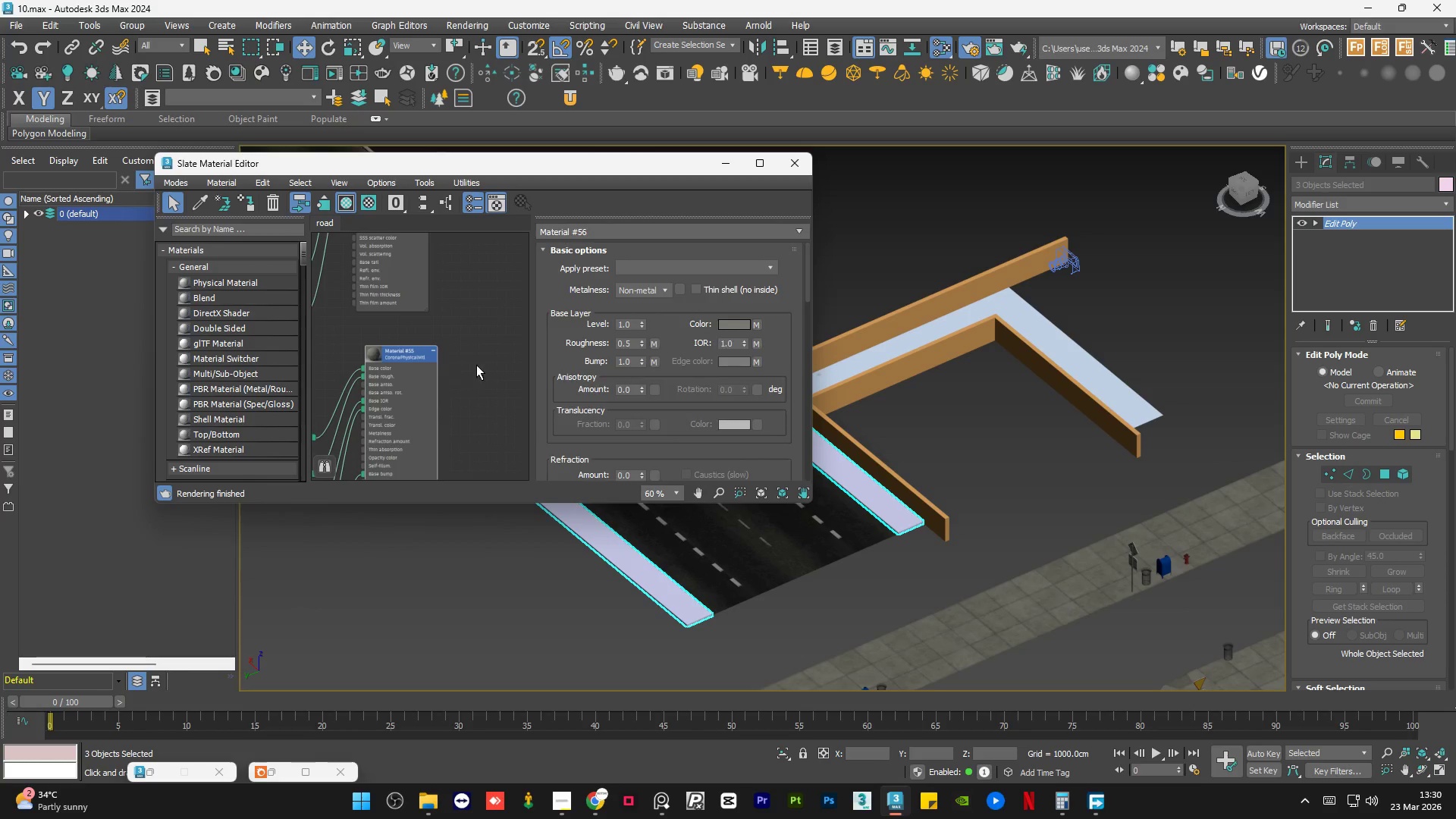 
scroll: coordinate [410, 360], scroll_direction: up, amount: 5.0
 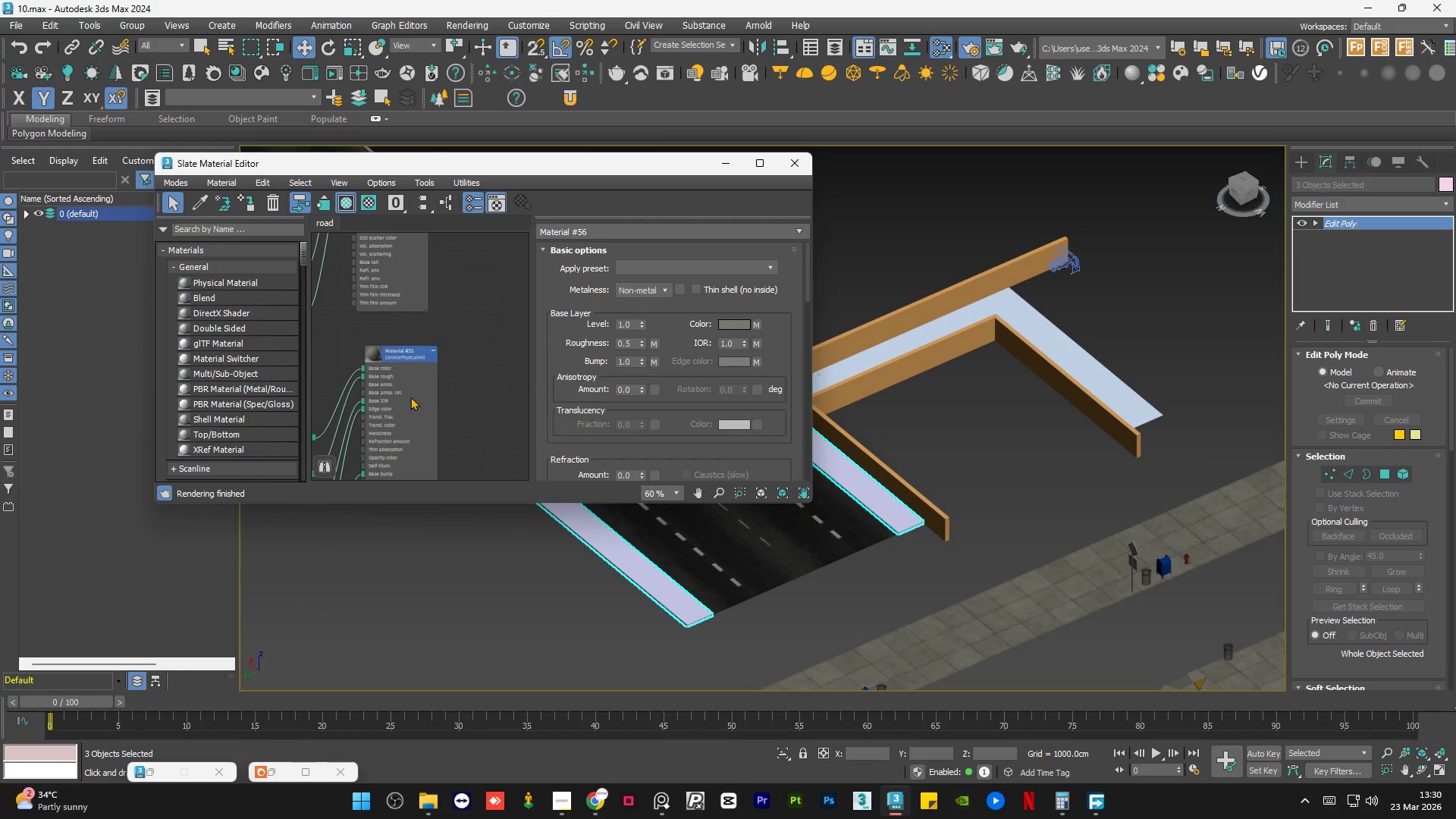 
scroll: coordinate [483, 359], scroll_direction: down, amount: 4.0
 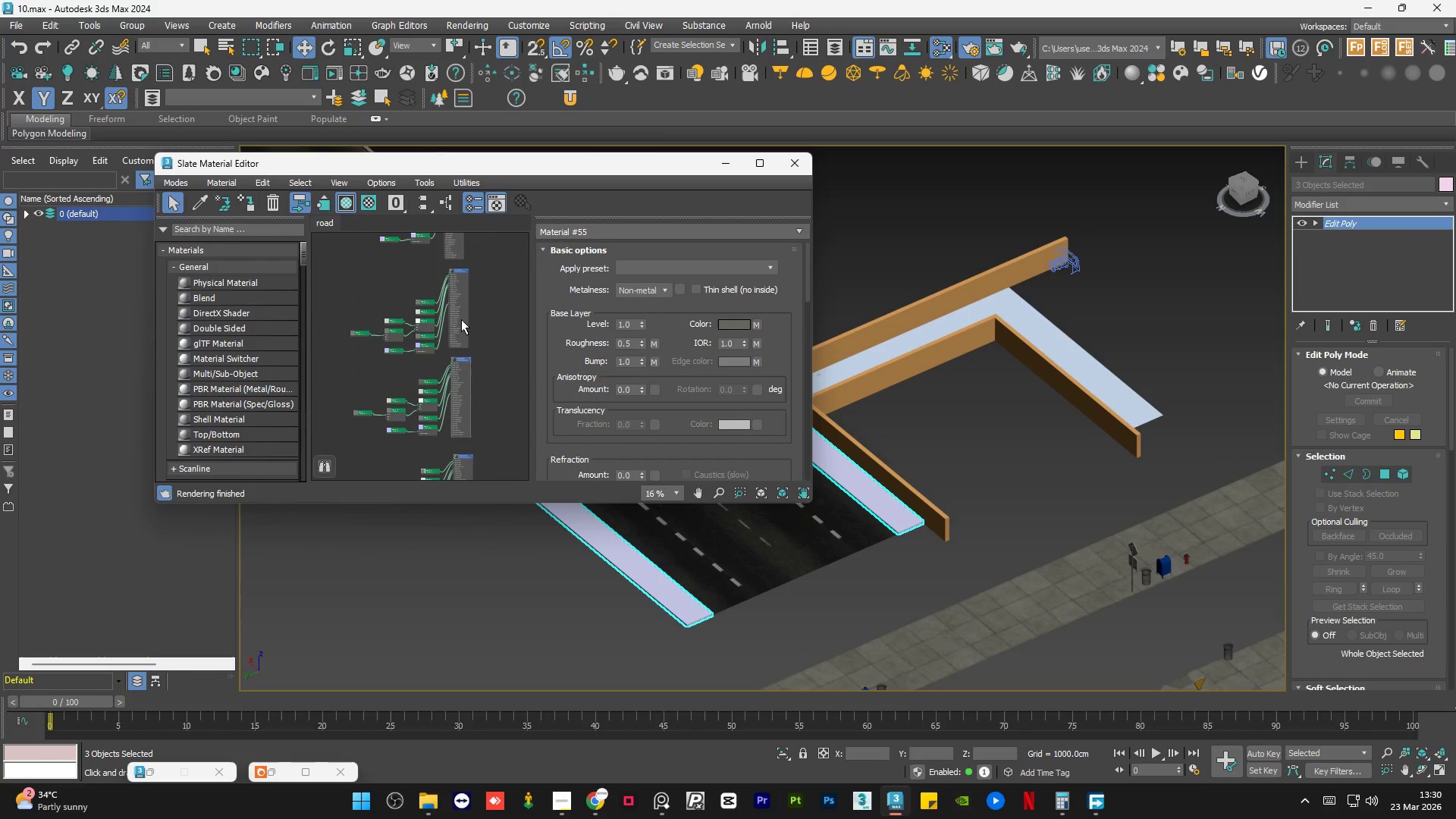 
left_click_drag(start_coordinate=[461, 318], to_coordinate=[384, 339])
 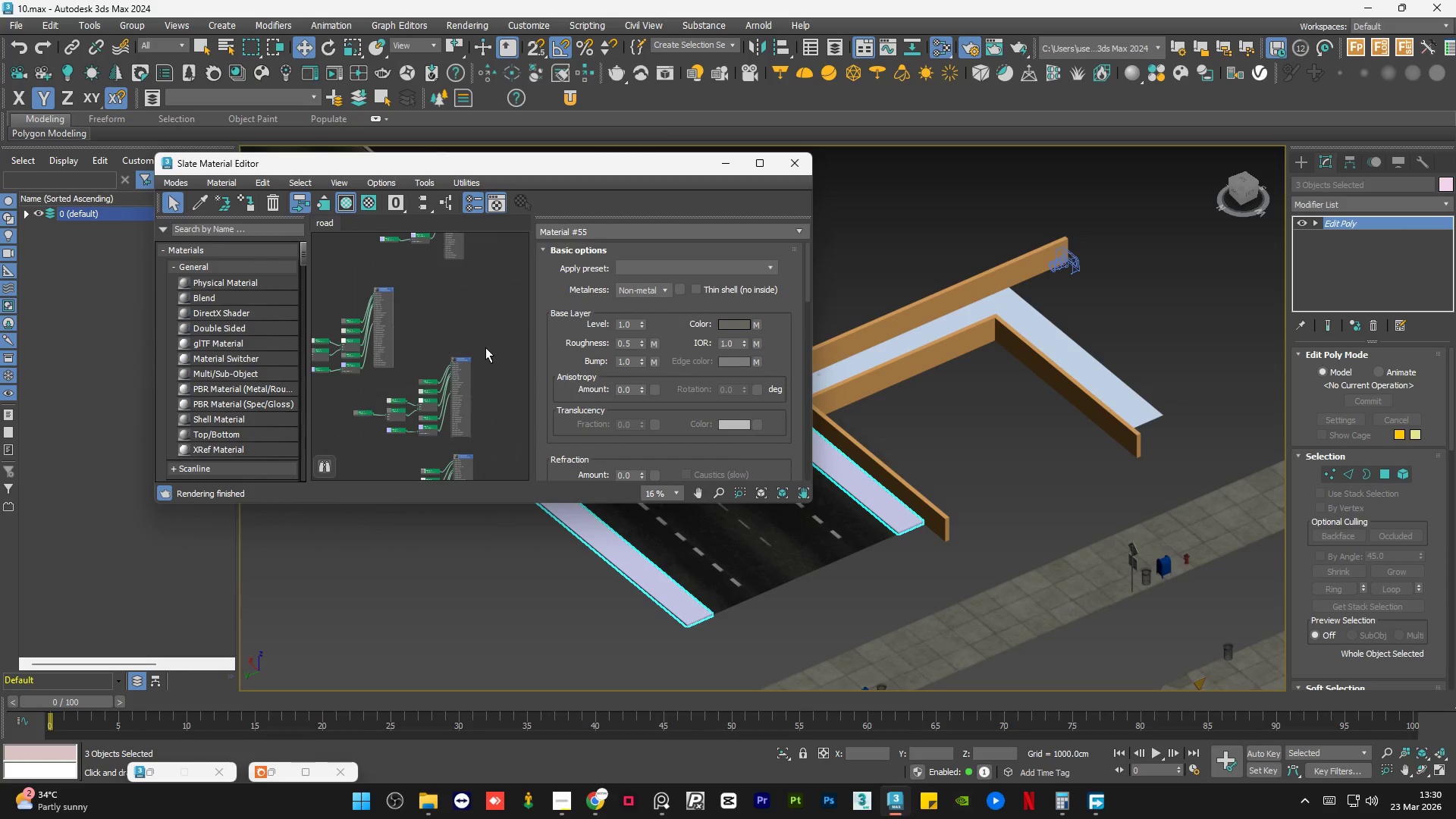 
scroll: coordinate [448, 327], scroll_direction: up, amount: 1.0
 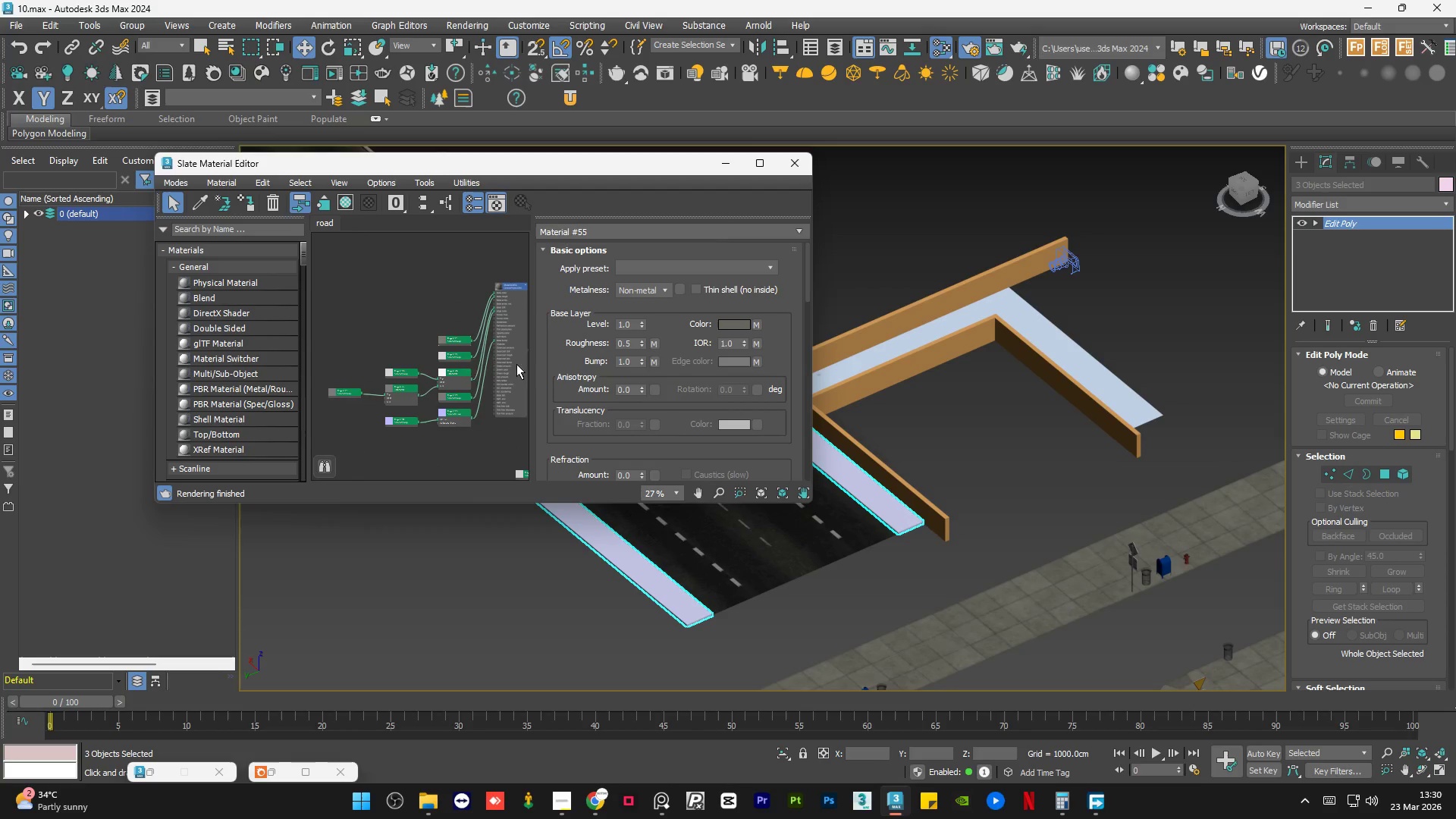 
left_click([451, 343])
 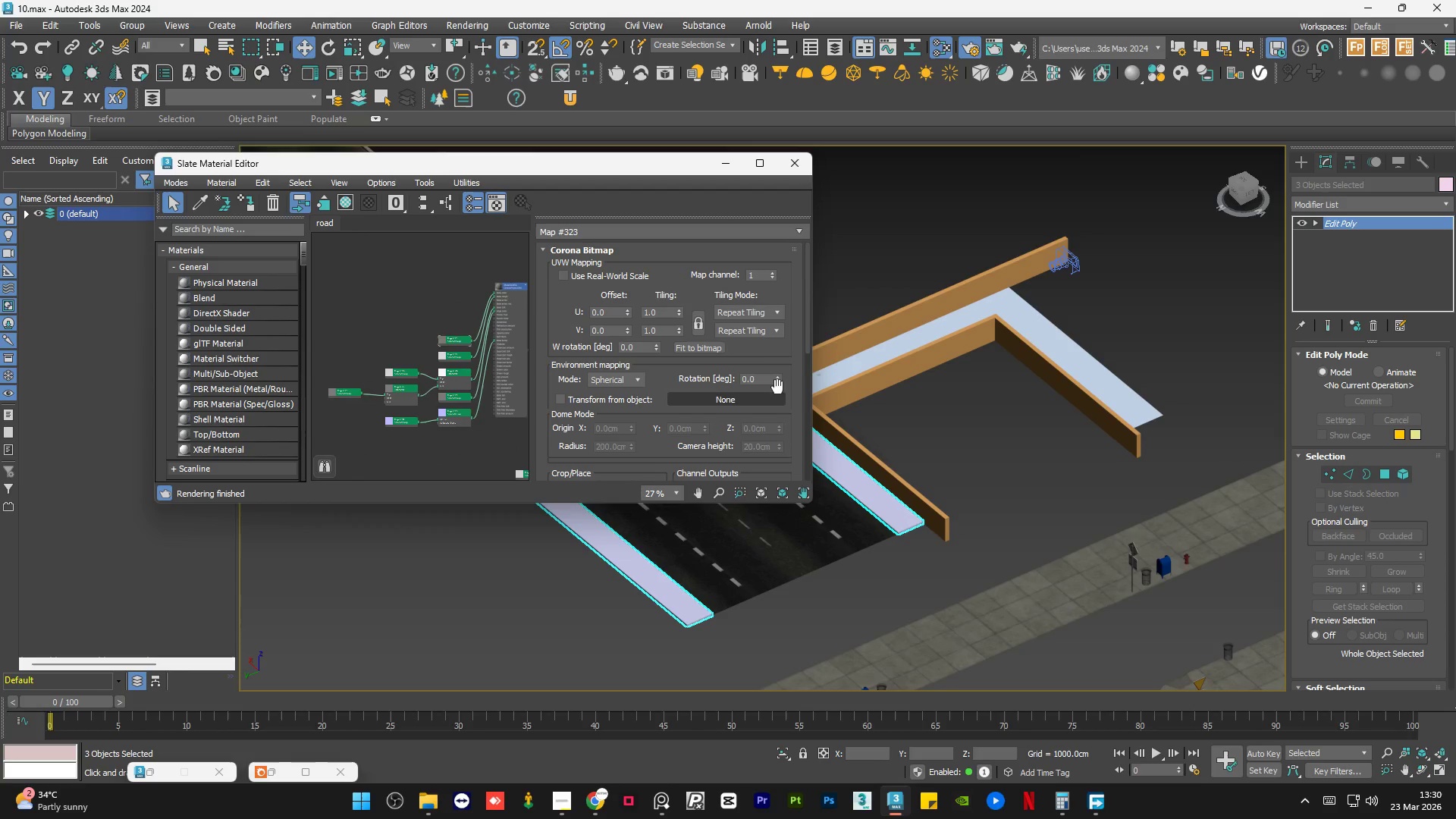 
left_click_drag(start_coordinate=[807, 328], to_coordinate=[807, 360])
 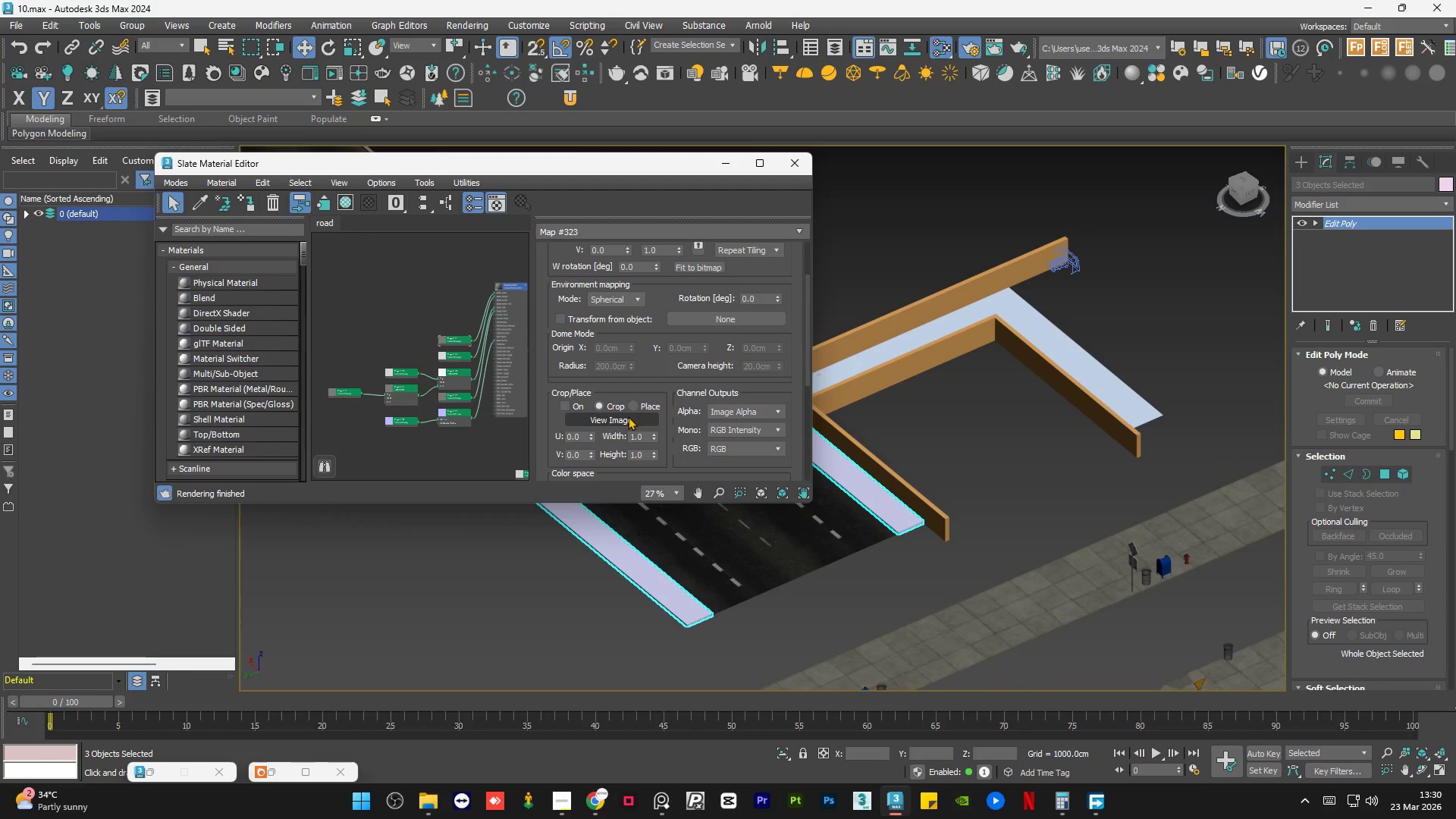 
left_click([628, 416])
 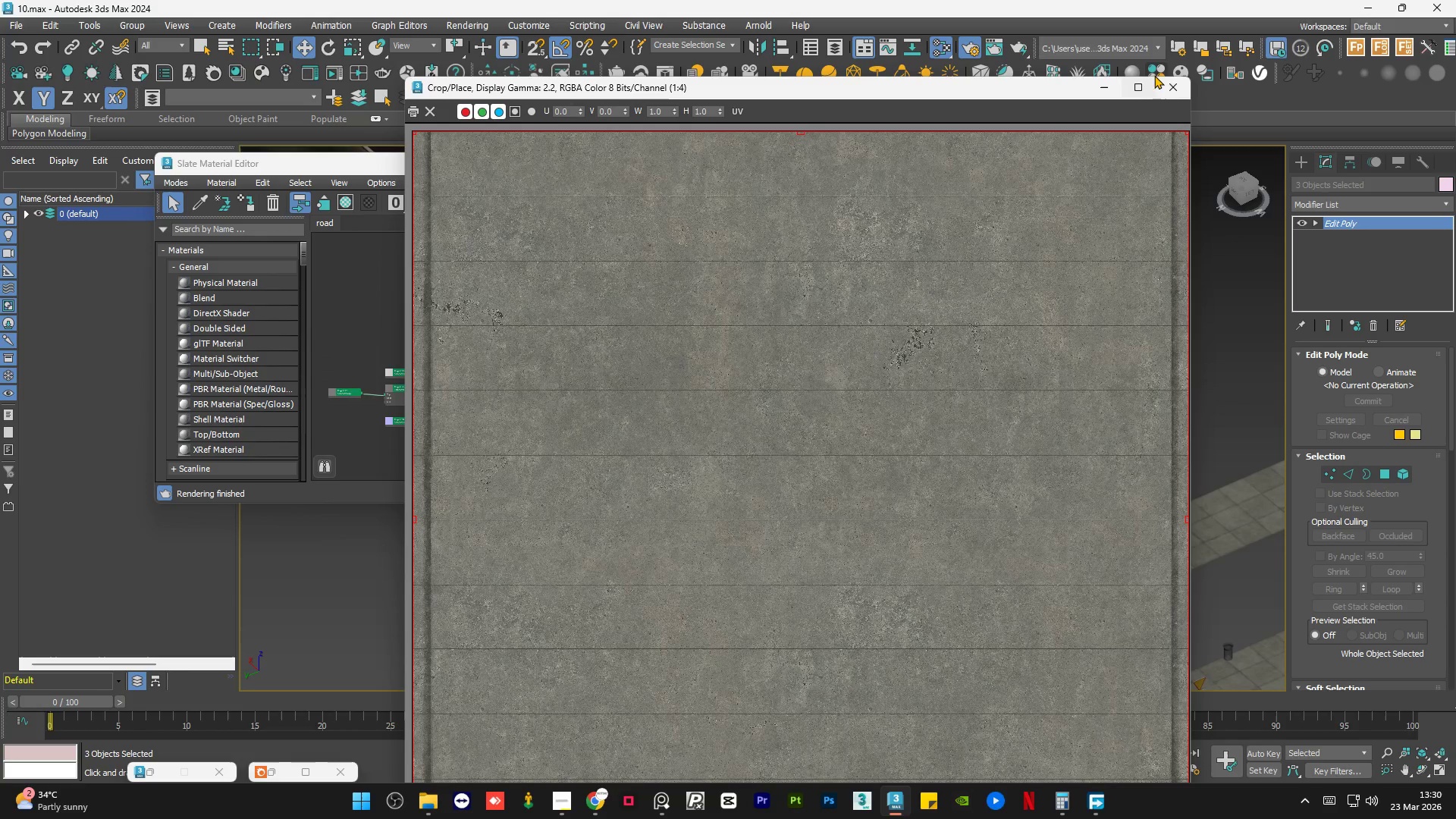 
left_click([1172, 87])
 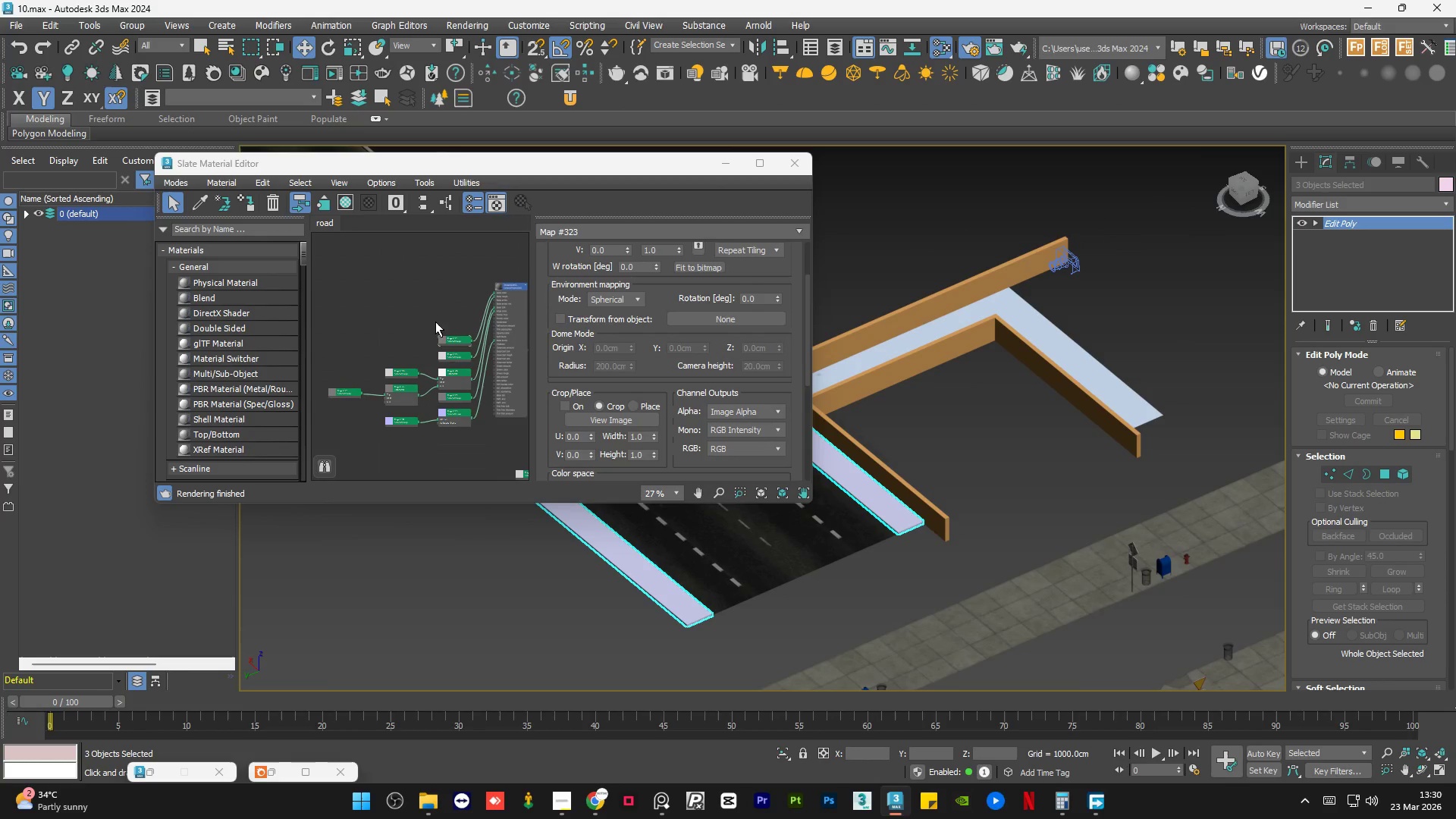 
scroll: coordinate [402, 325], scroll_direction: down, amount: 1.0
 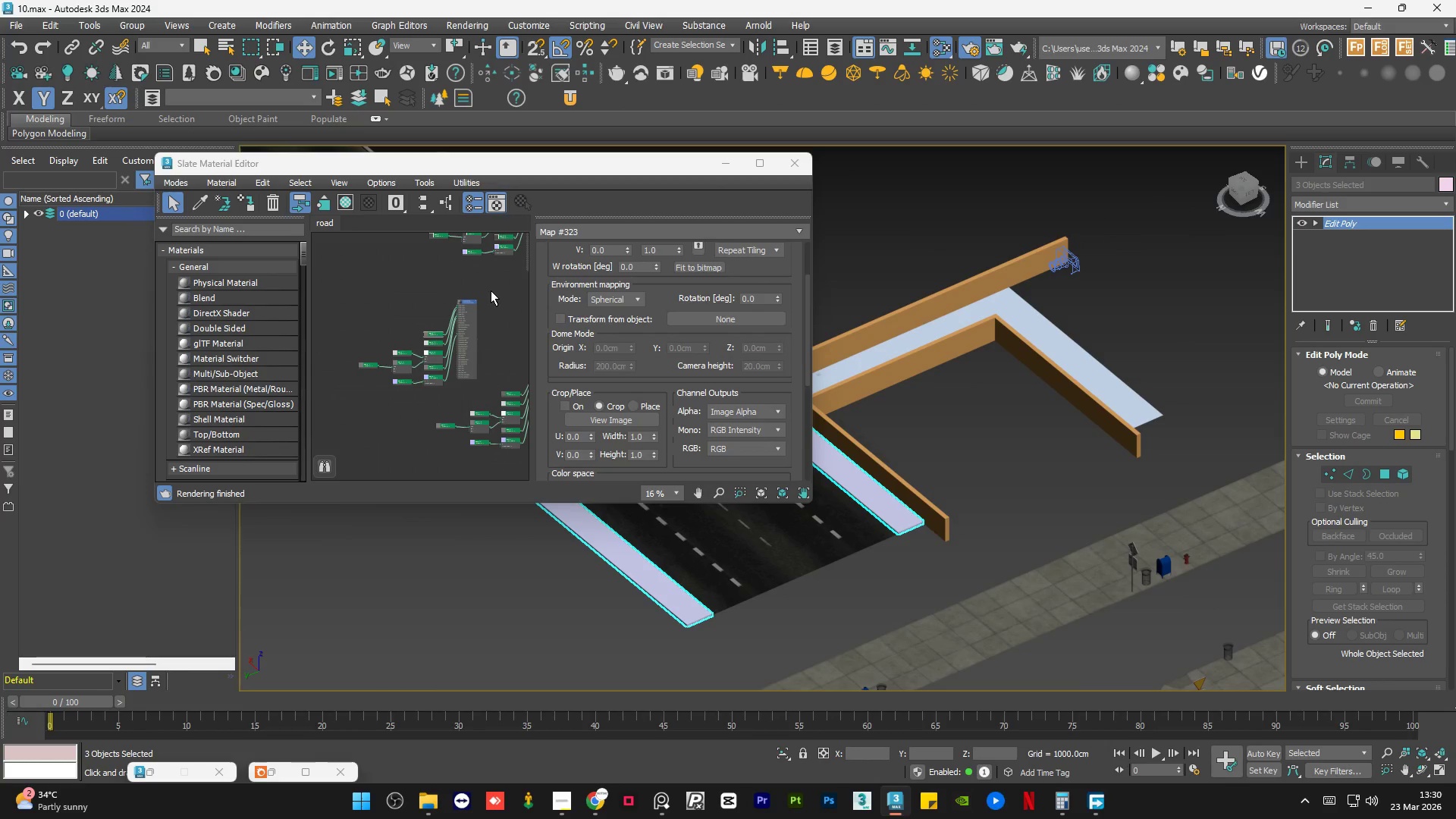 
left_click_drag(start_coordinate=[491, 290], to_coordinate=[355, 385])
 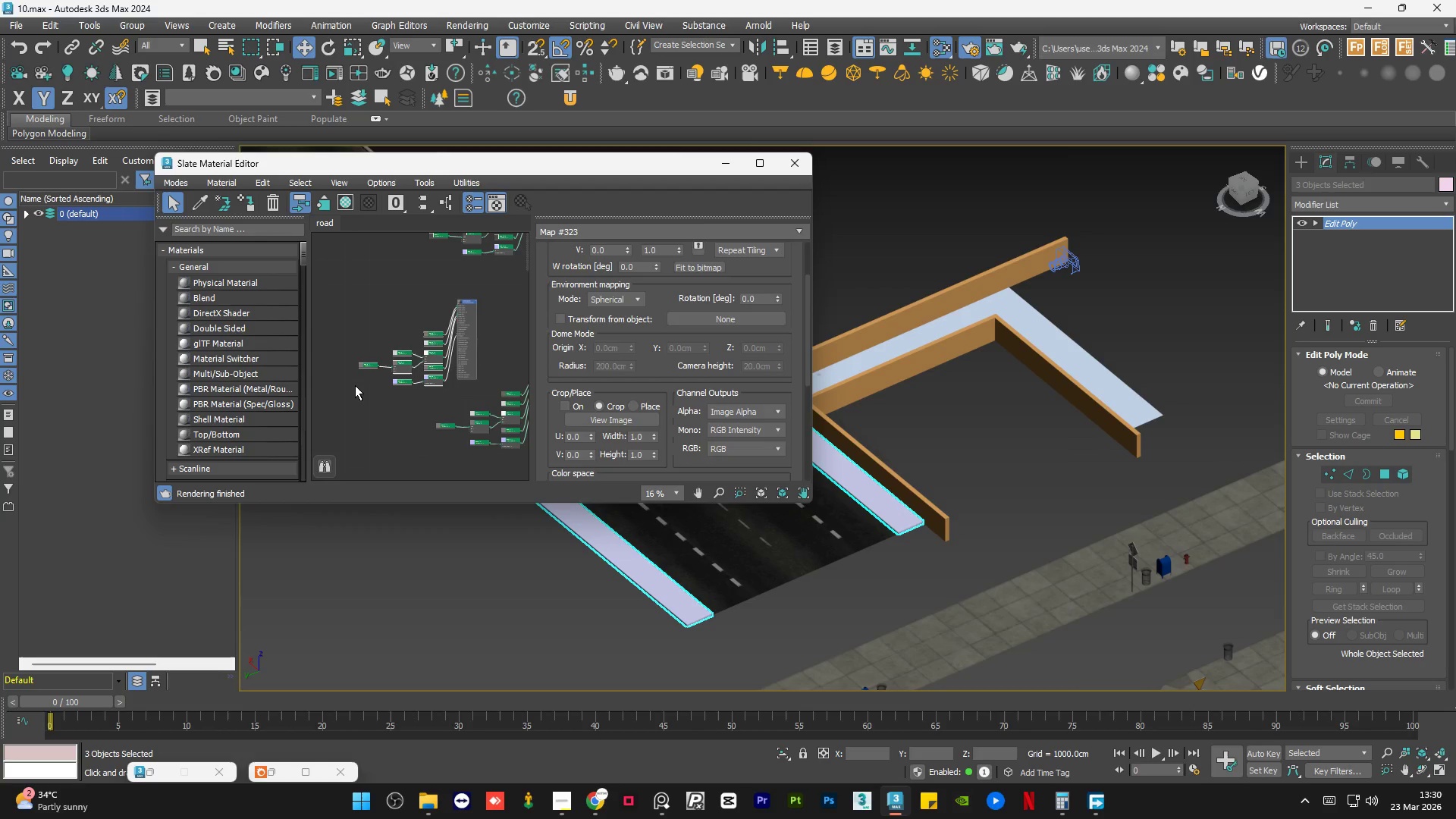 
key(Delete)
 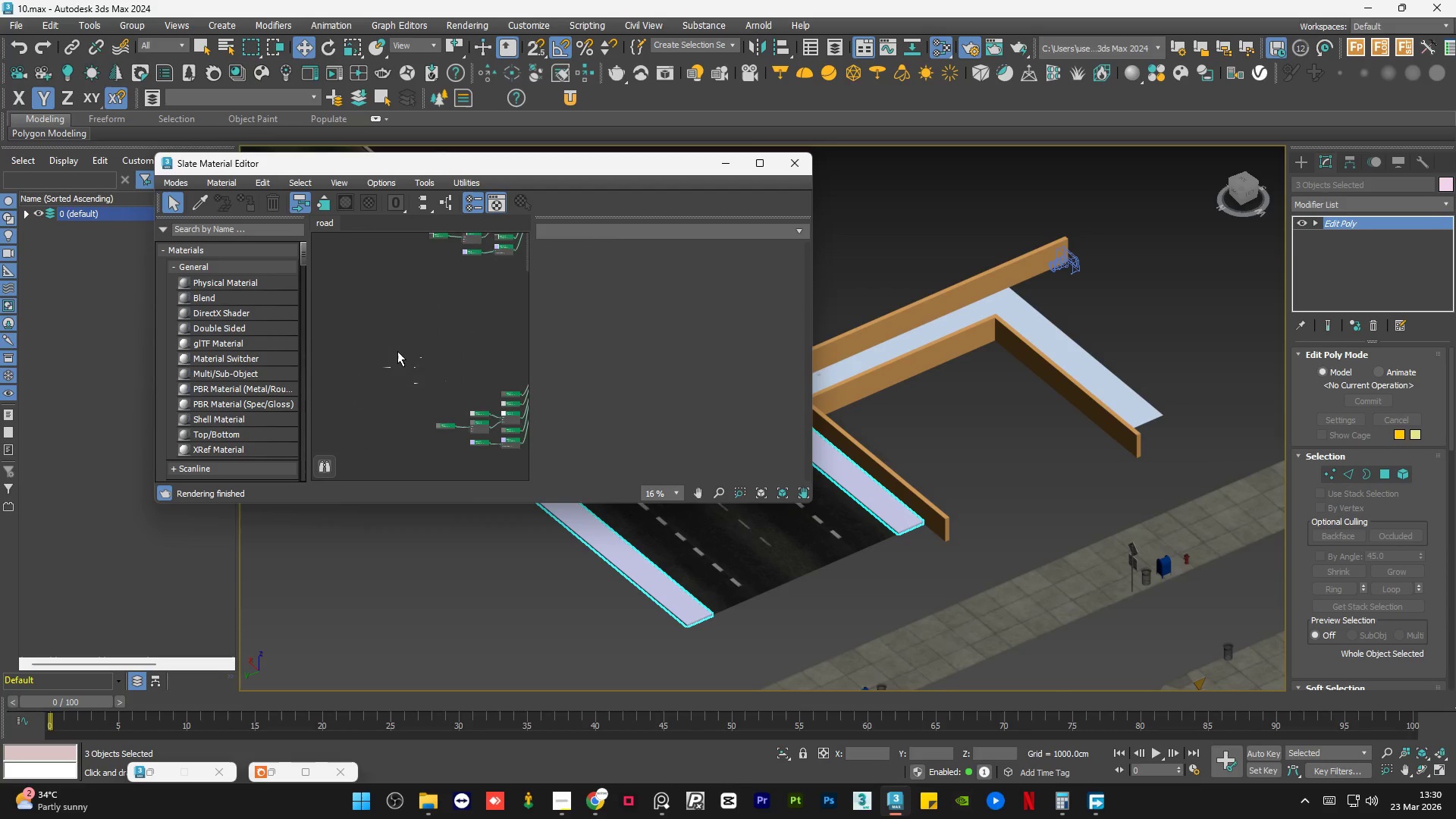 
scroll: coordinate [397, 350], scroll_direction: down, amount: 1.0
 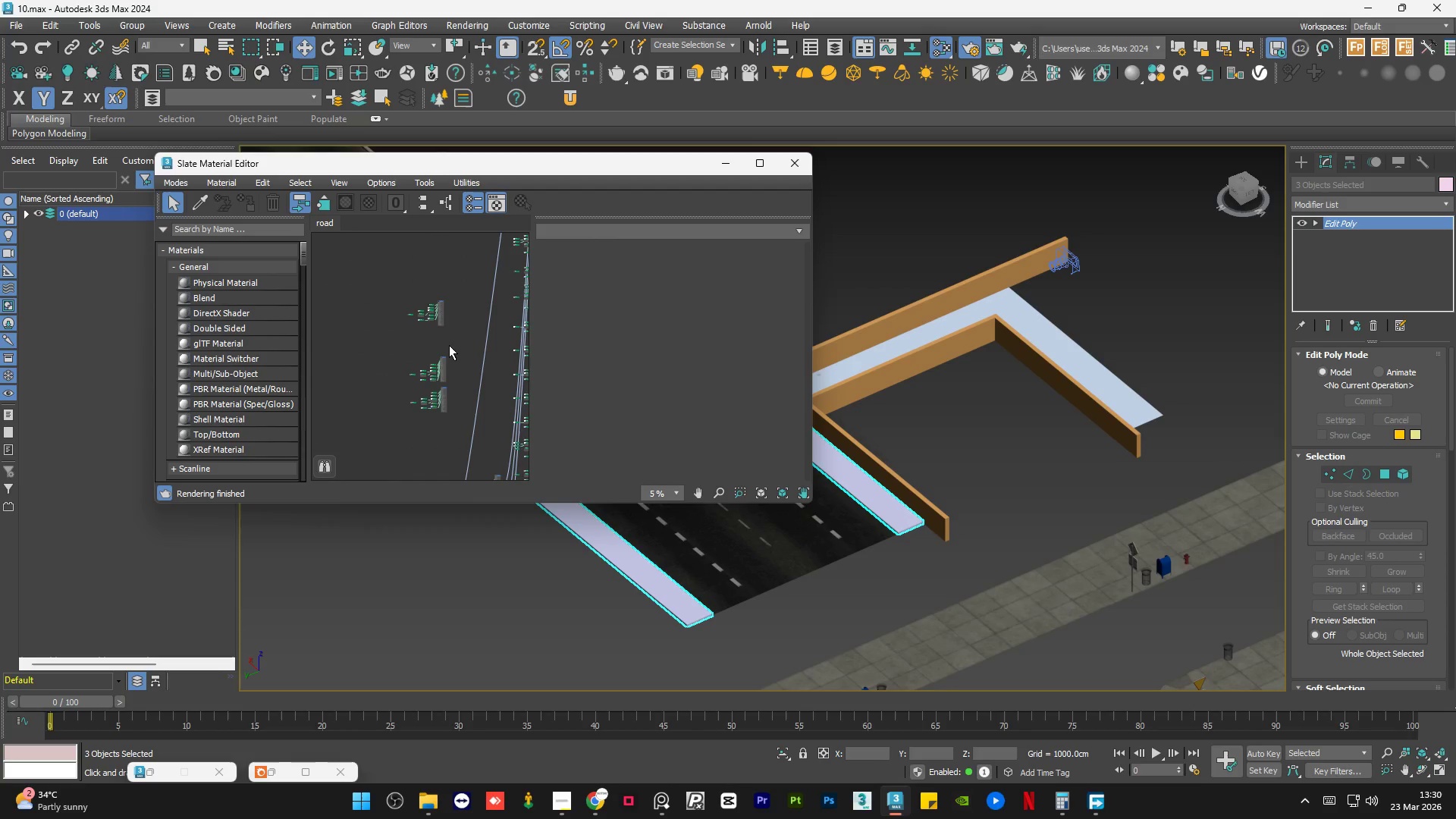 
left_click_drag(start_coordinate=[451, 344], to_coordinate=[403, 422])
 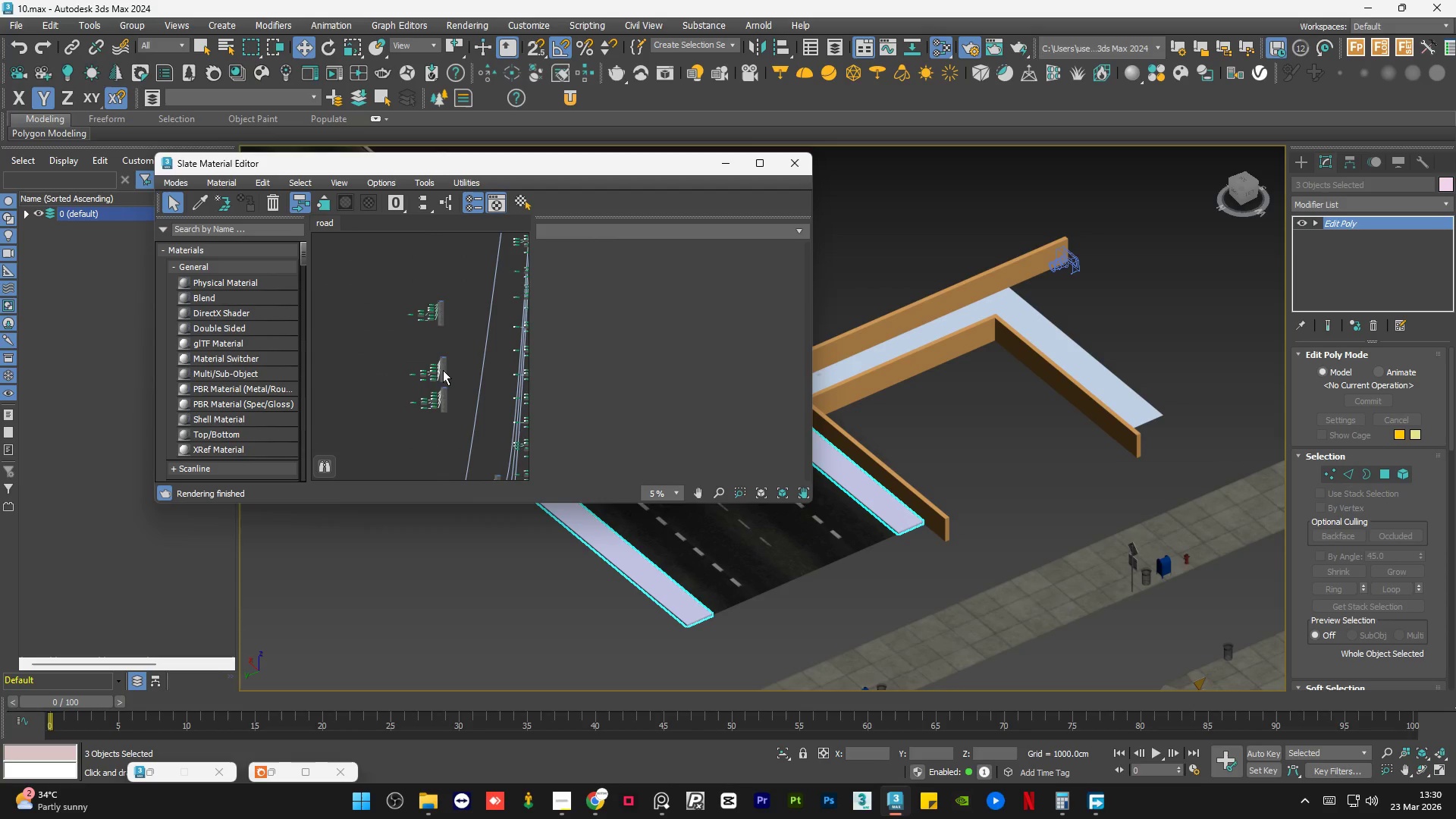 
left_click_drag(start_coordinate=[443, 370], to_coordinate=[440, 342])
 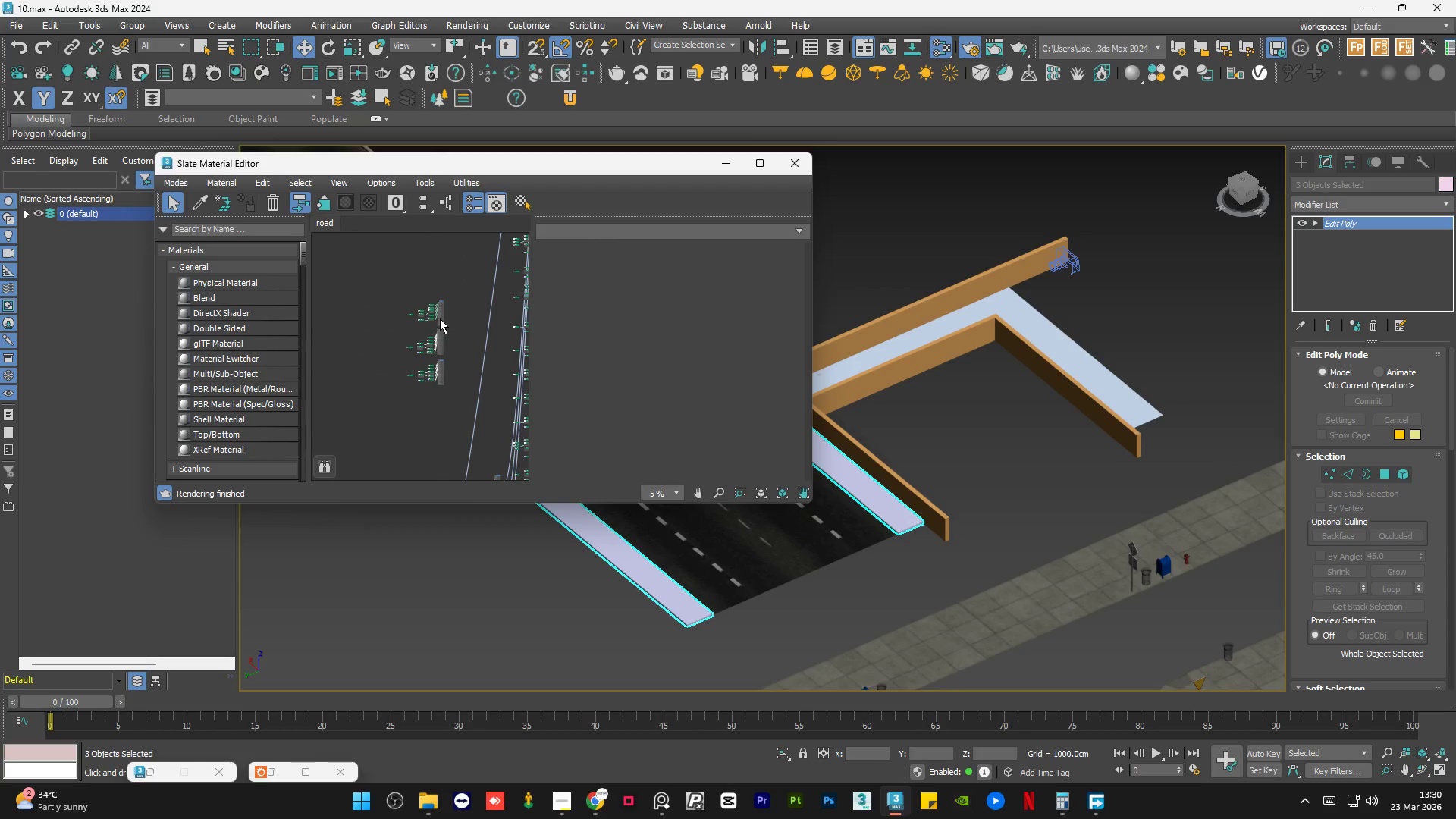 
scroll: coordinate [441, 316], scroll_direction: up, amount: 4.0
 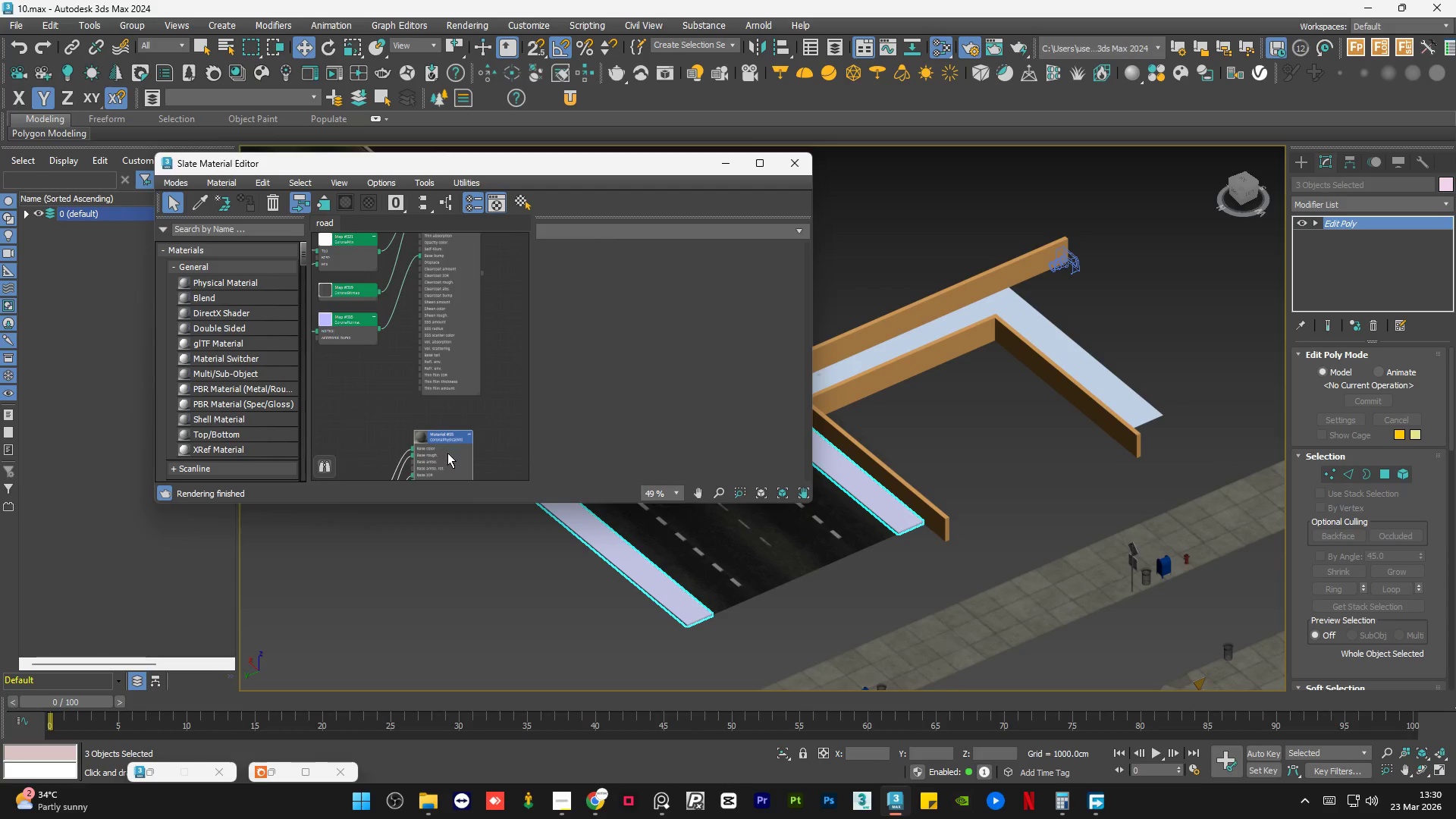 
left_click_drag(start_coordinate=[447, 453], to_coordinate=[457, 445])
 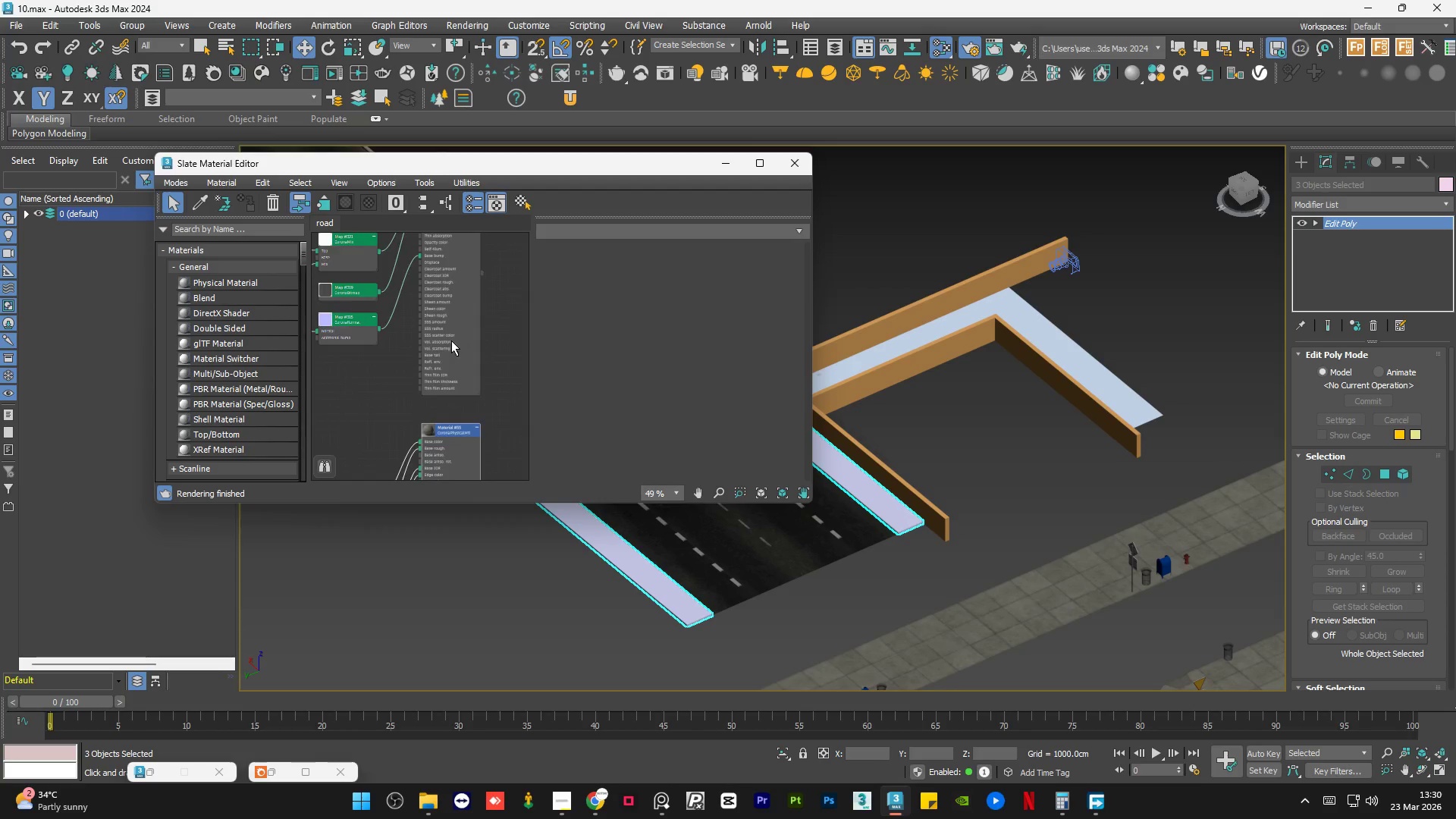 
left_click([482, 403])
 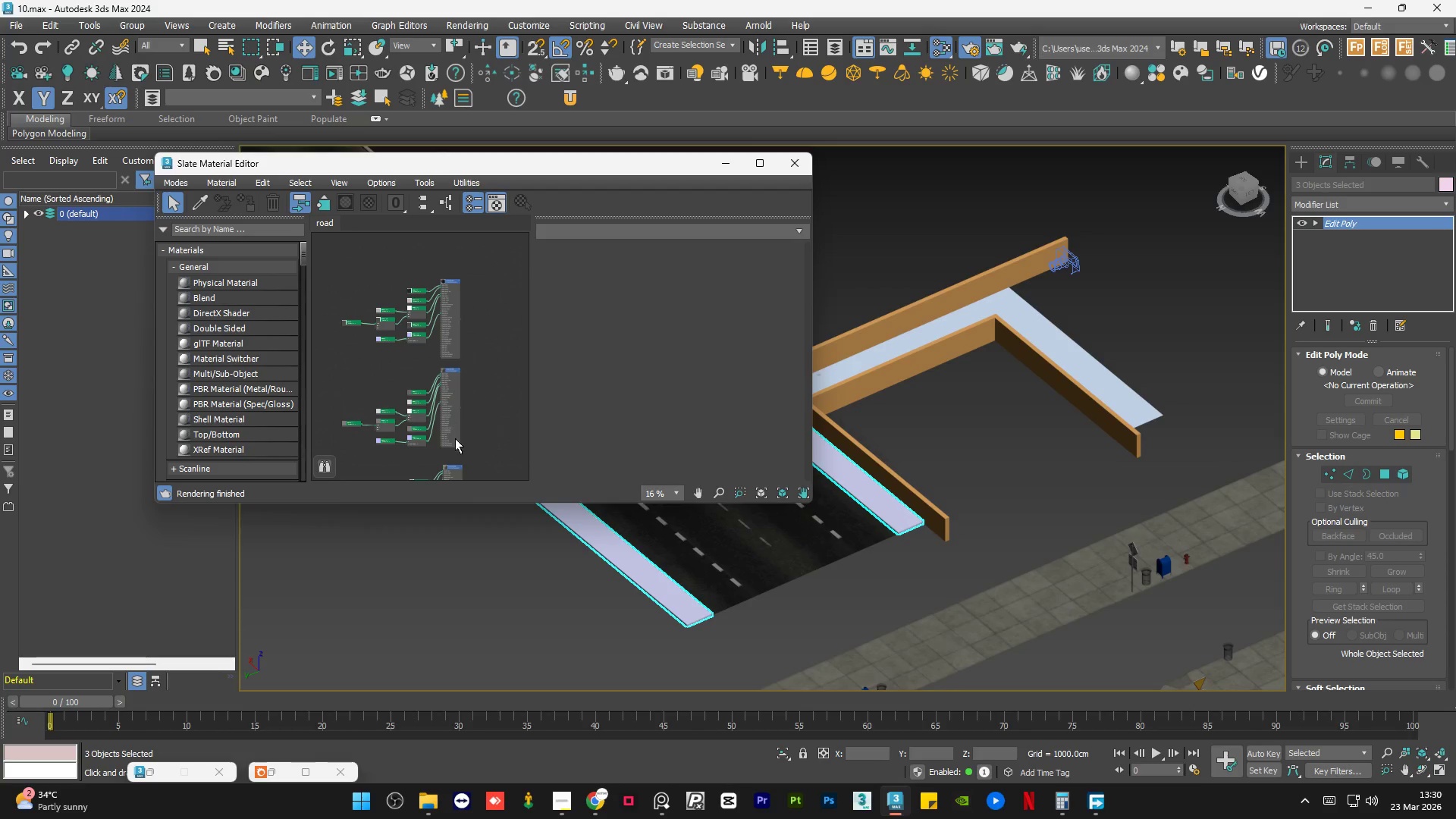 
scroll: coordinate [448, 341], scroll_direction: down, amount: 3.0
 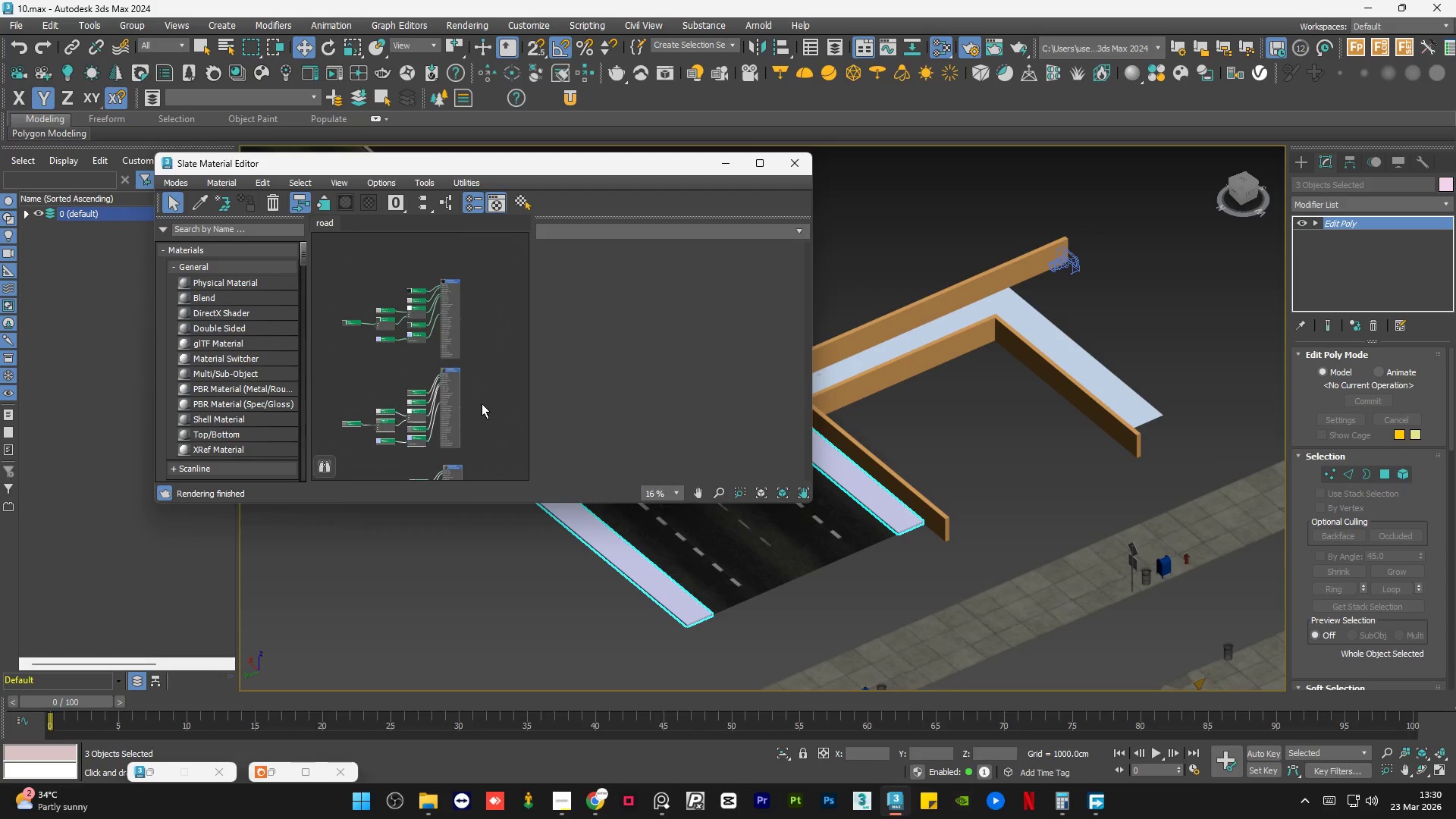 
scroll: coordinate [451, 406], scroll_direction: none, amount: 0.0
 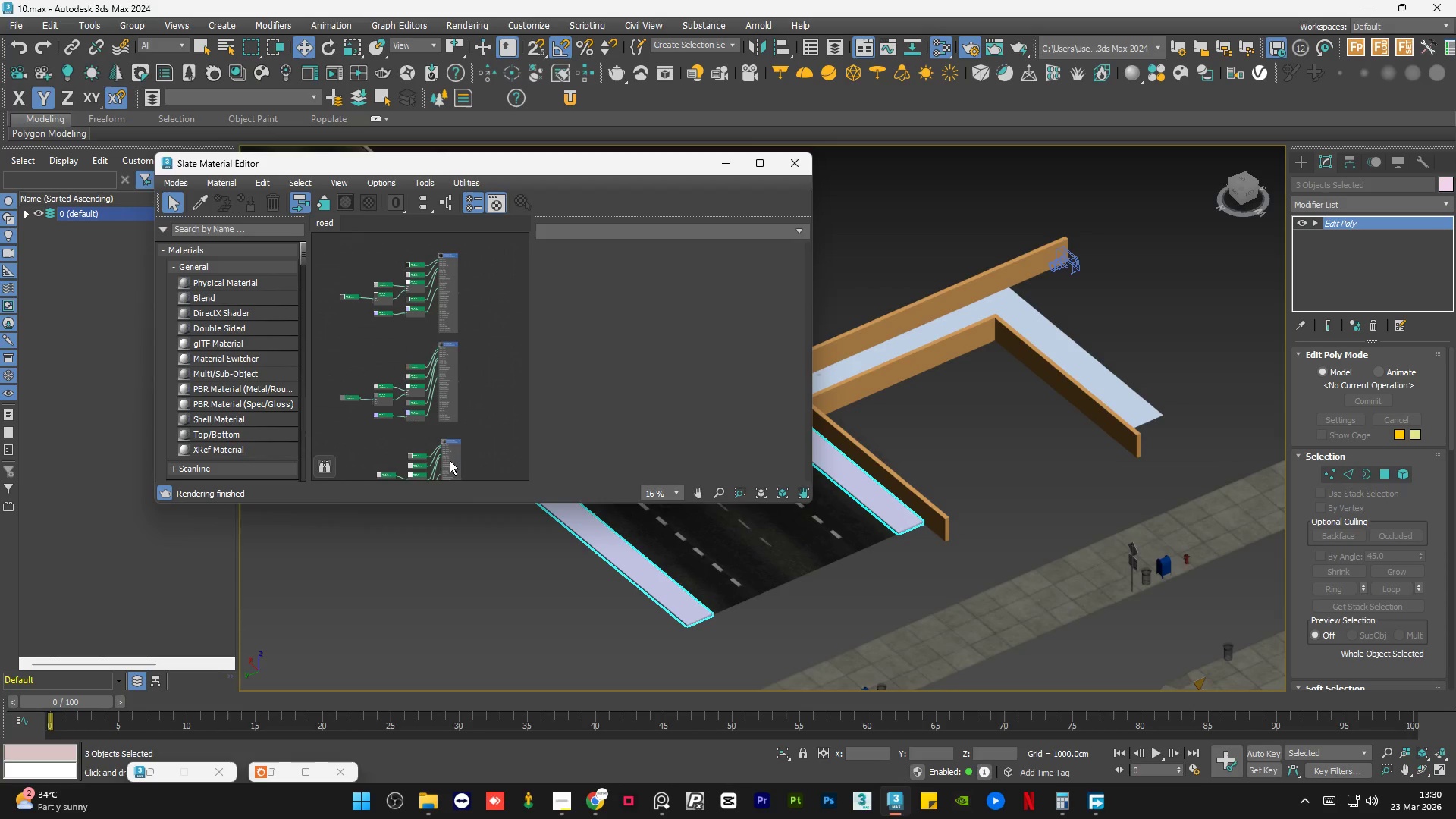 
left_click_drag(start_coordinate=[450, 460], to_coordinate=[447, 453])
 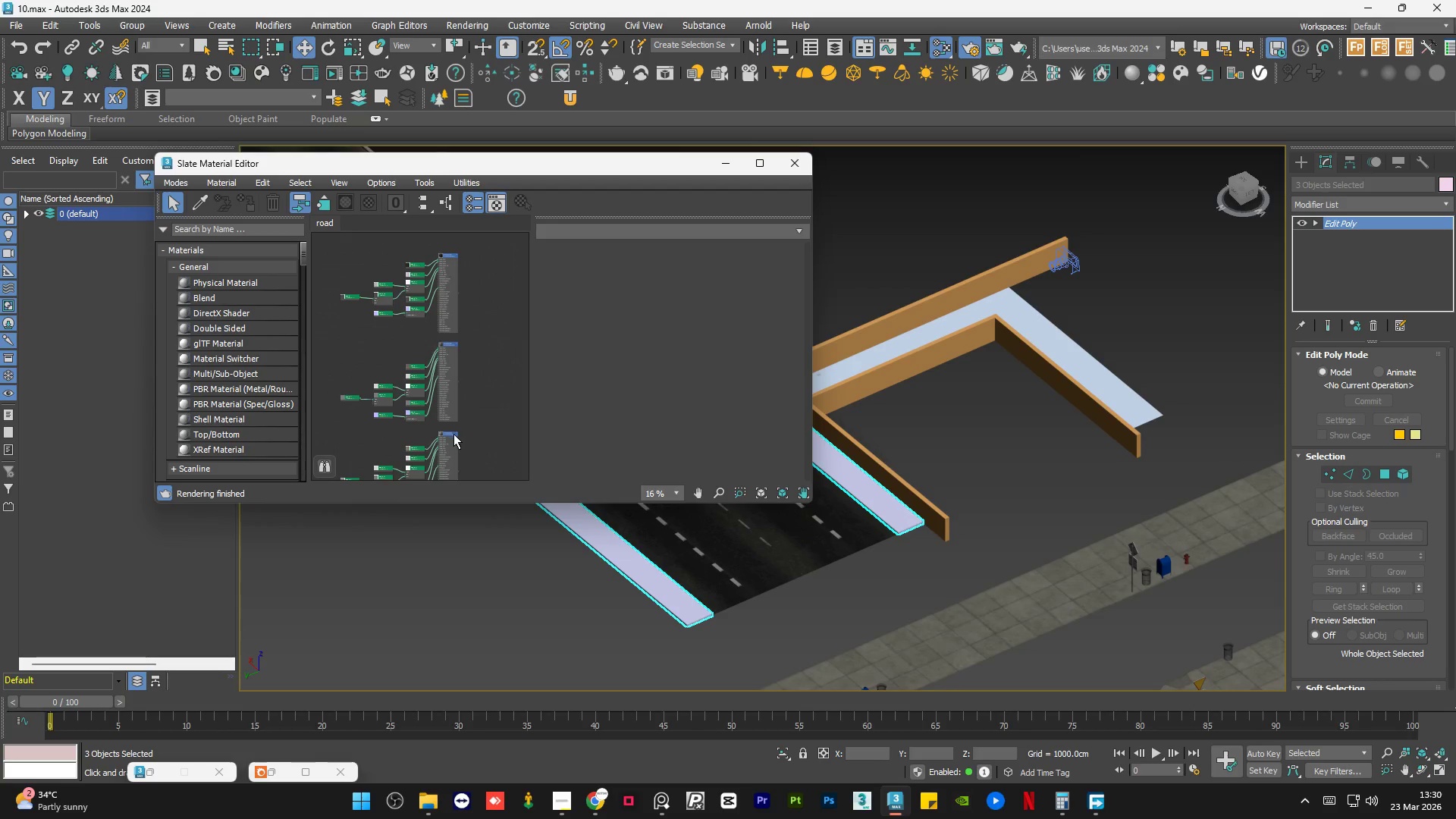 
left_click([411, 454])
 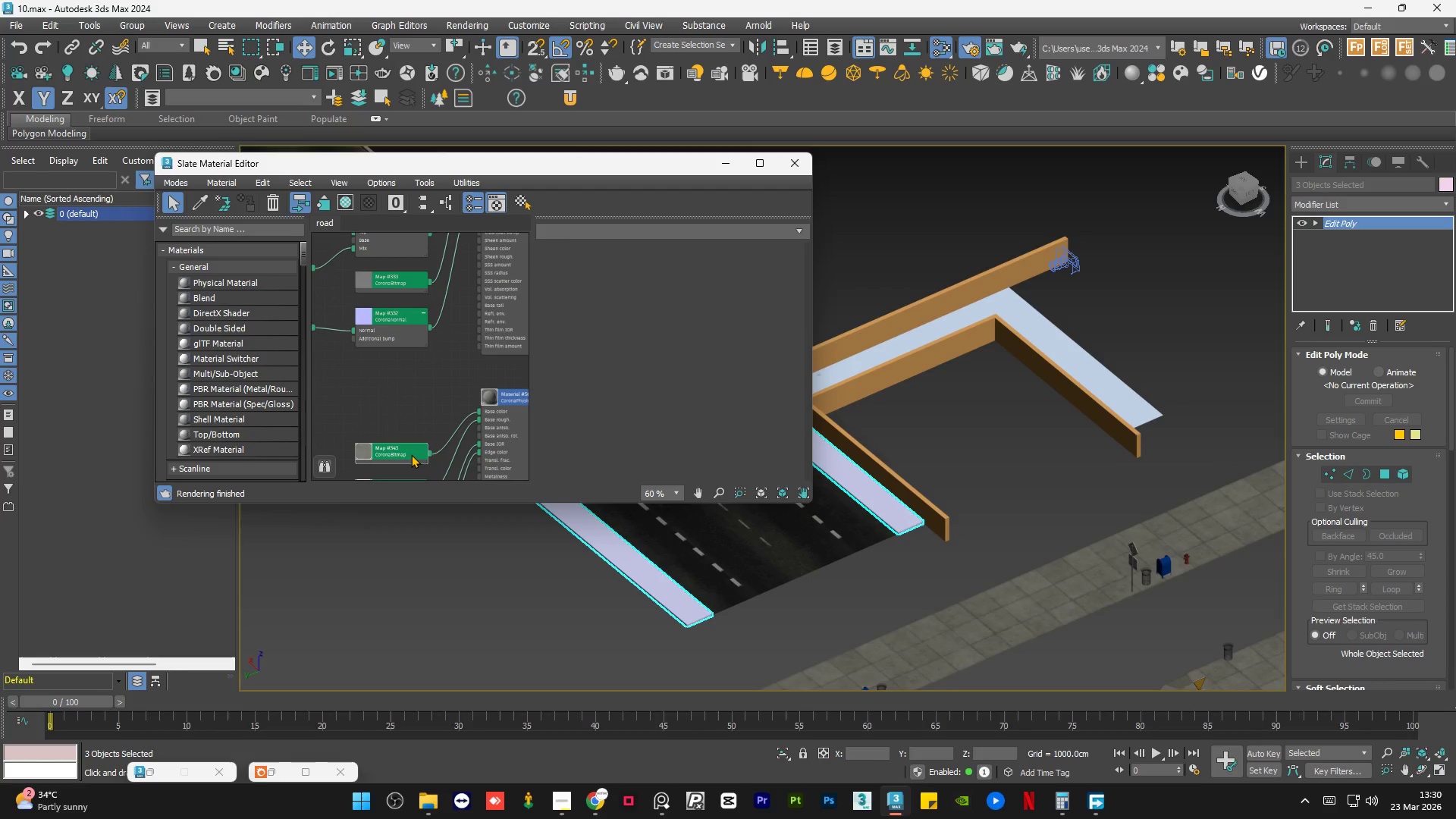 
scroll: coordinate [413, 454], scroll_direction: up, amount: 4.0
 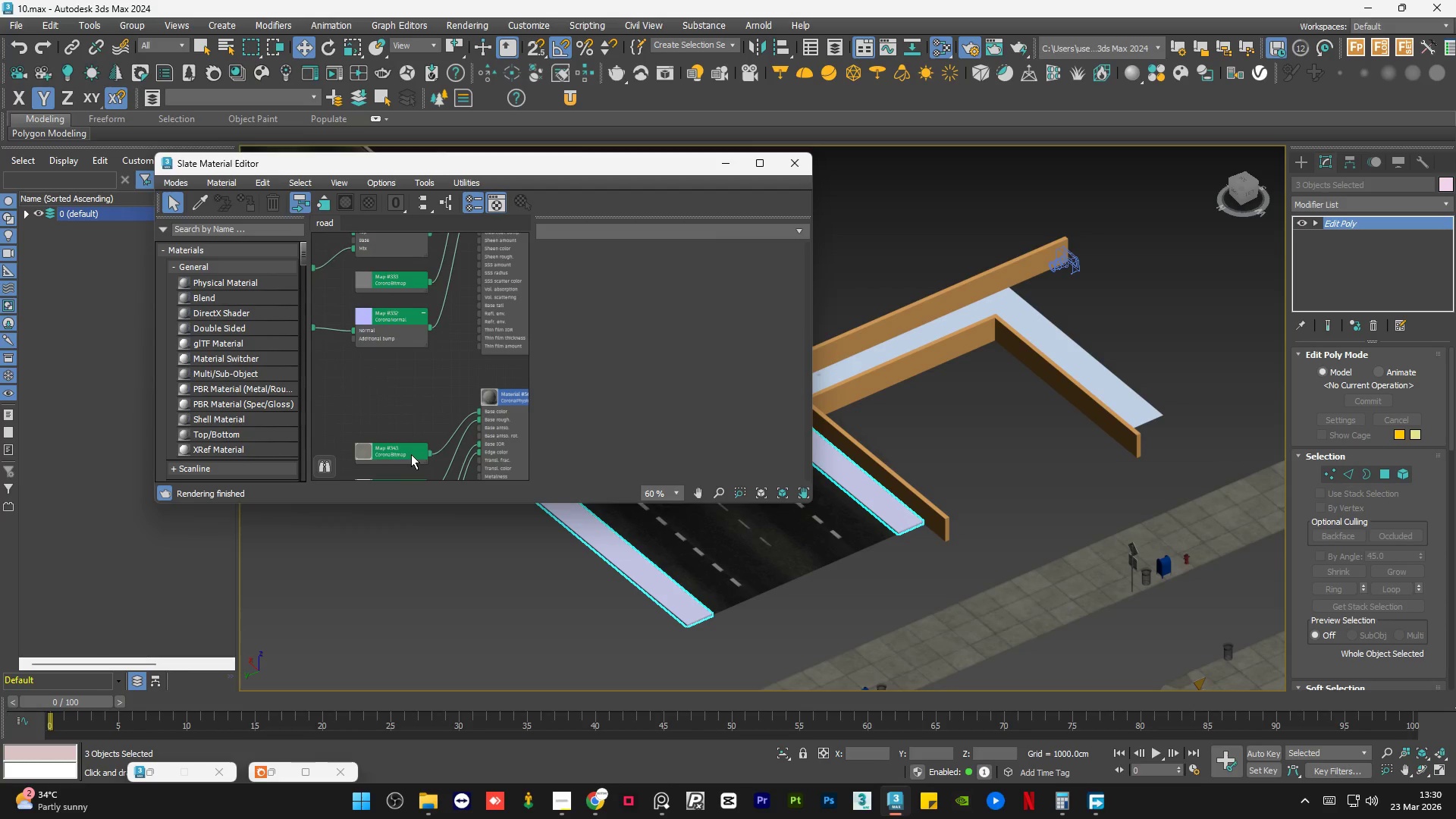 
double_click([411, 454])
 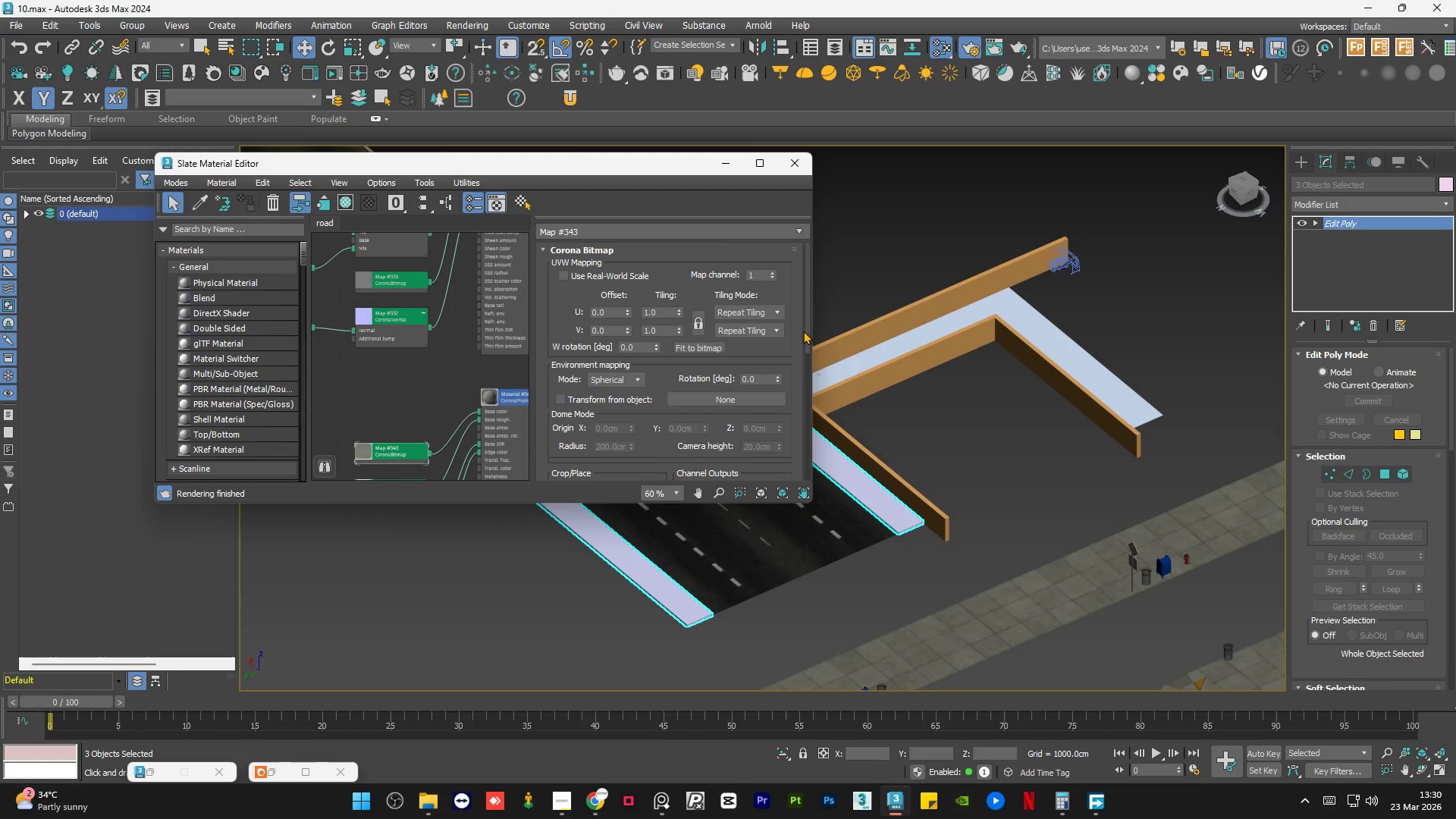 
left_click_drag(start_coordinate=[808, 323], to_coordinate=[808, 359])
 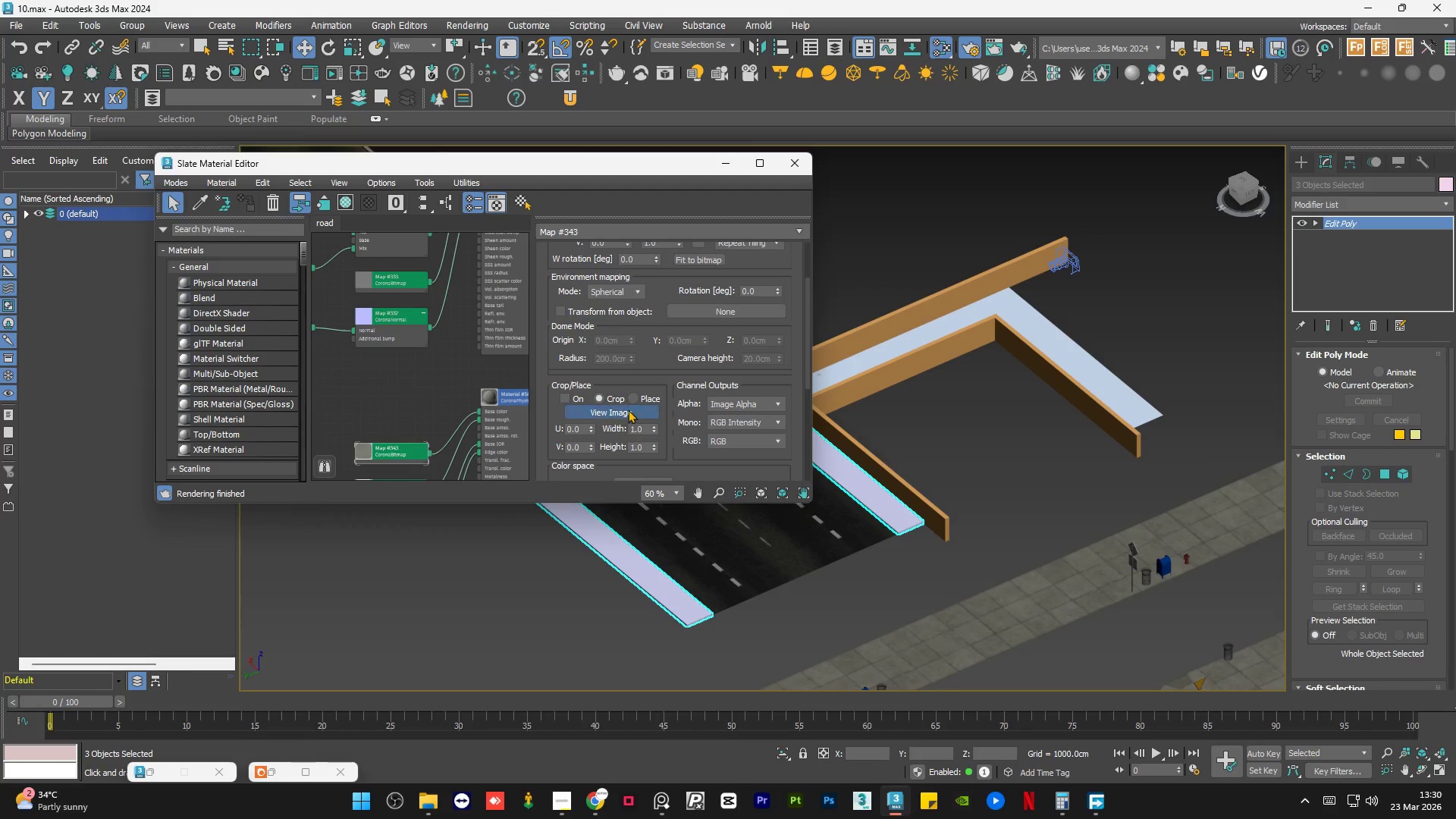 
left_click([628, 410])
 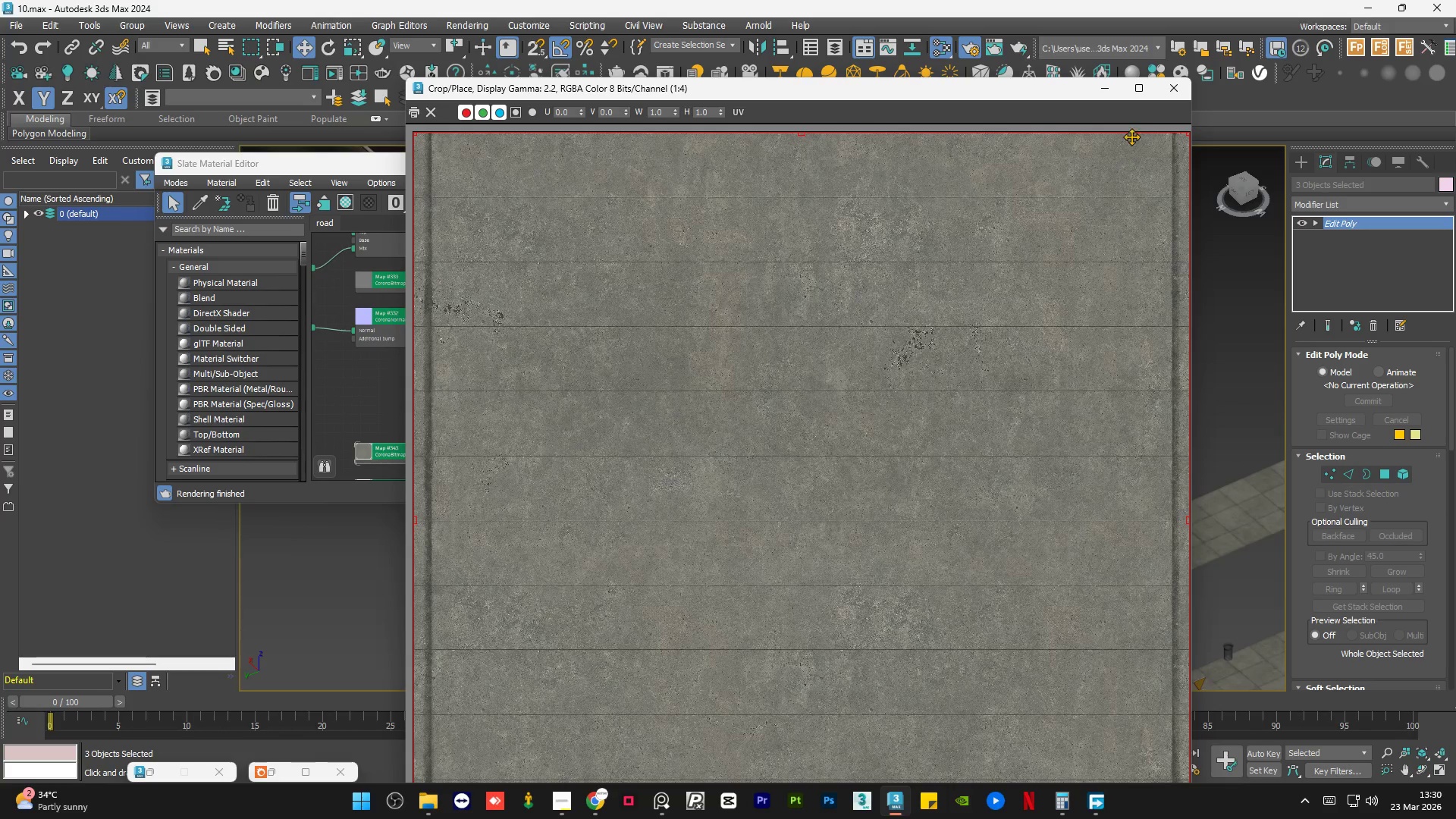 
left_click([1175, 89])
 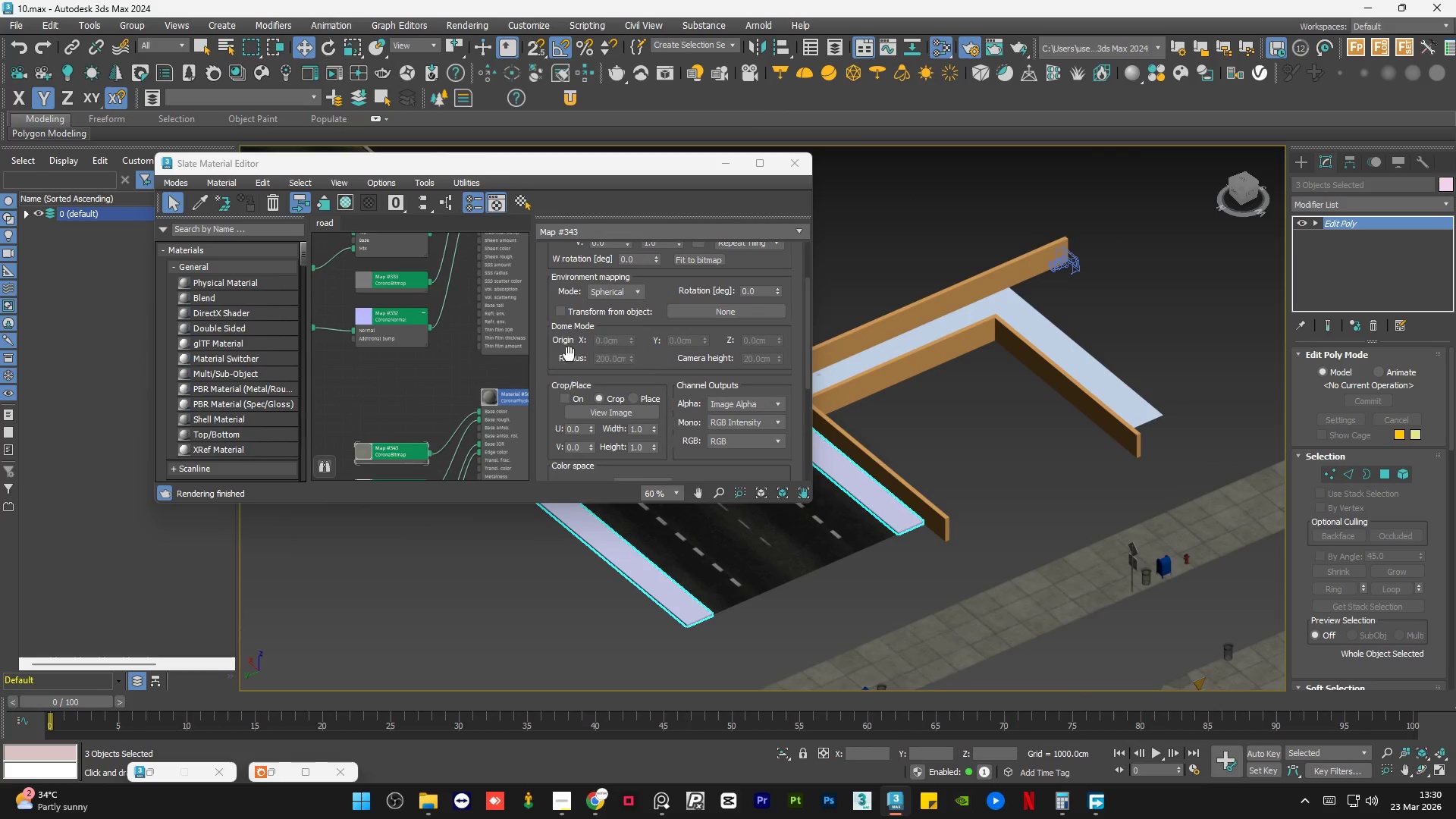 
scroll: coordinate [402, 413], scroll_direction: down, amount: 3.0
 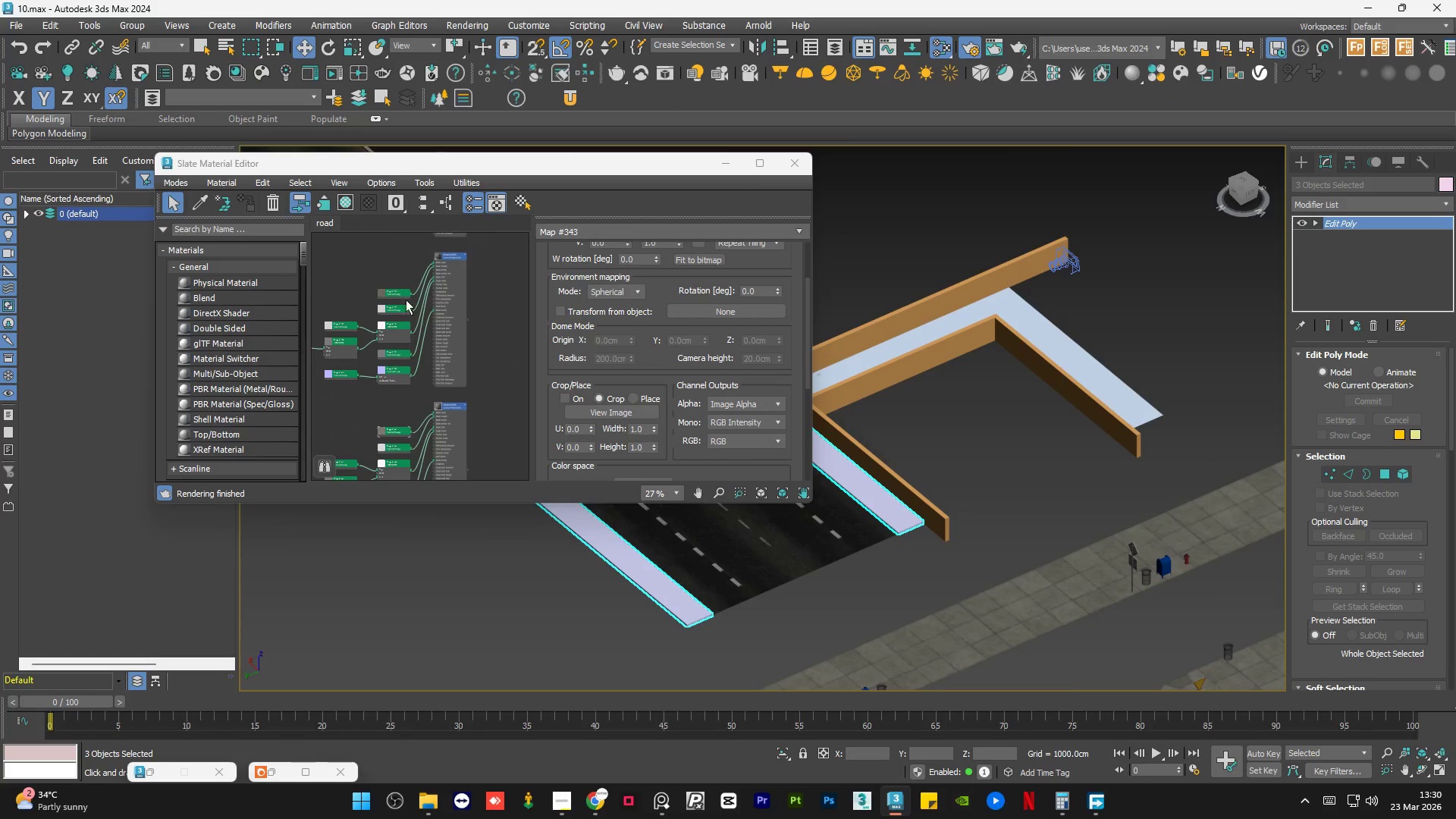 
scroll: coordinate [394, 278], scroll_direction: up, amount: 3.0
 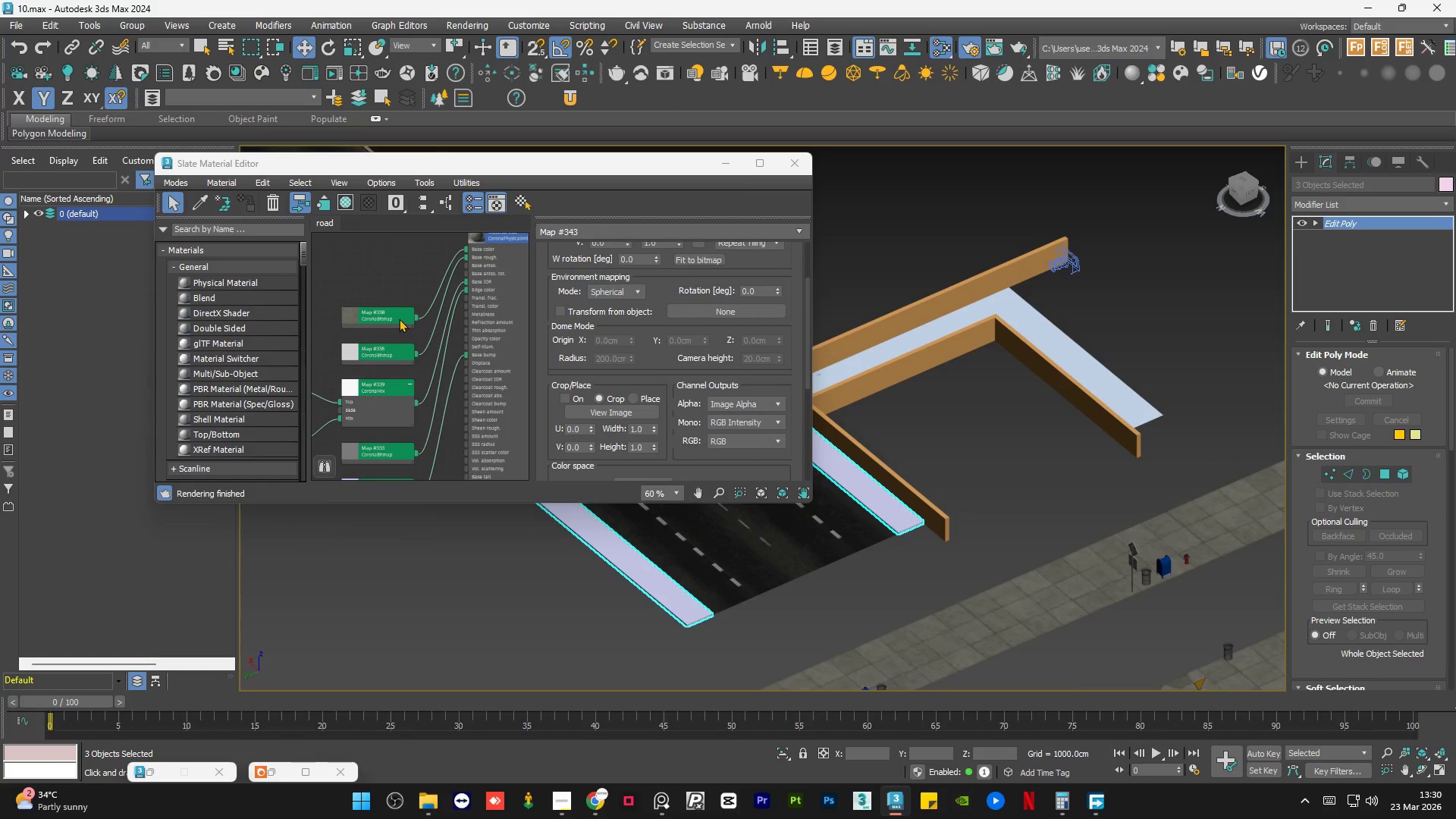 
double_click([399, 318])
 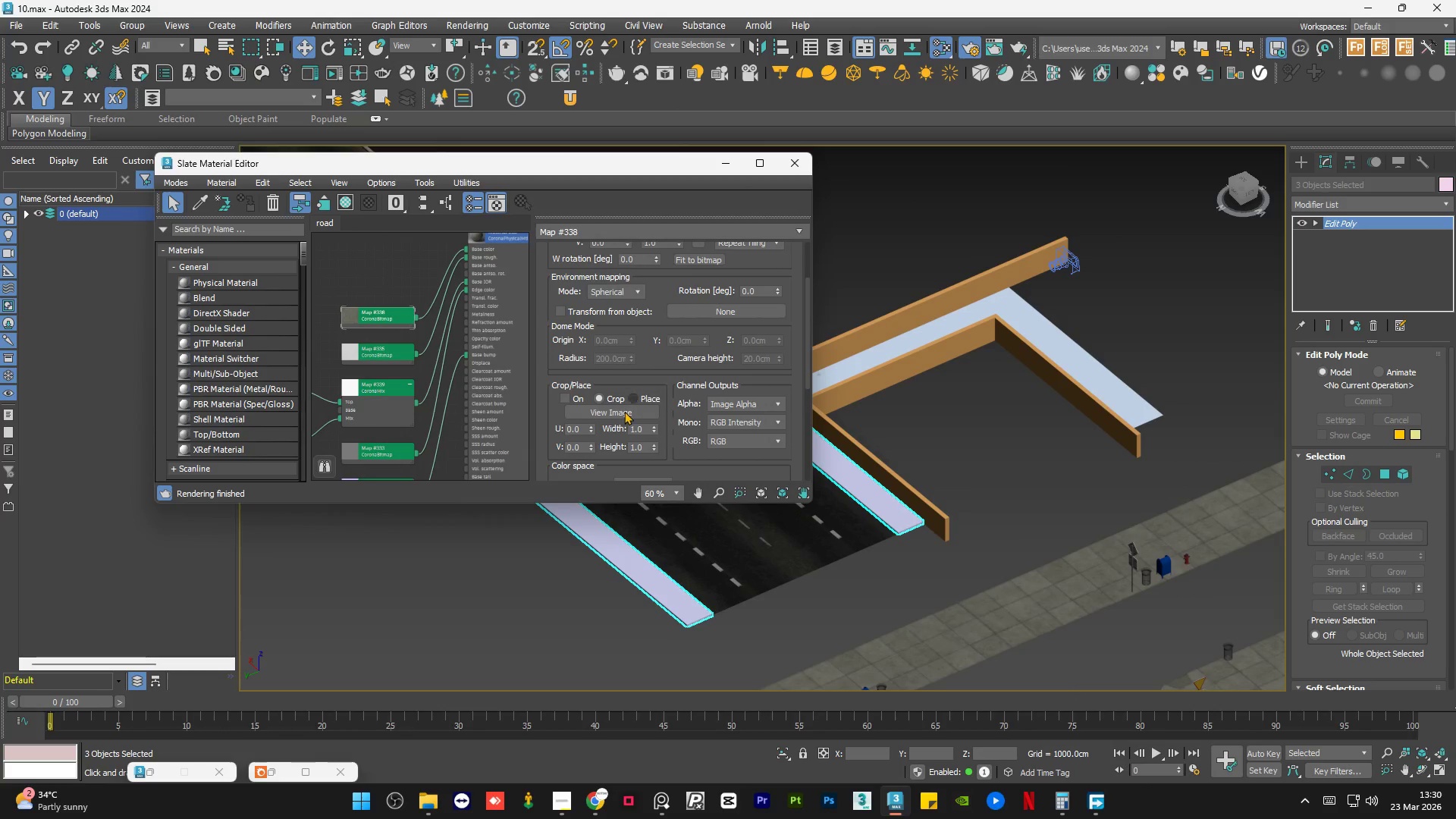 
left_click([624, 411])
 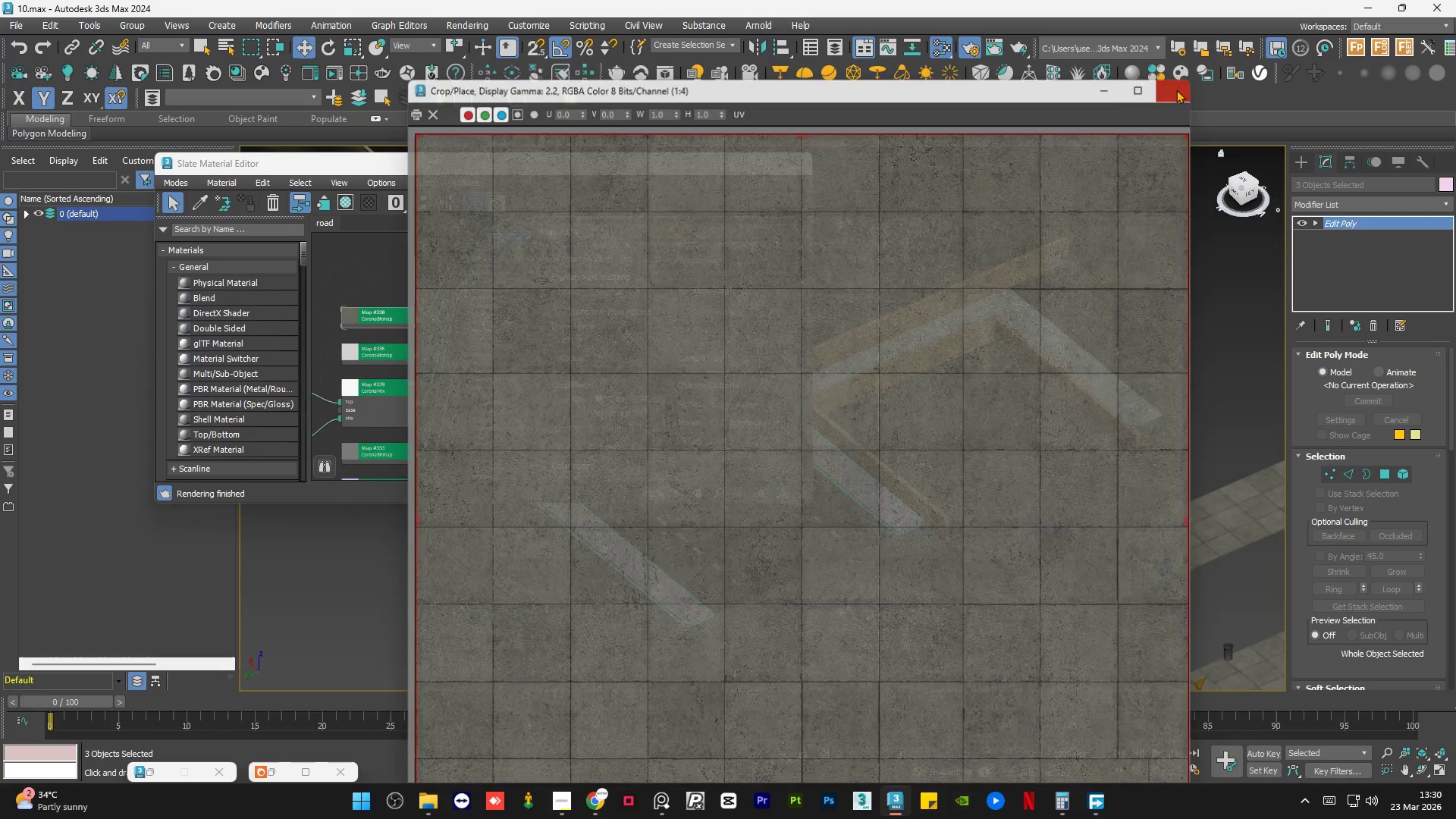 
scroll: coordinate [407, 363], scroll_direction: down, amount: 2.0
 